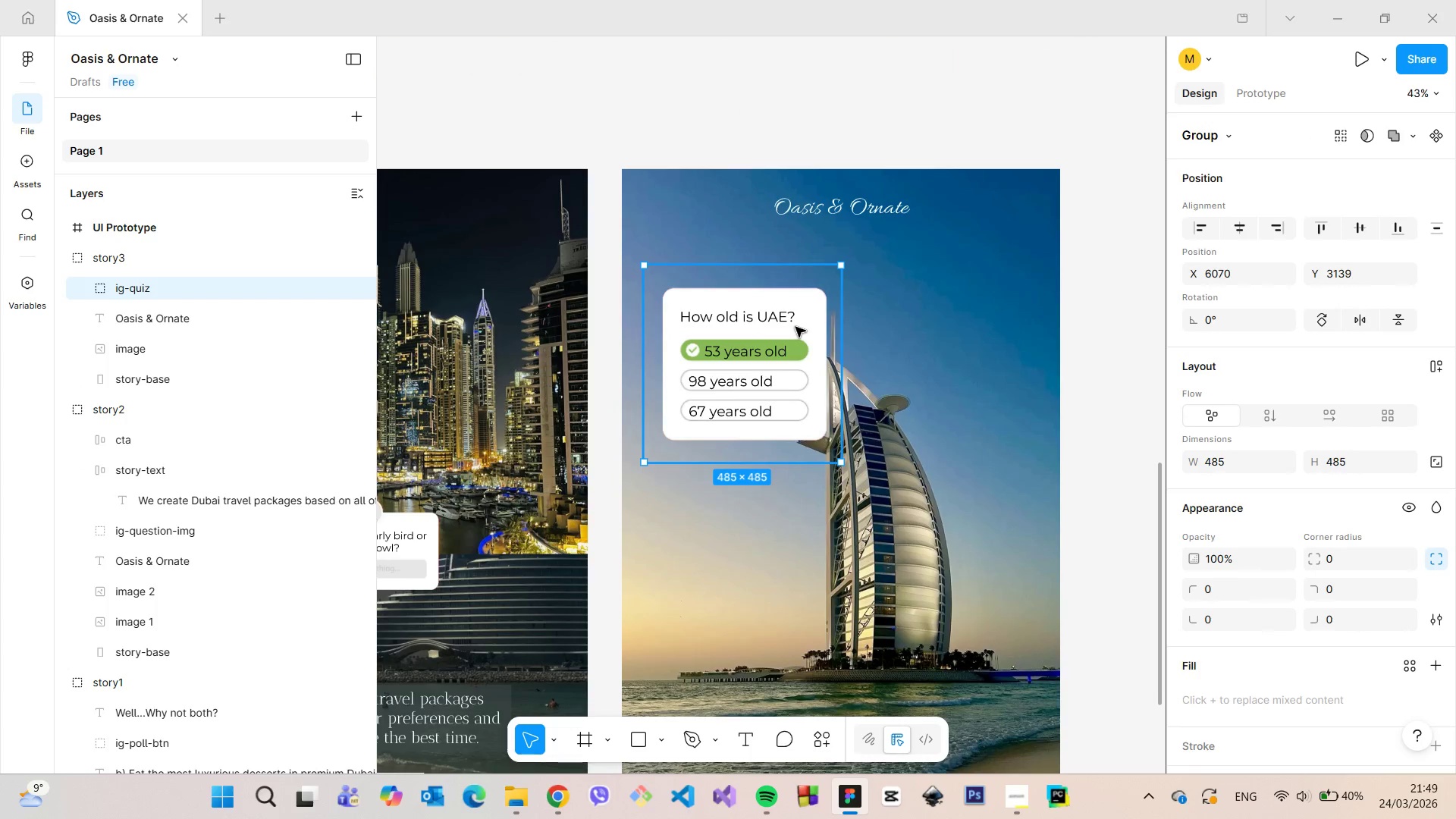 
left_click_drag(start_coordinate=[795, 327], to_coordinate=[783, 315])
 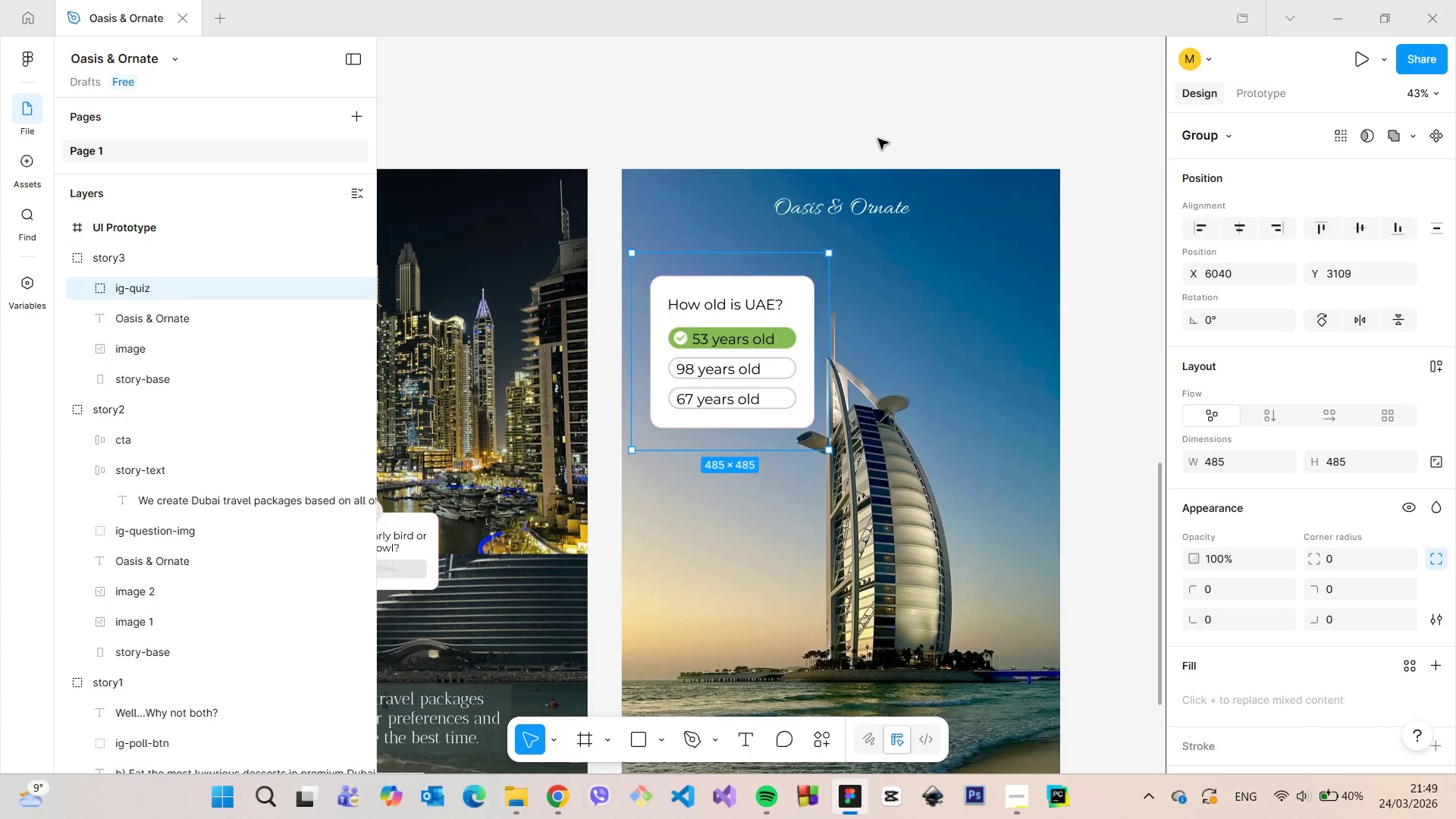 
left_click([878, 139])
 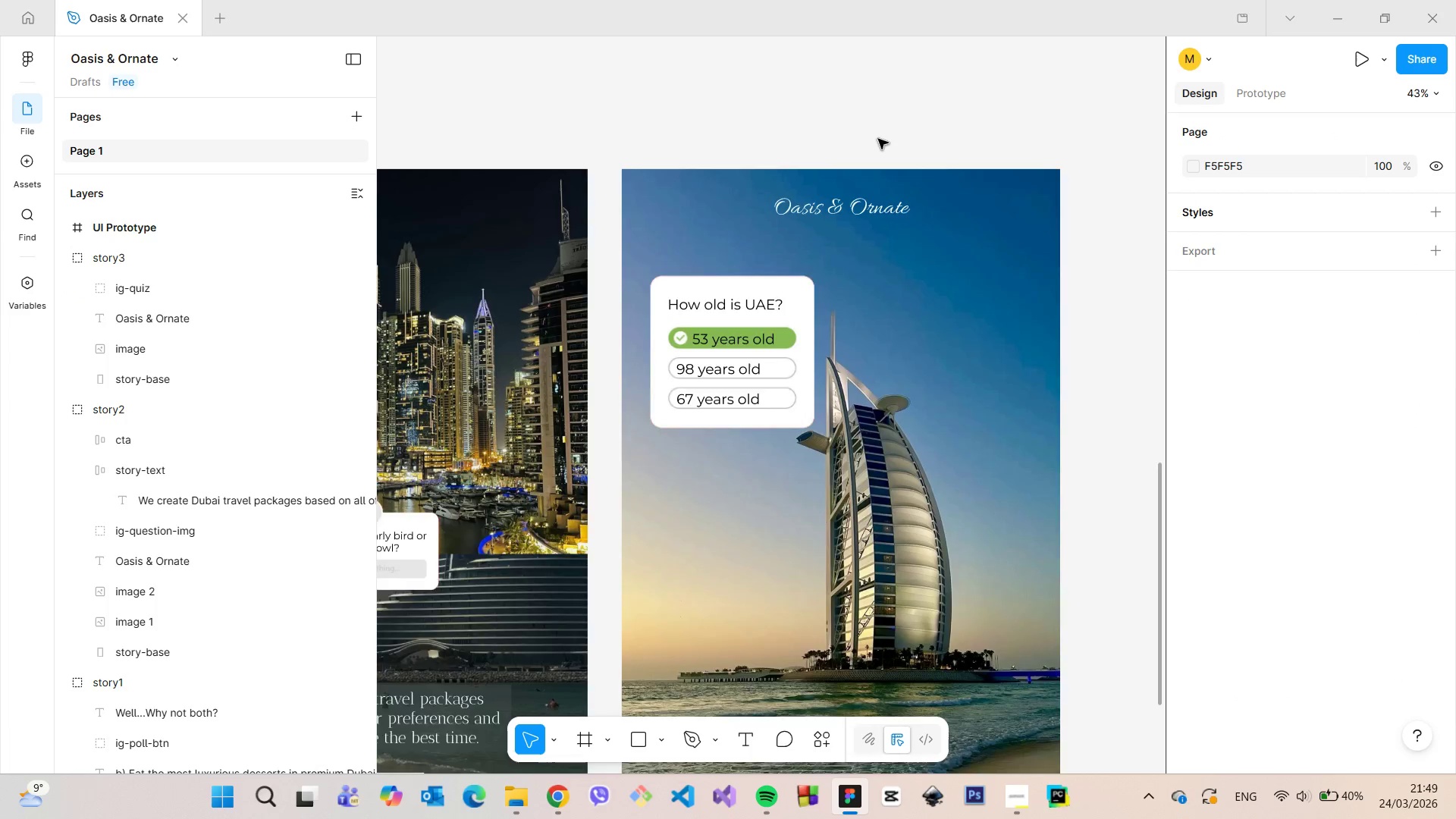 
scroll: coordinate [878, 139], scroll_direction: down, amount: 9.0
 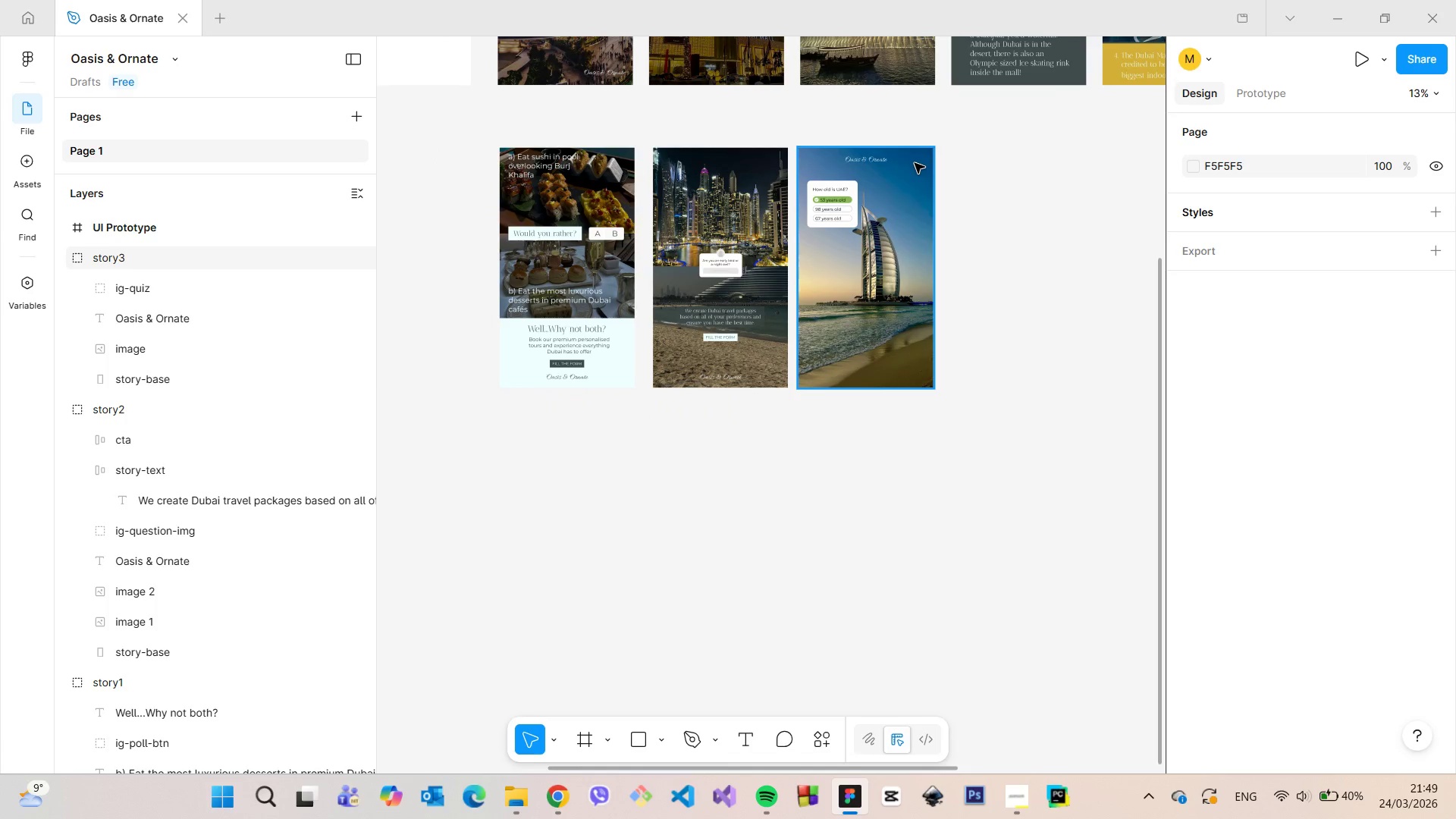 
scroll: coordinate [881, 122], scroll_direction: up, amount: 16.0
 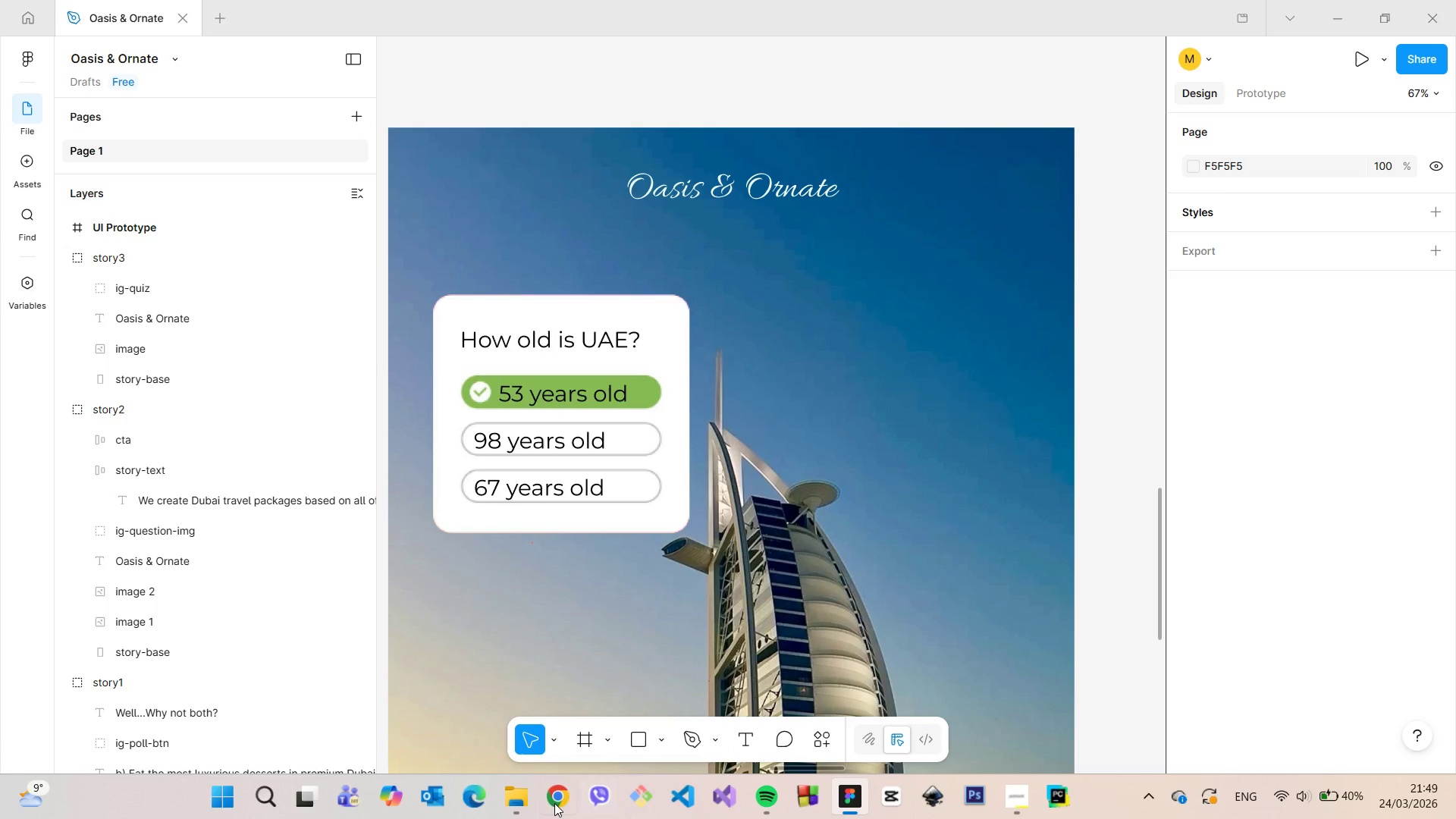 
left_click([554, 802])
 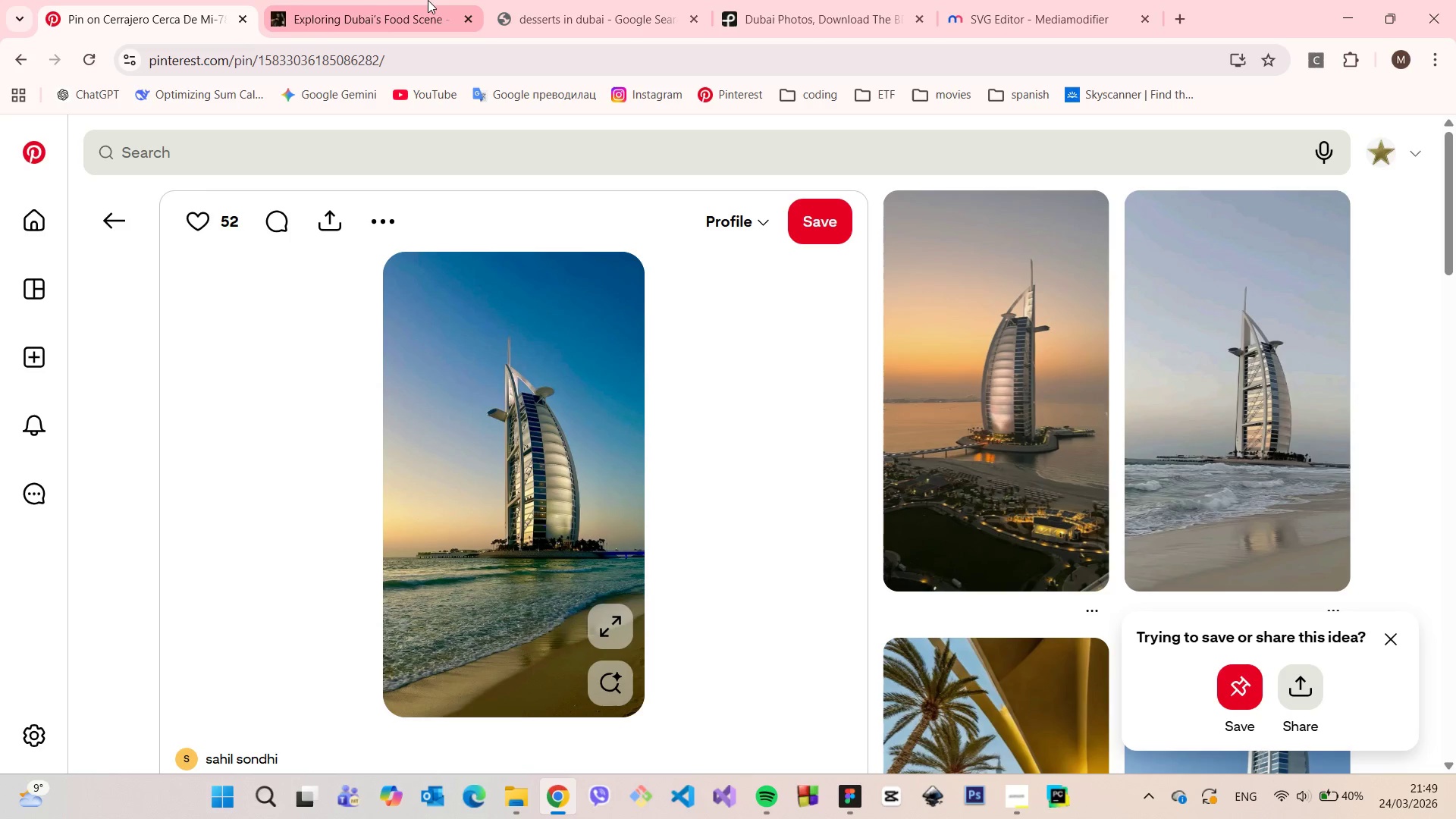 
left_click([427, 0])
 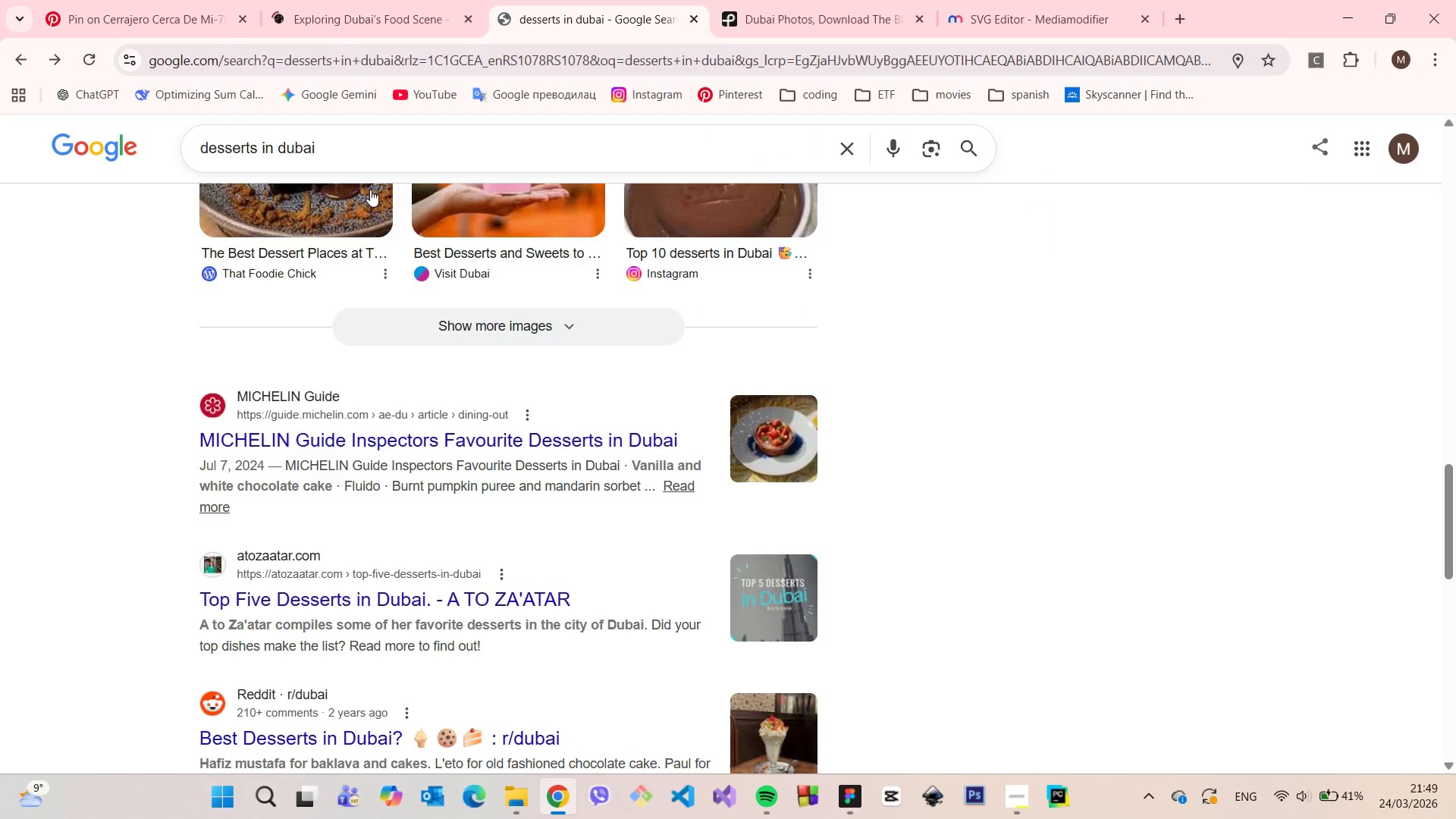 
double_click([319, 149])
 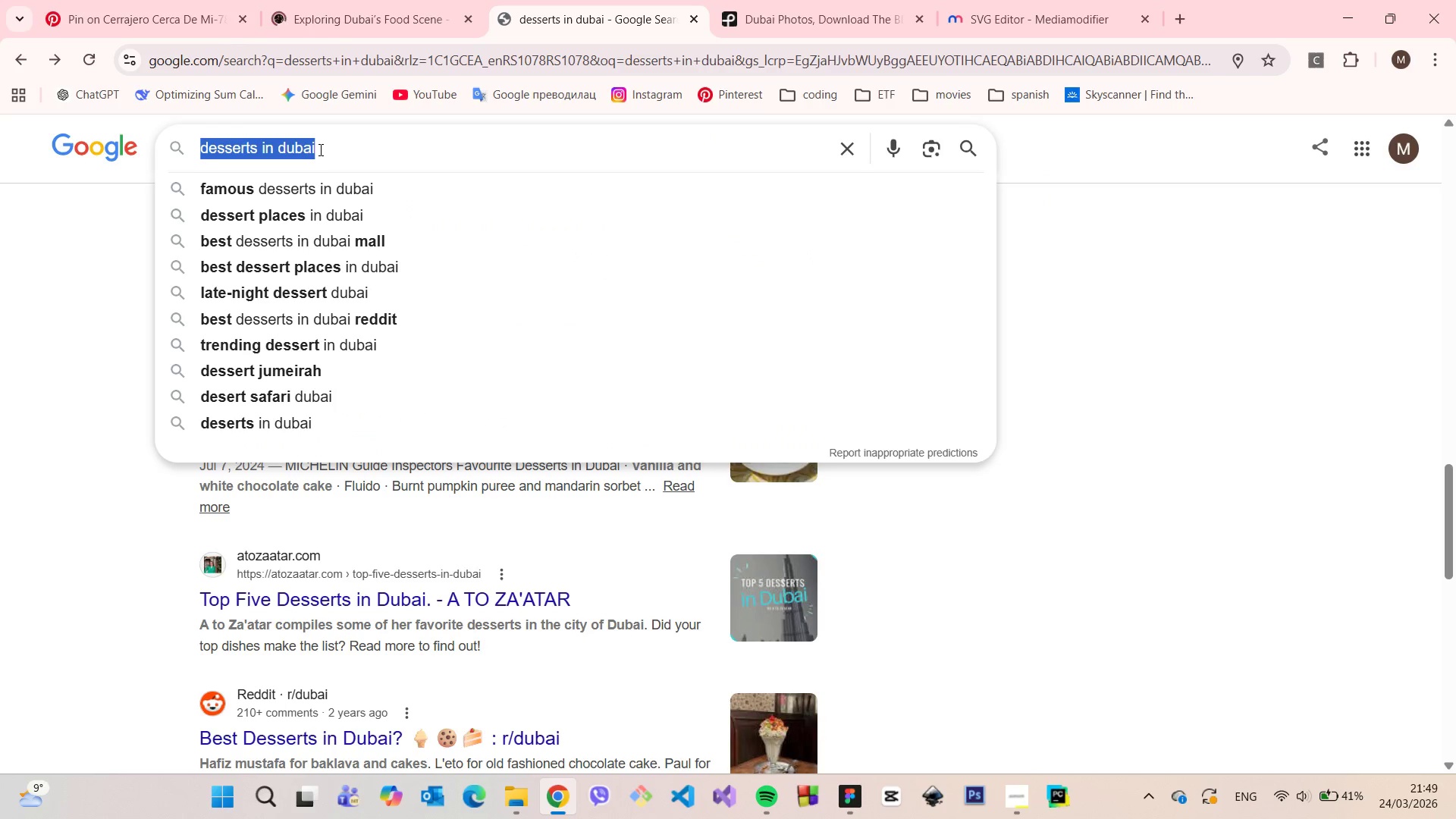 
triple_click([319, 149])
 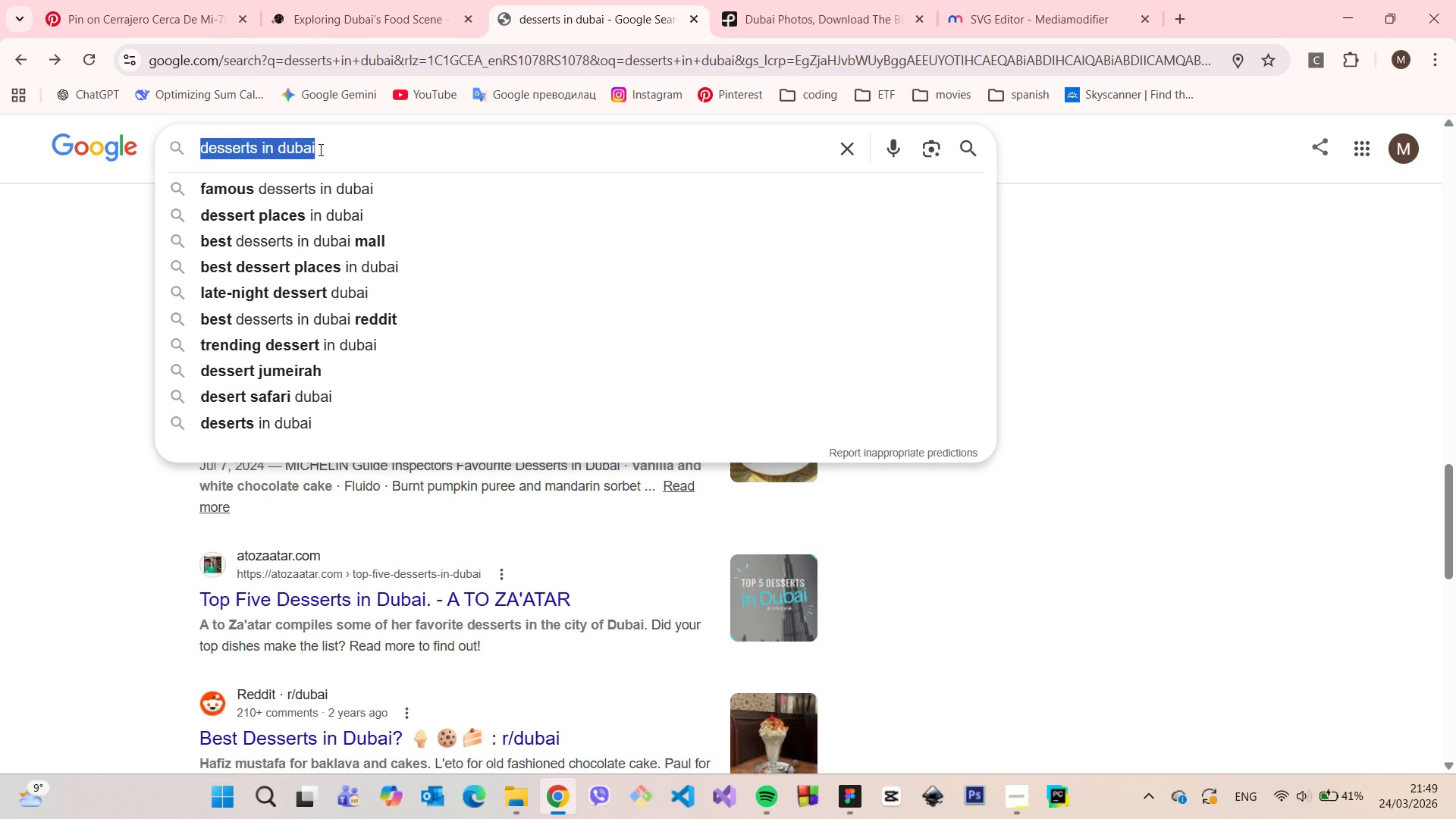 
type(how old is dubai)
 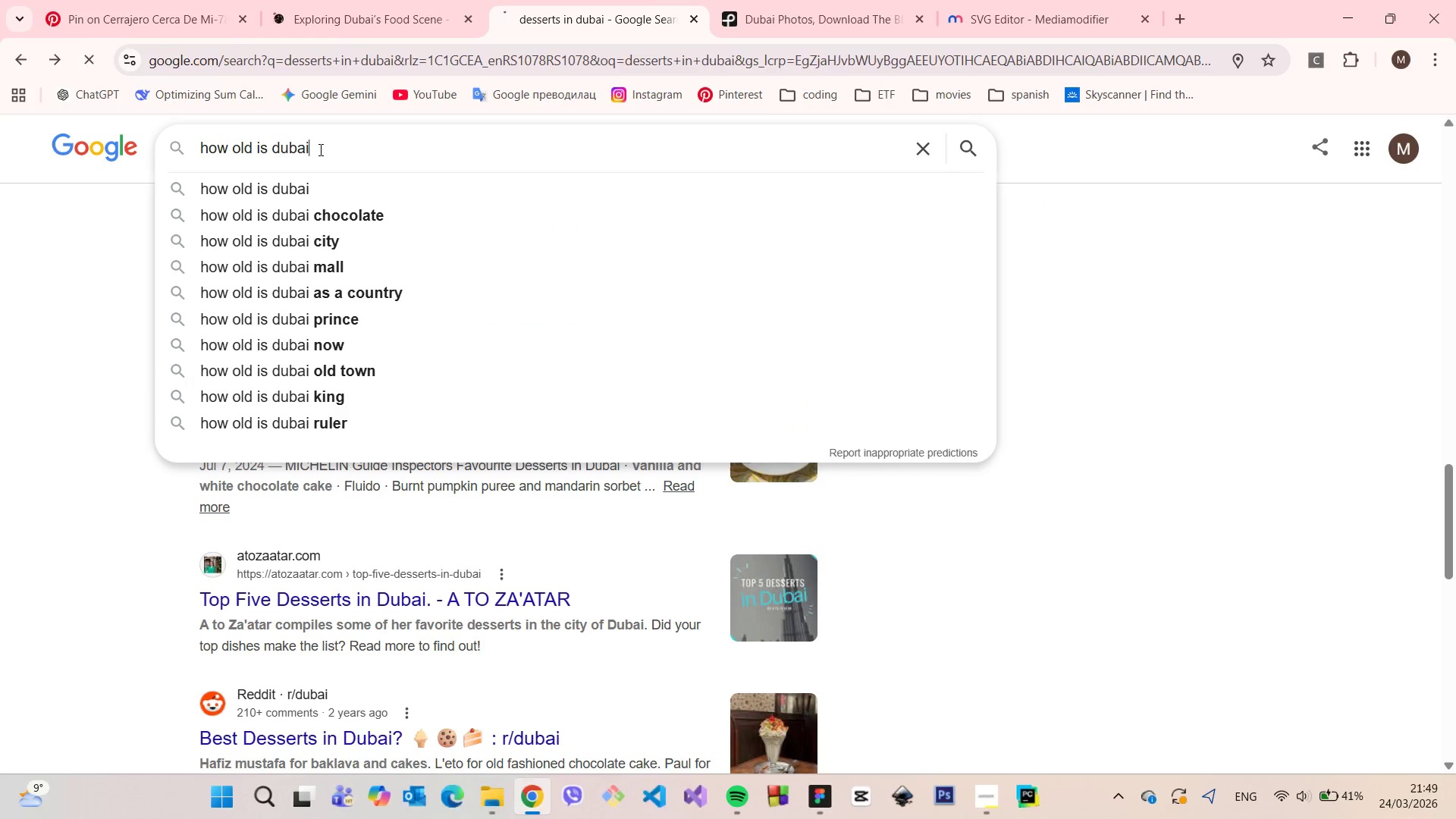 
key(Enter)
 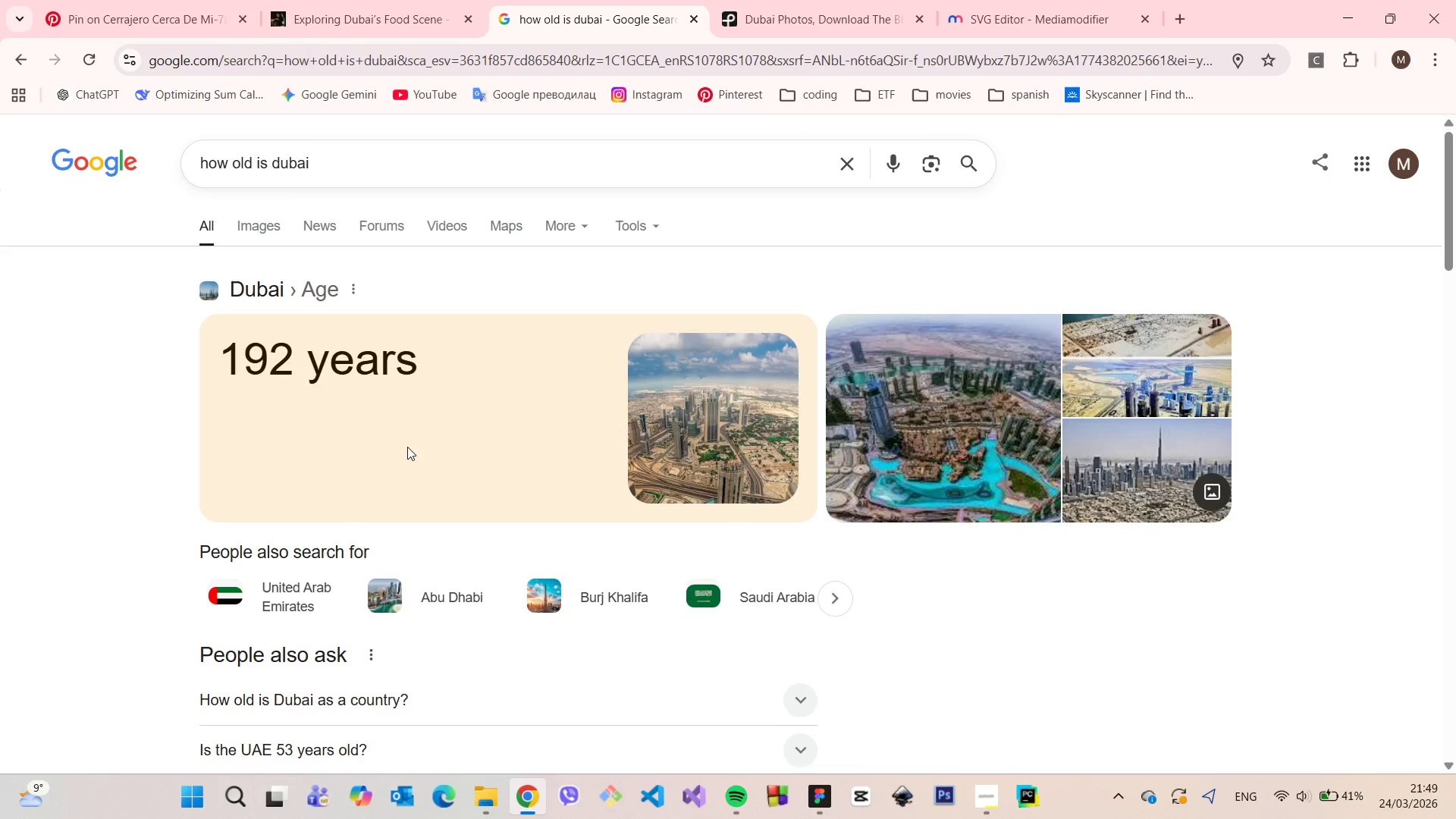 
wait(5.08)
 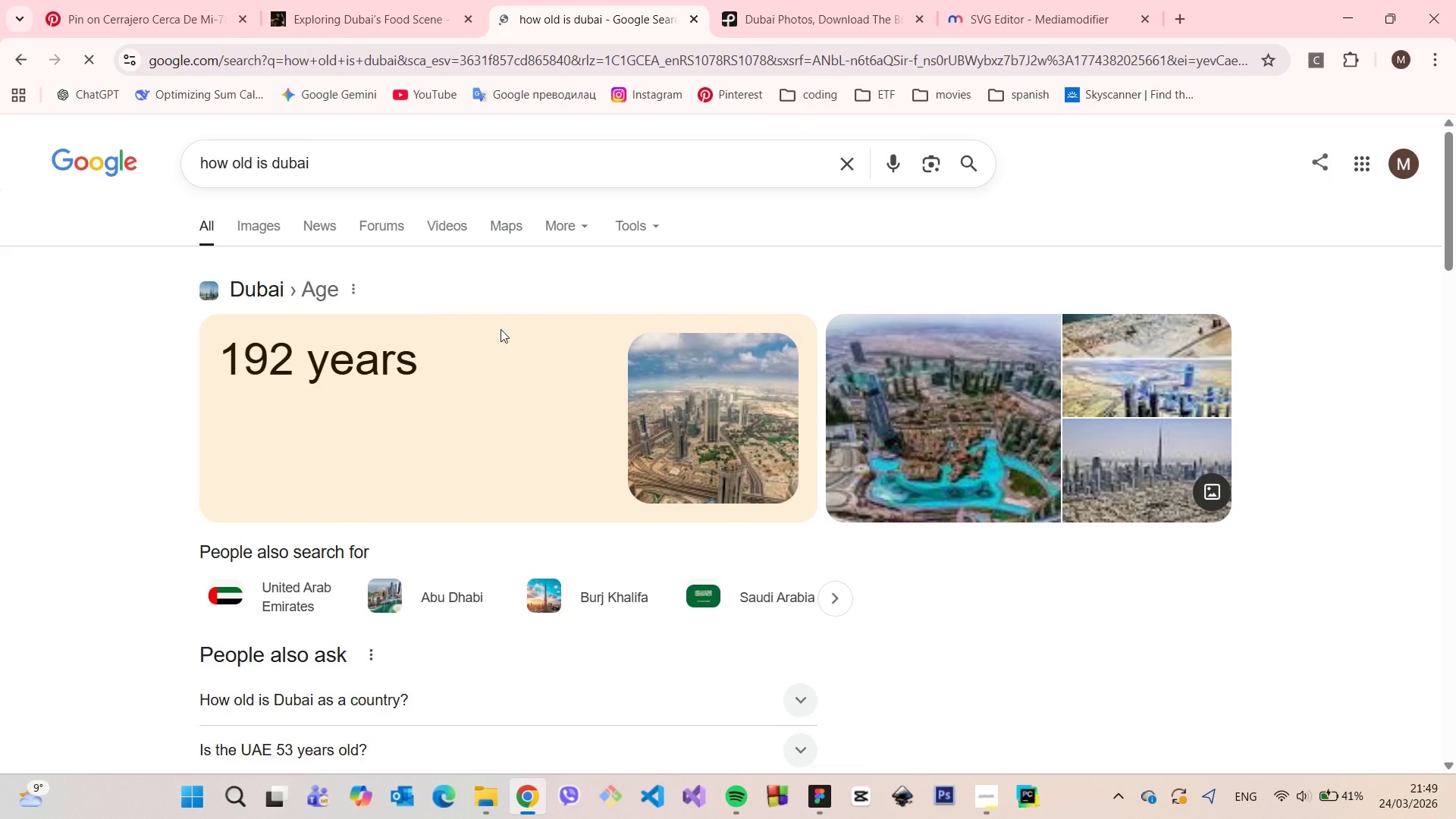 
left_click([408, 687])
 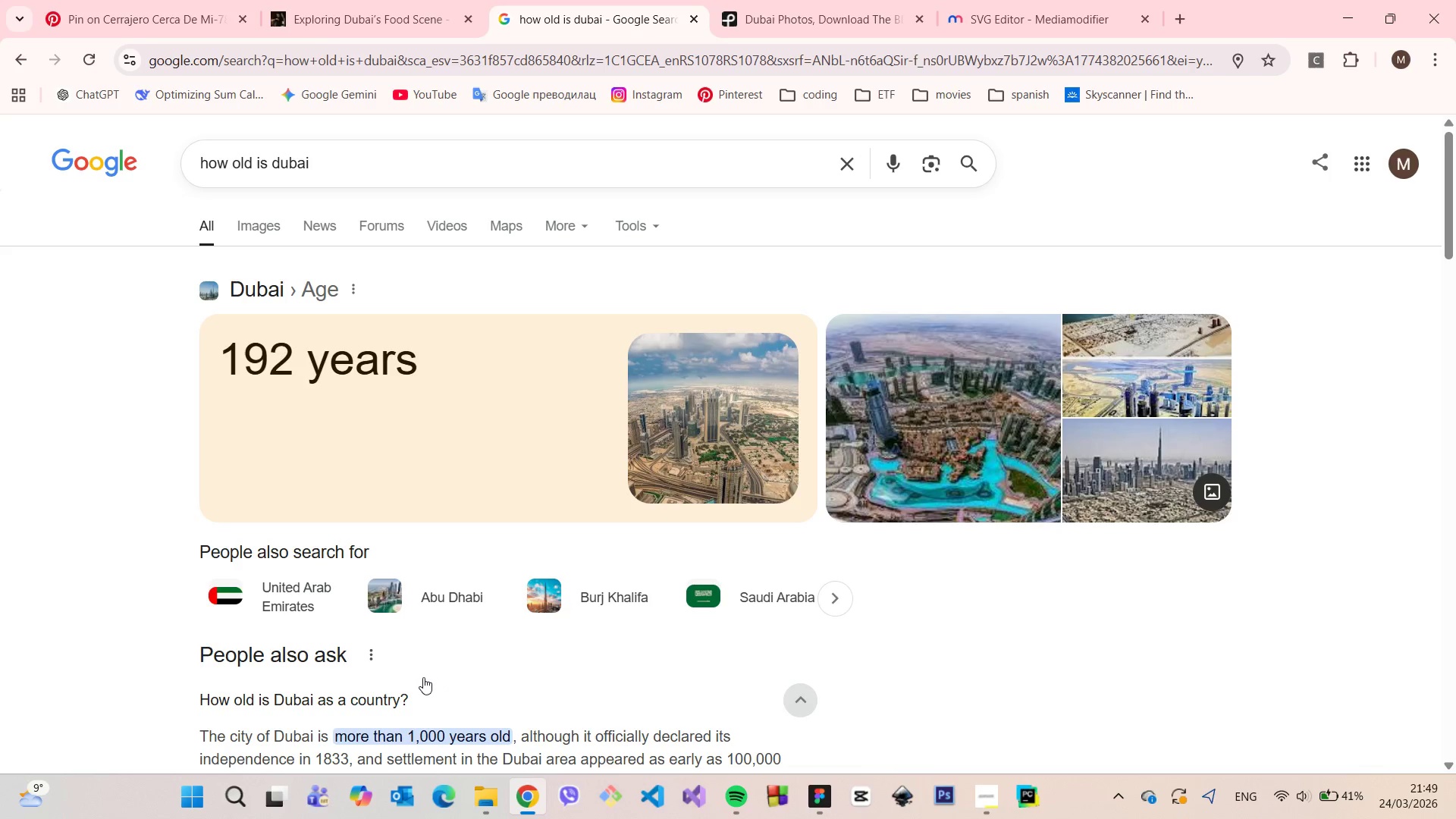 
scroll: coordinate [492, 560], scroll_direction: down, amount: 4.0
 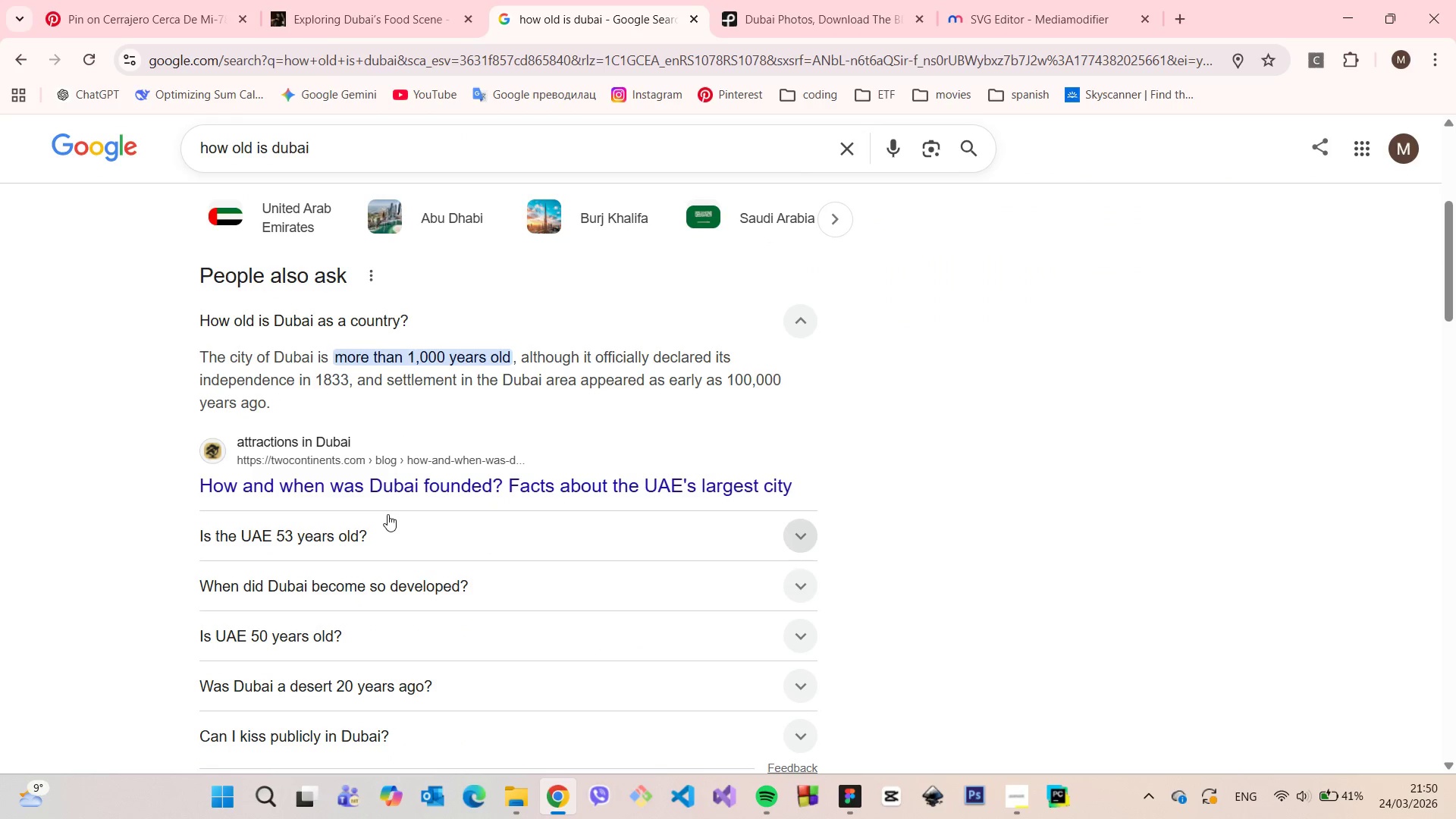 
left_click([372, 529])
 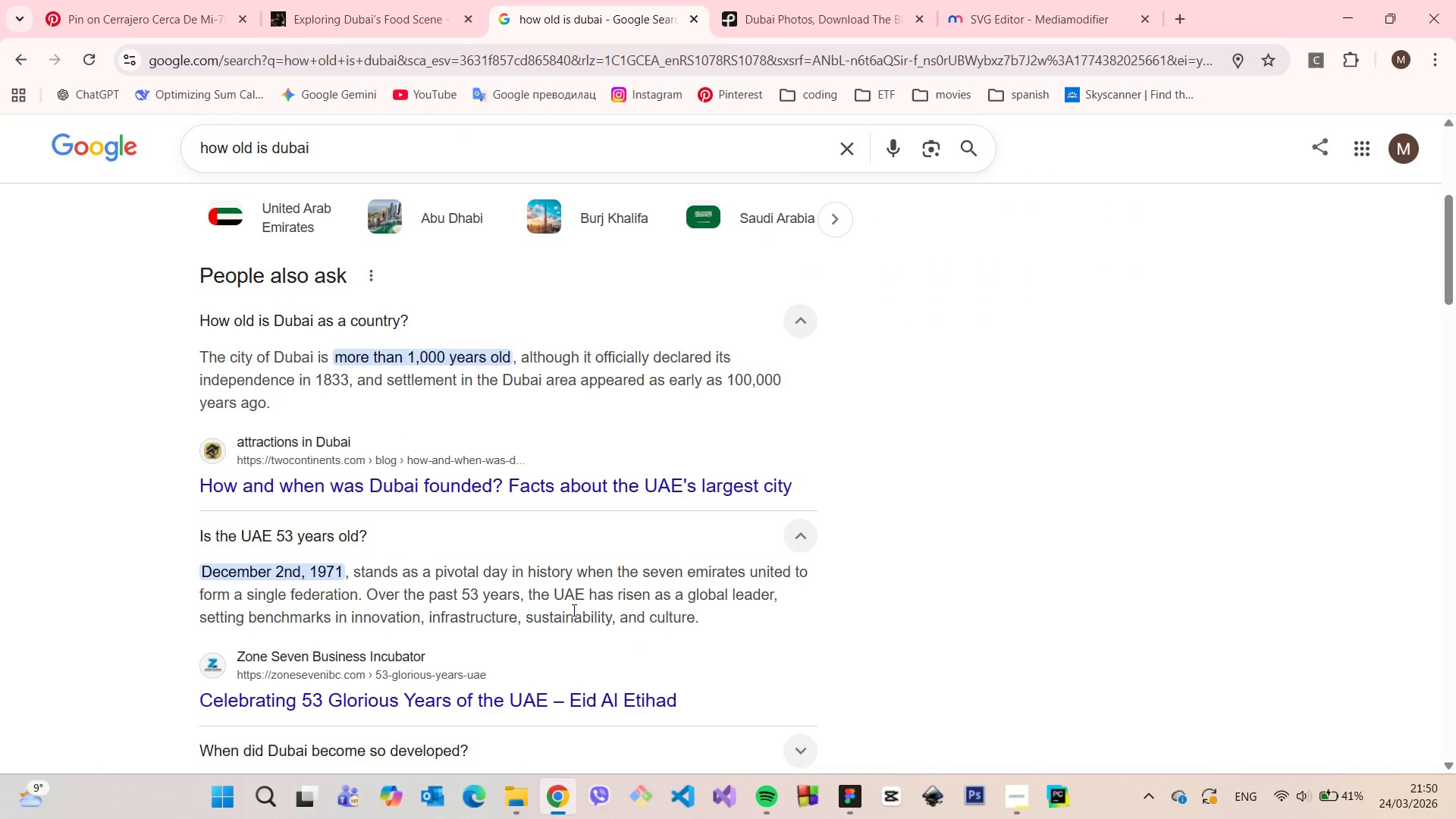 
wait(5.7)
 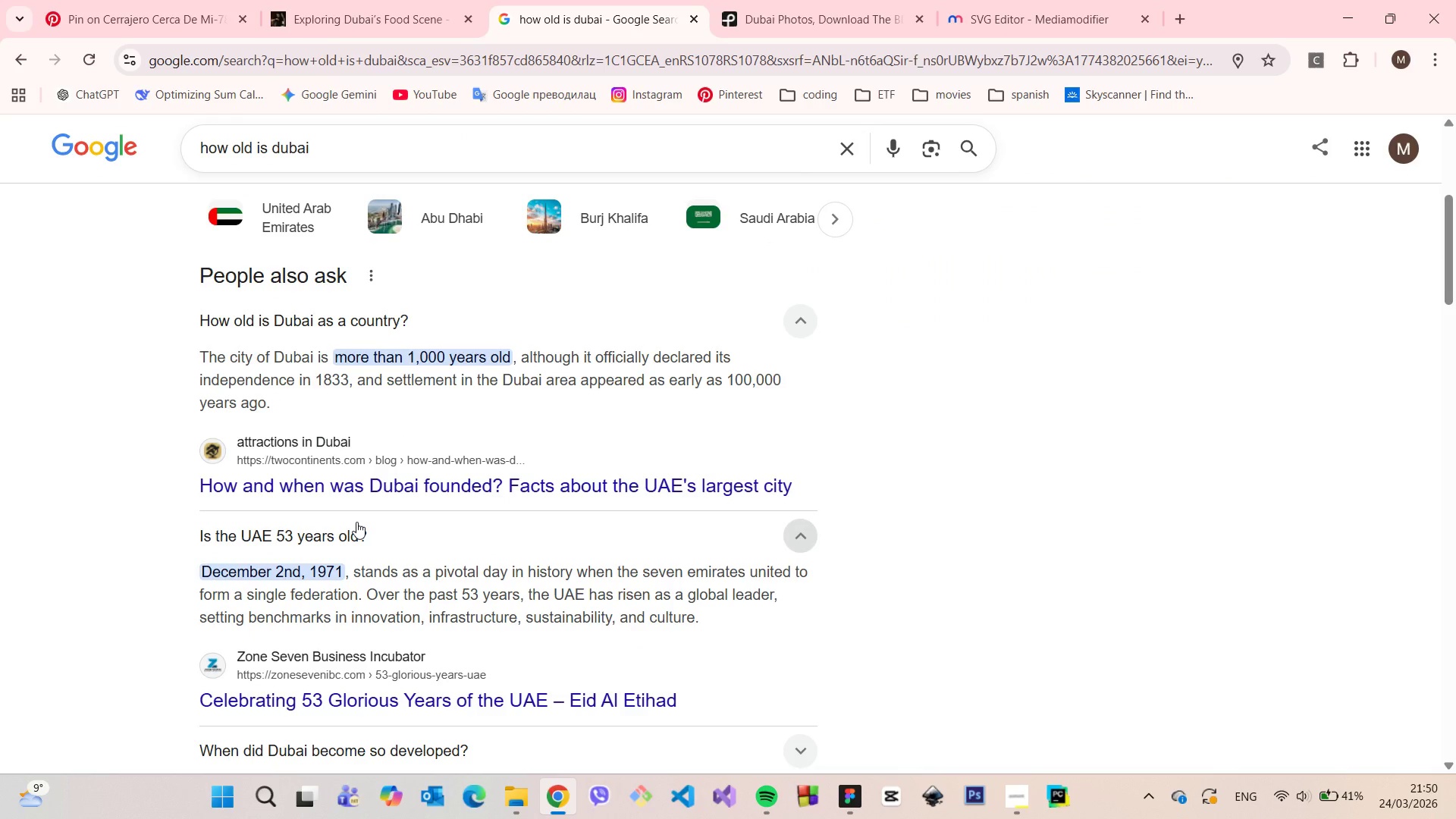 
scroll: coordinate [570, 611], scroll_direction: down, amount: 4.0
 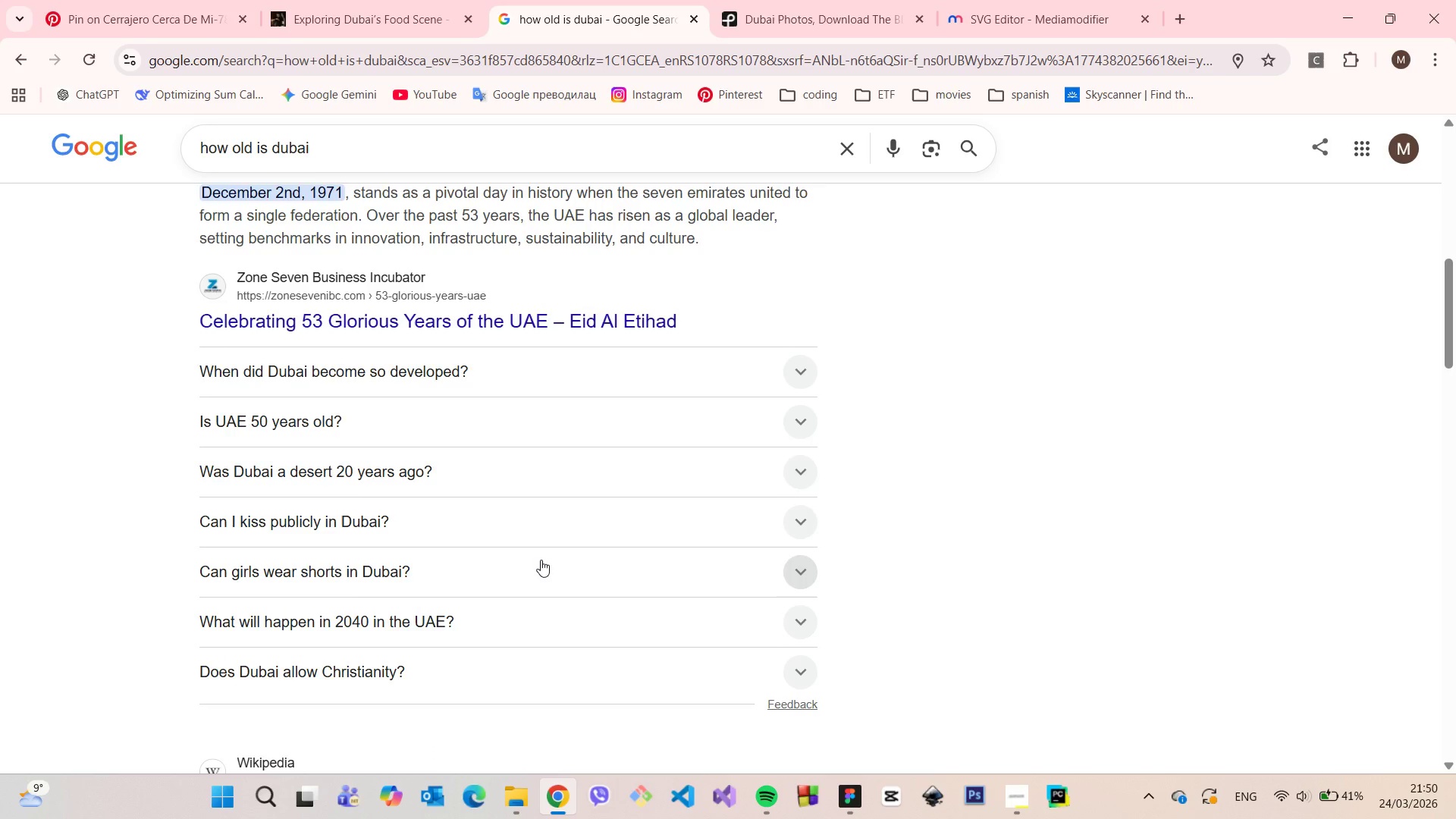 
scroll: coordinate [541, 560], scroll_direction: up, amount: 2.0
 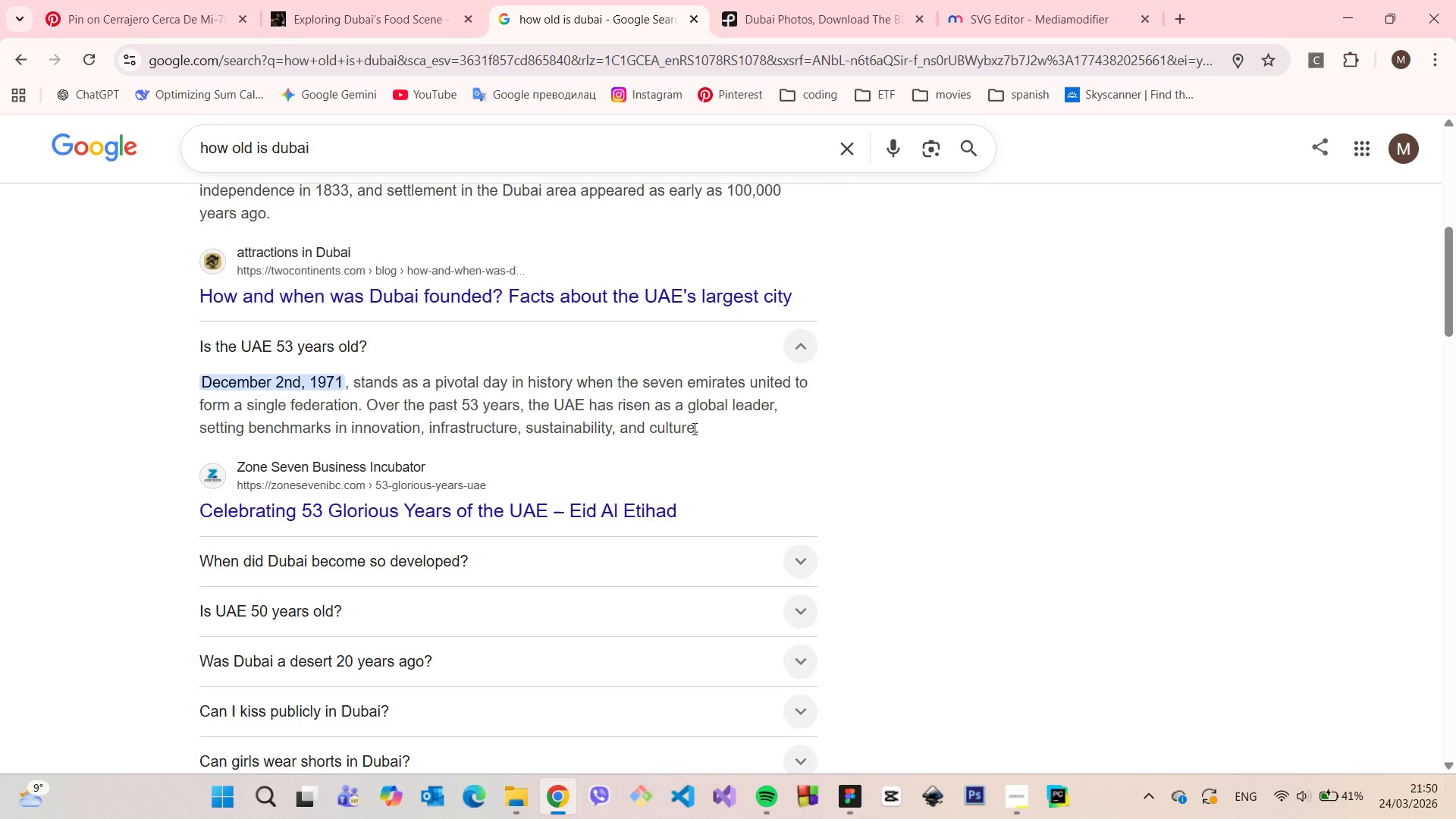 
left_click_drag(start_coordinate=[698, 428], to_coordinate=[162, 445])
 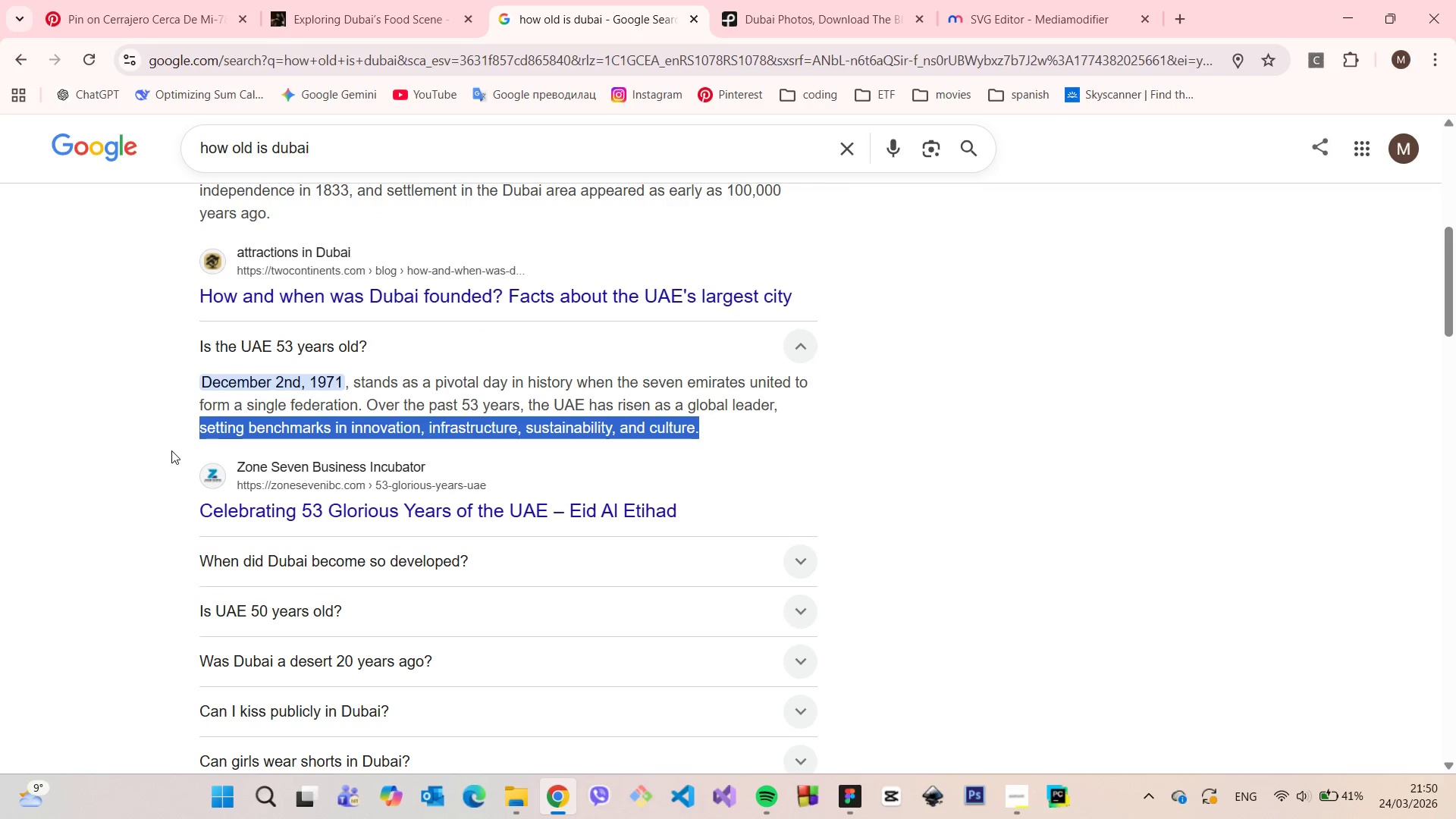 
key(Control+C)
 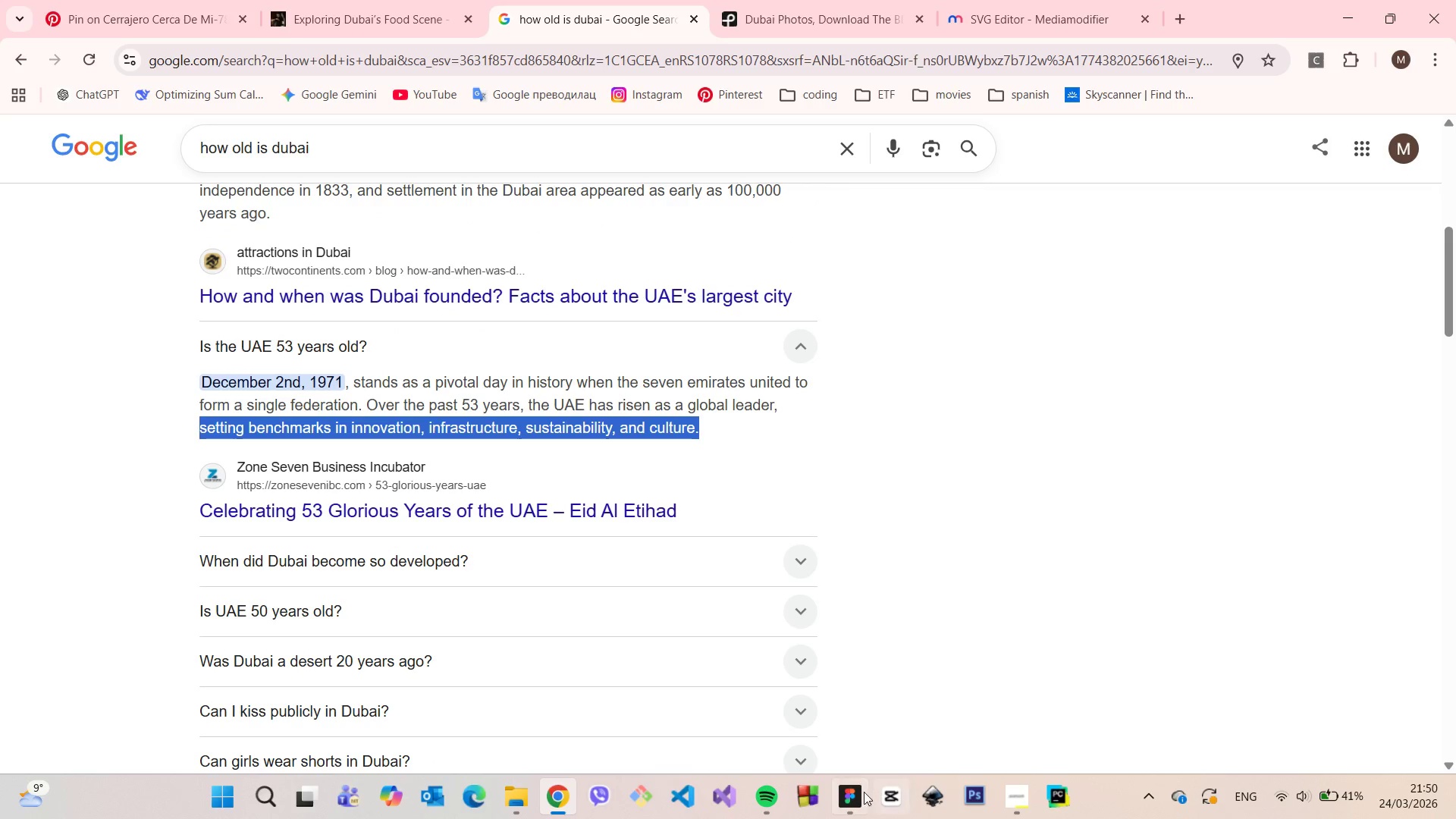 
left_click([862, 792])
 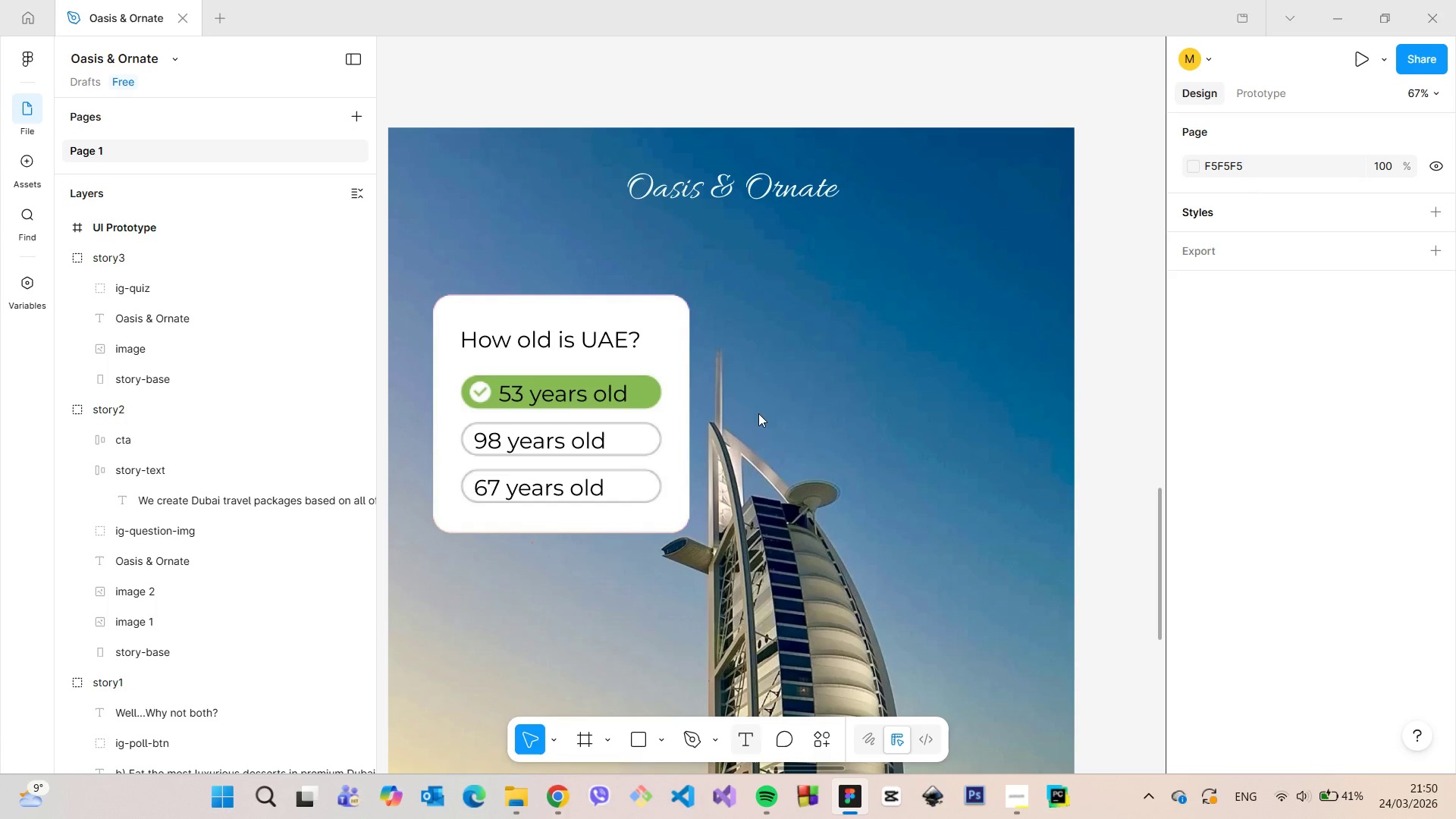 
double_click([765, 352])
 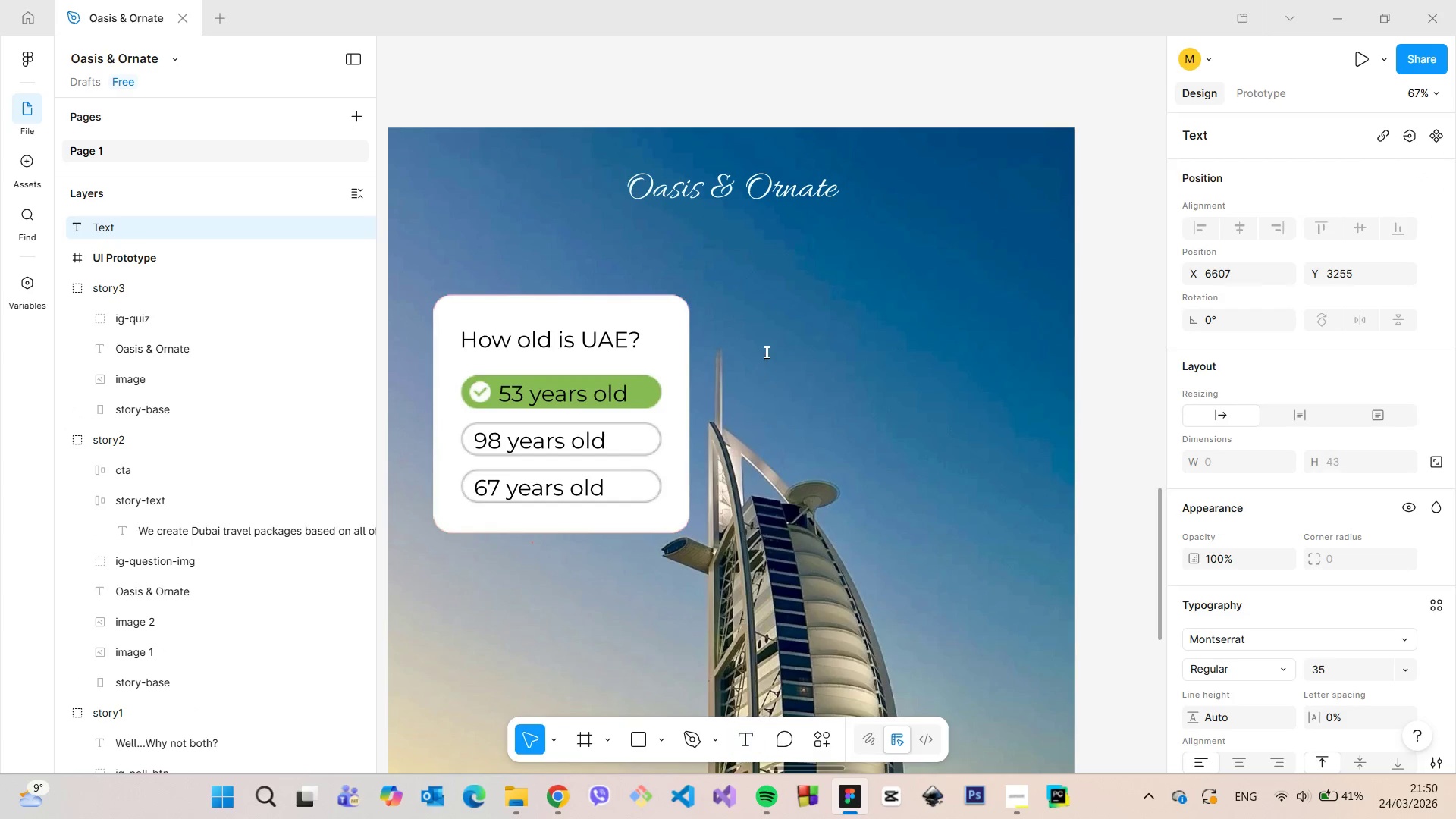 
key(Control+V)
 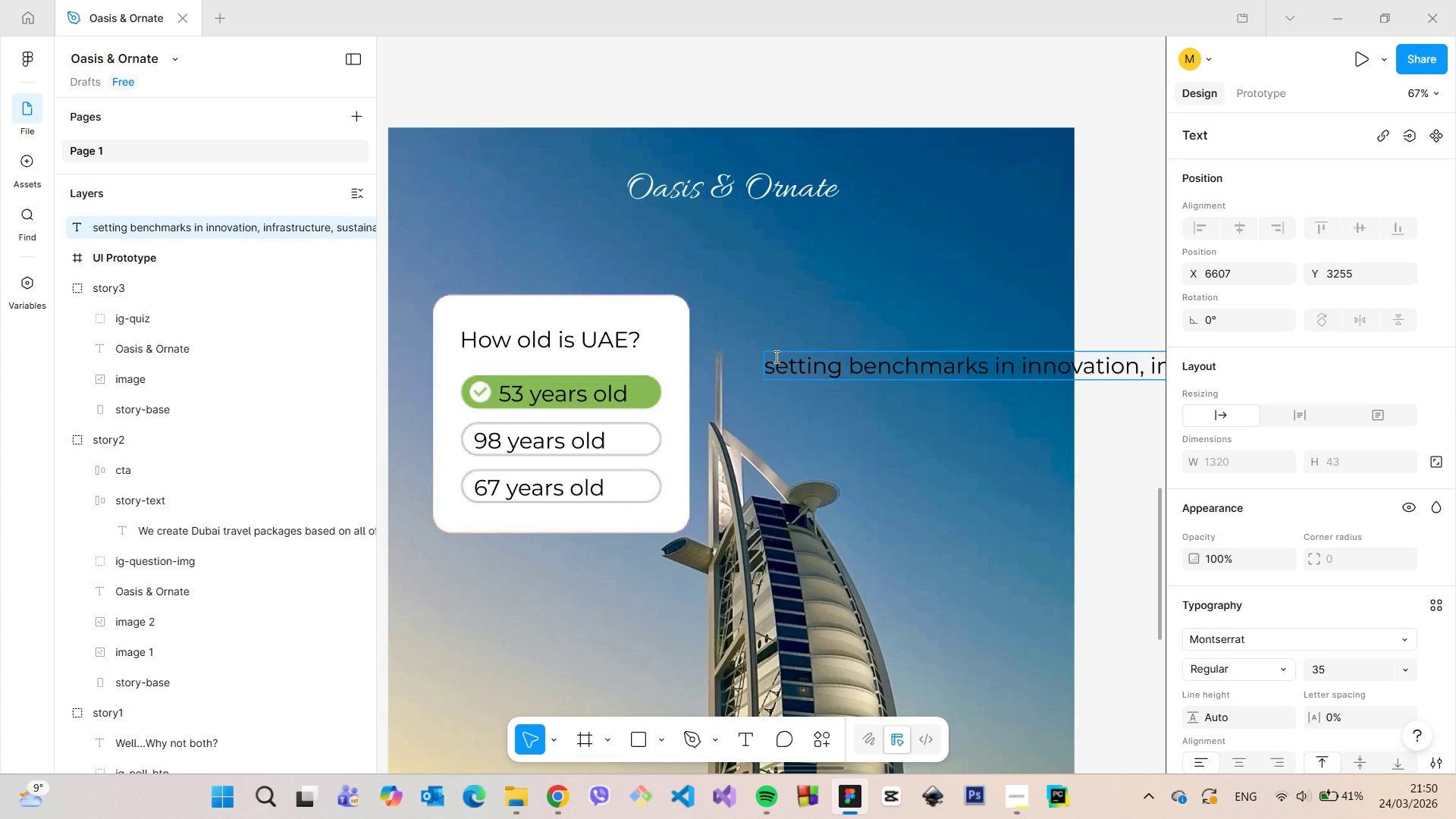 
left_click_drag(start_coordinate=[774, 357], to_coordinate=[764, 357])
 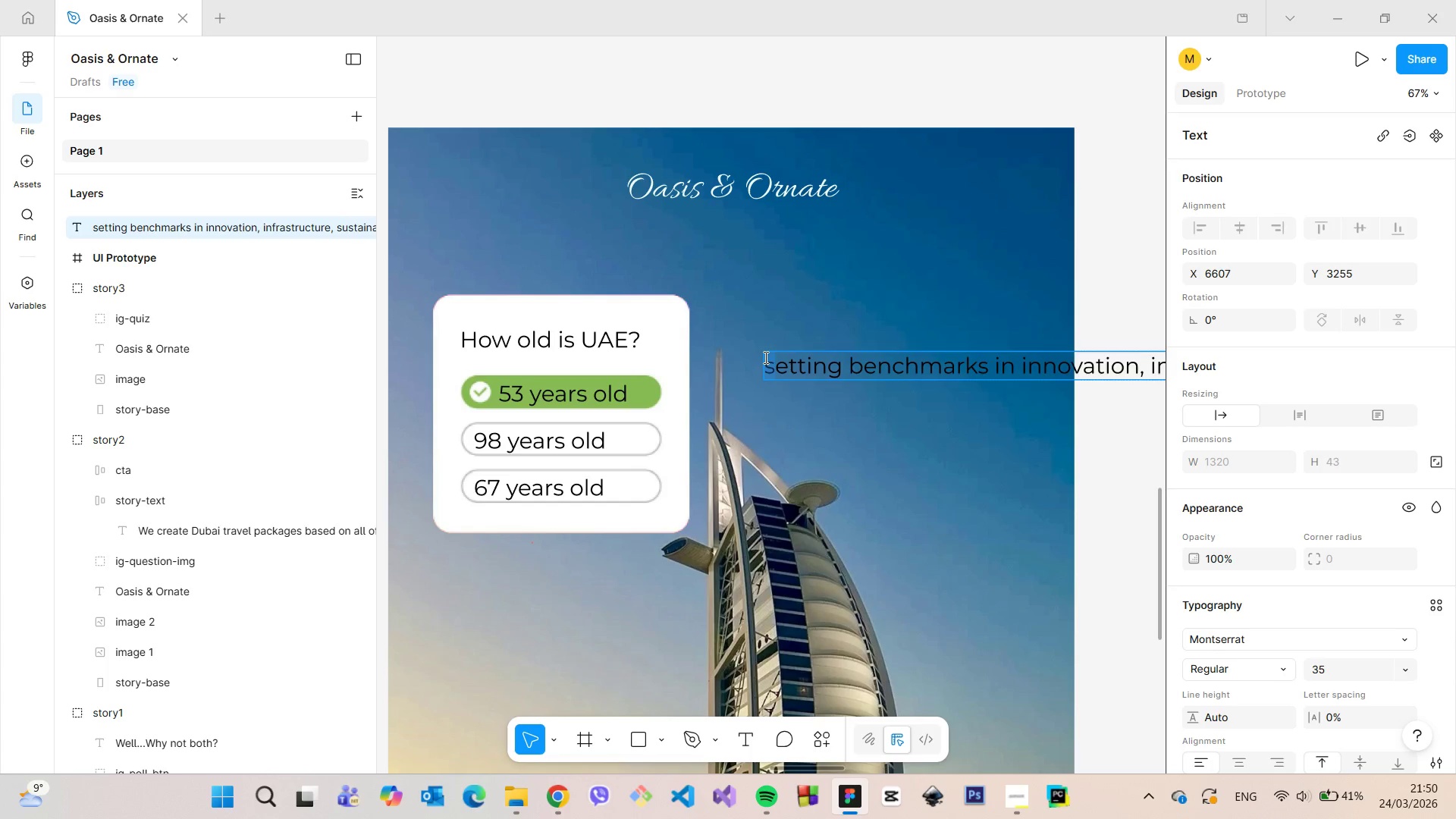 
key(Shift+S)
 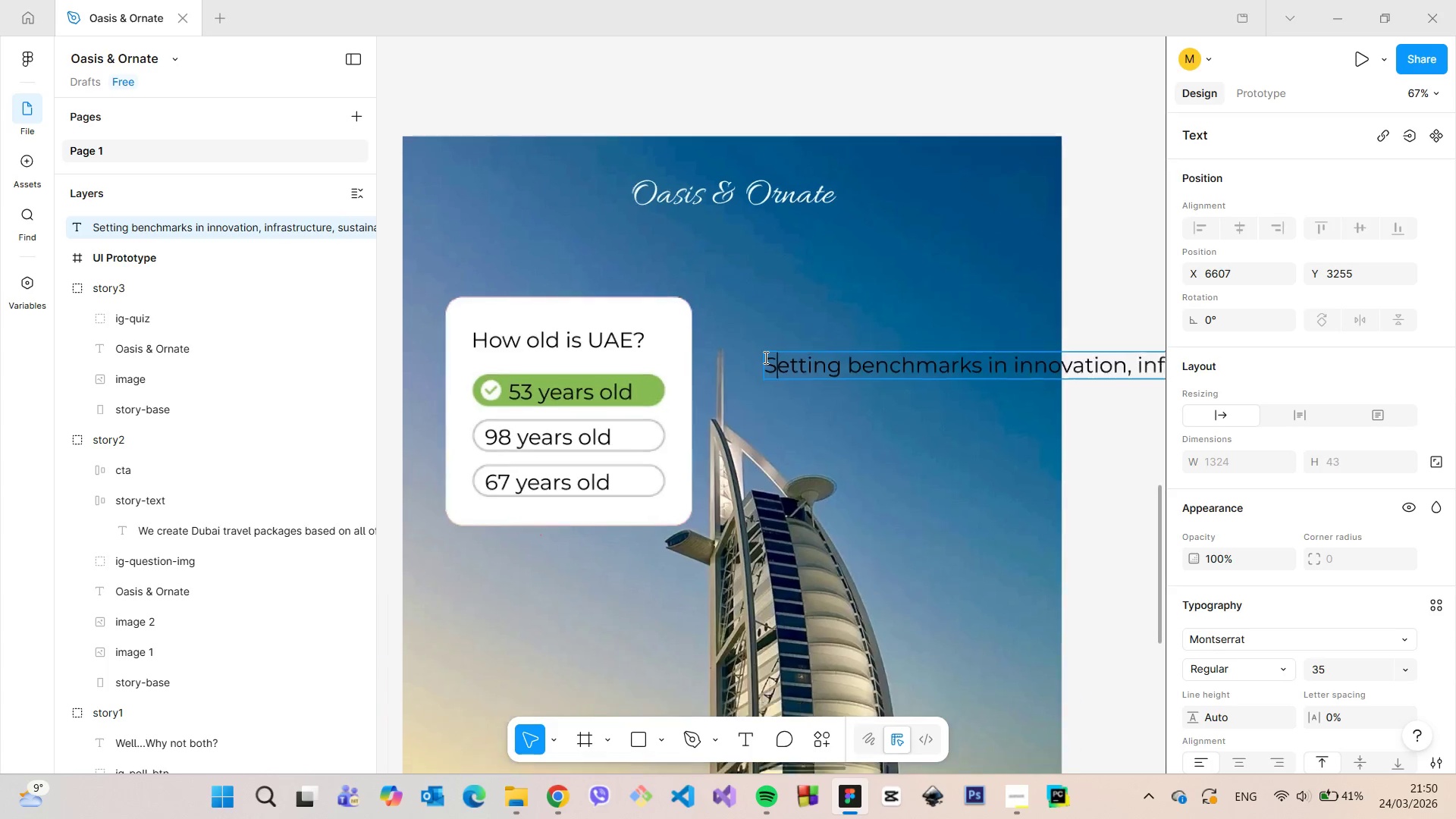 
scroll: coordinate [764, 357], scroll_direction: down, amount: 4.0
 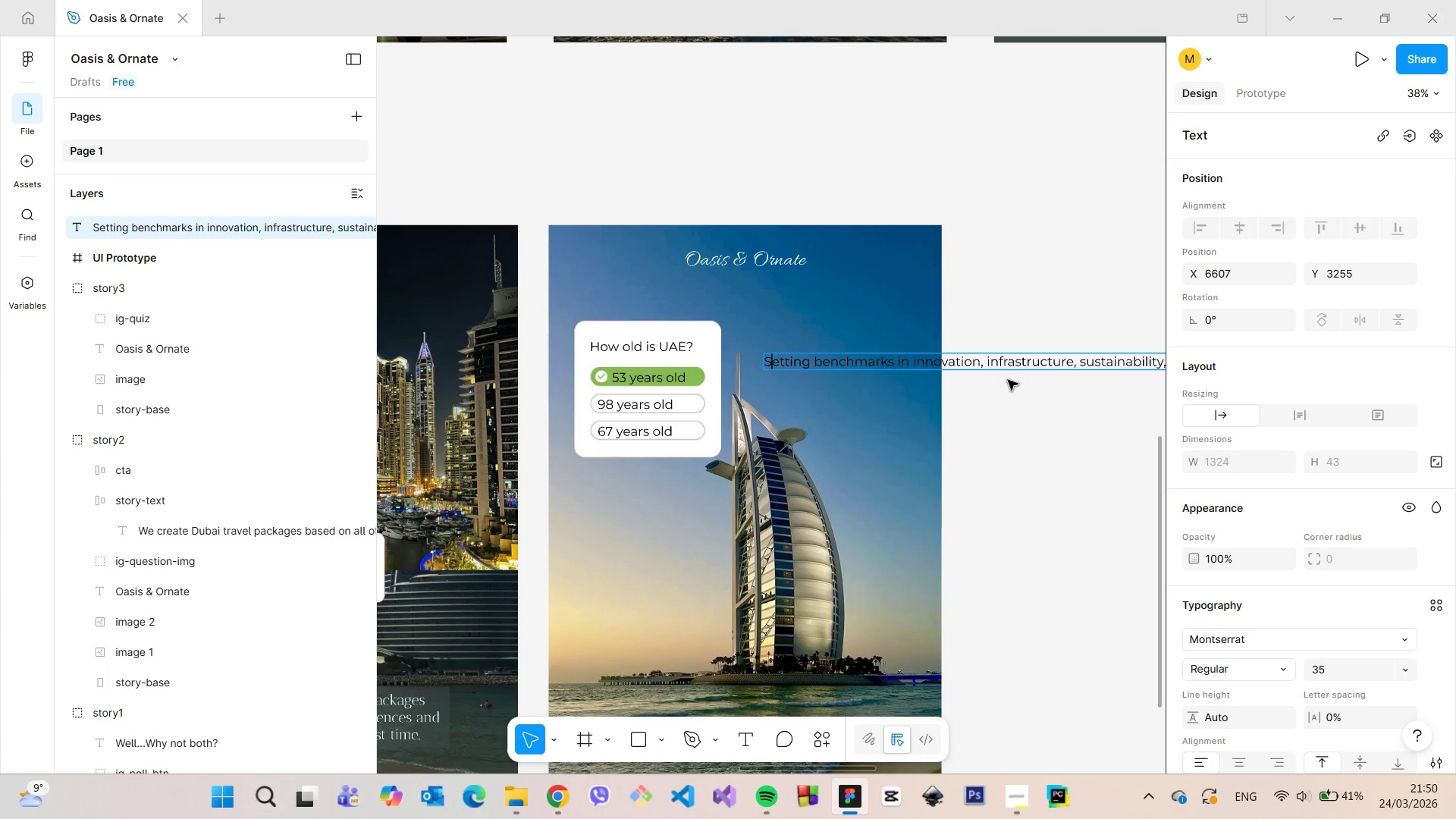 
left_click([1008, 380])
 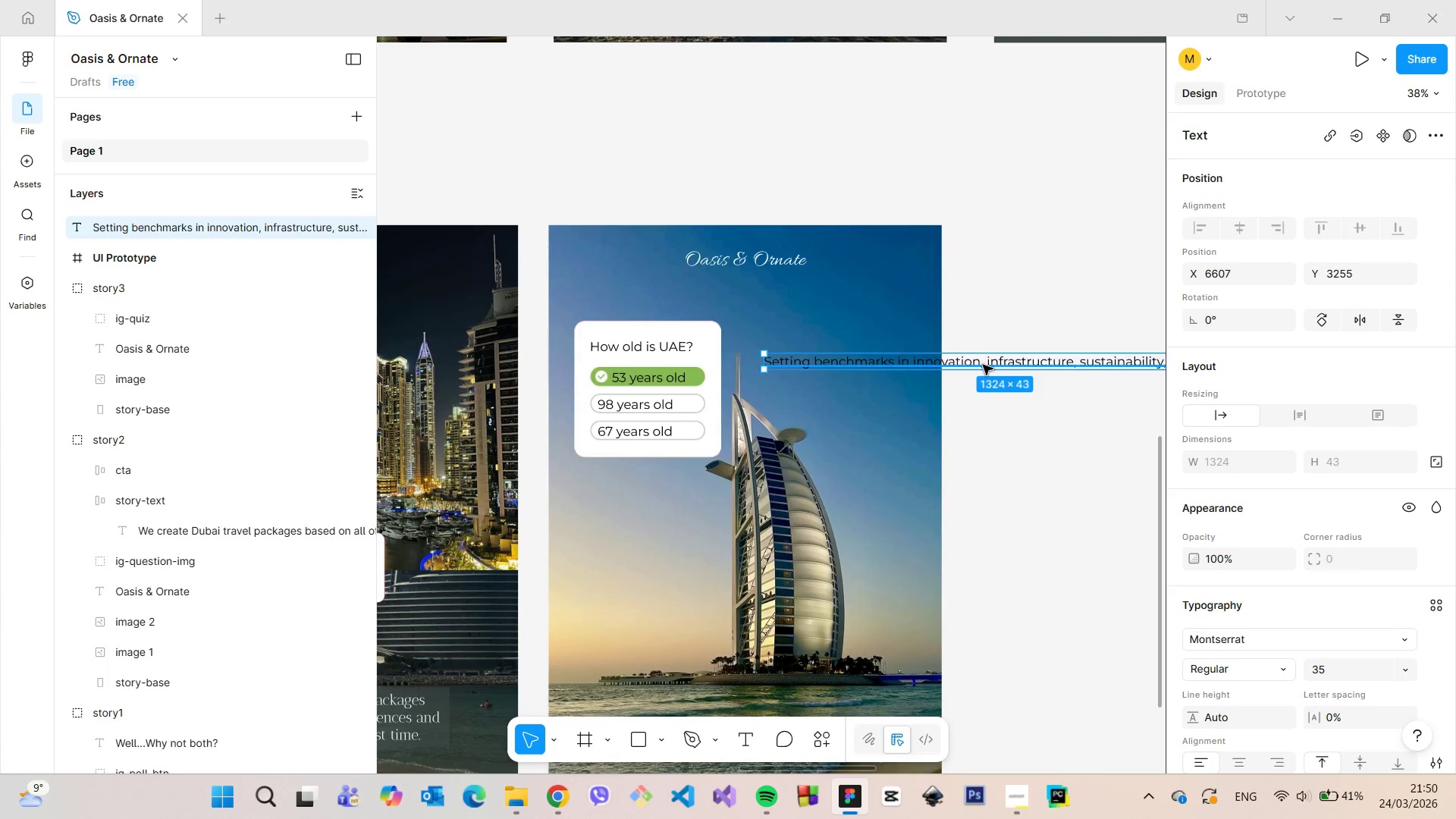 
left_click_drag(start_coordinate=[983, 365], to_coordinate=[937, 359])
 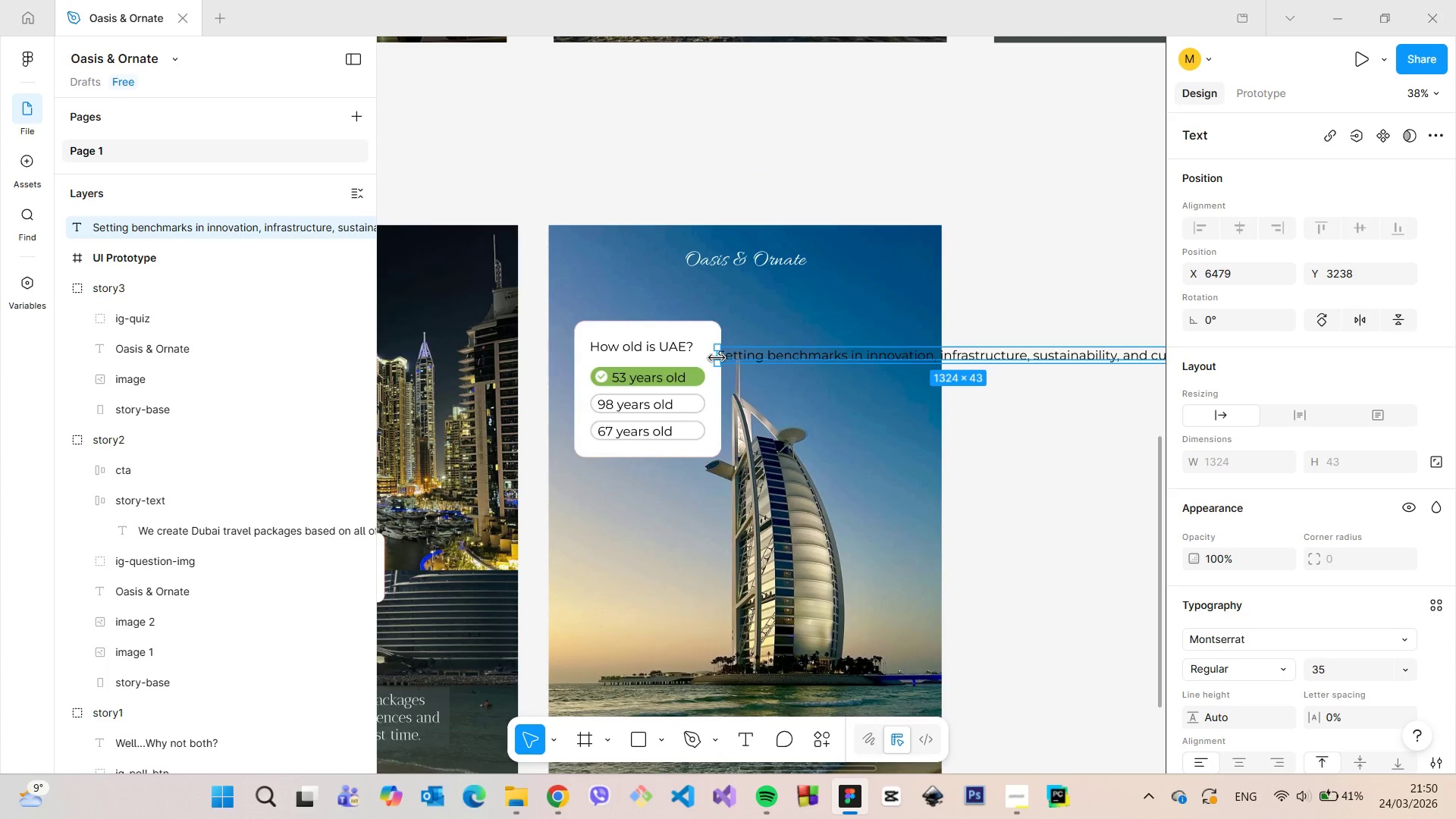 
left_click_drag(start_coordinate=[717, 357], to_coordinate=[1051, 350])
 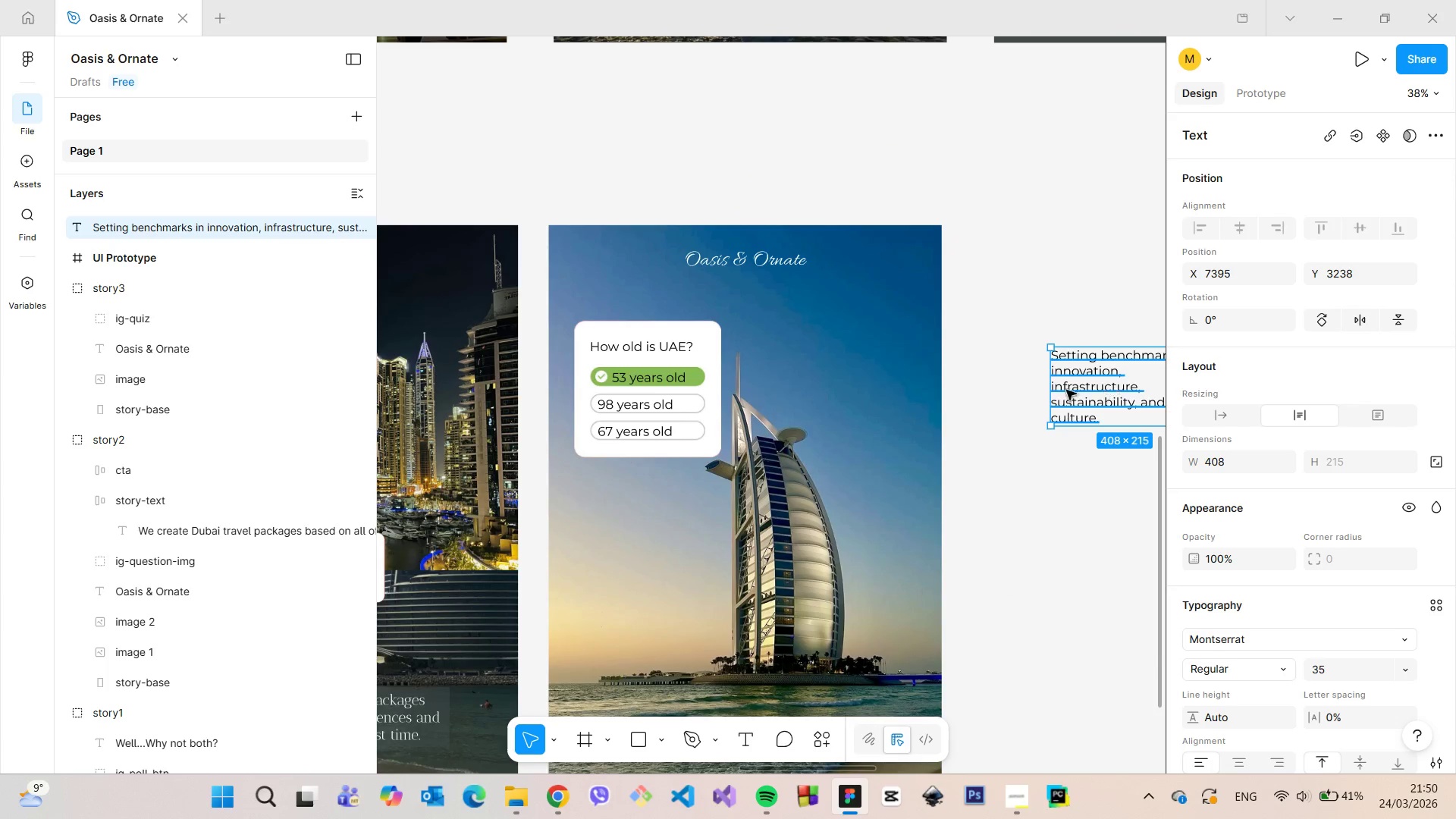 
left_click_drag(start_coordinate=[1108, 389], to_coordinate=[803, 365])
 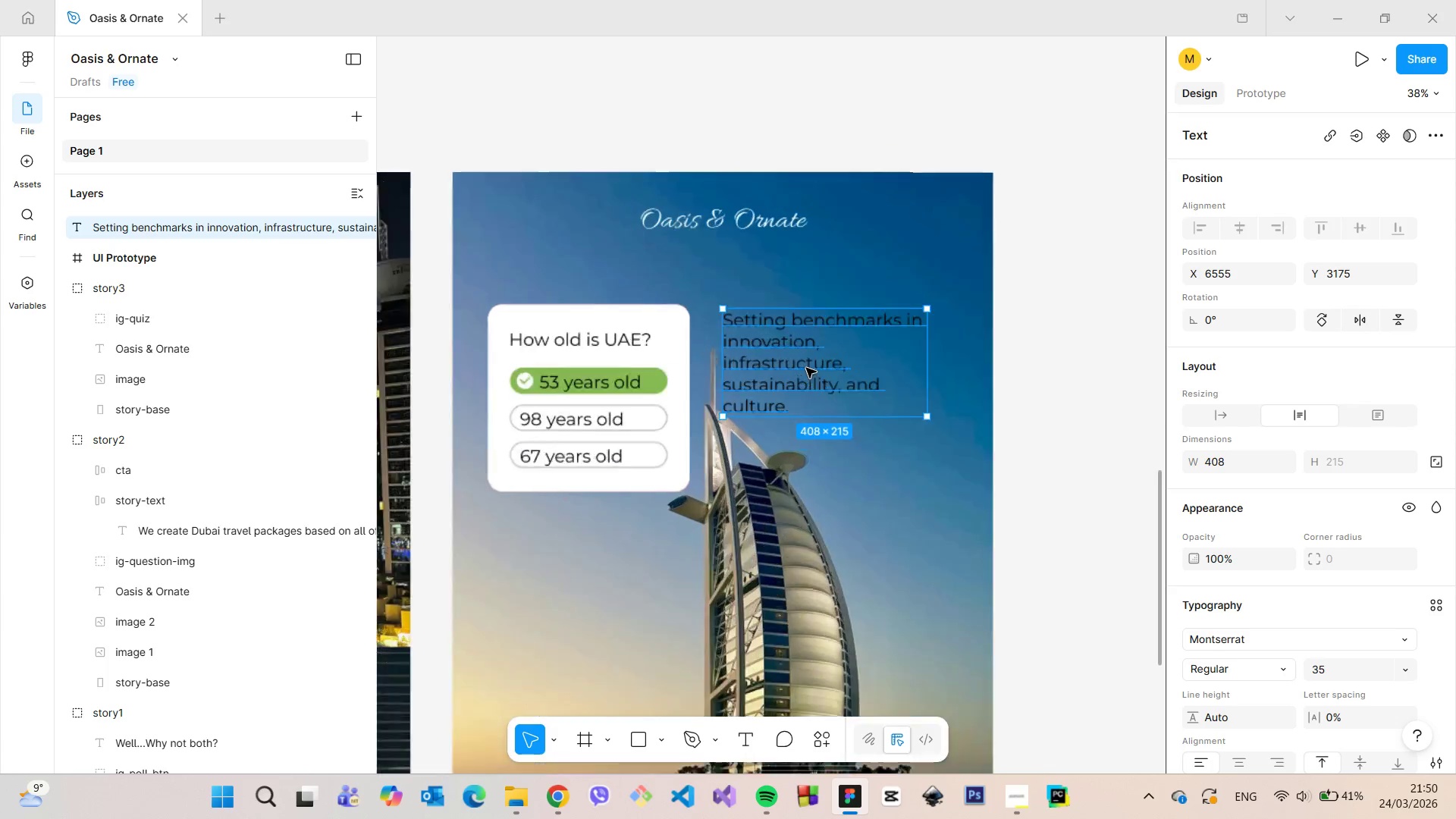 
scroll: coordinate [806, 368], scroll_direction: up, amount: 4.0
 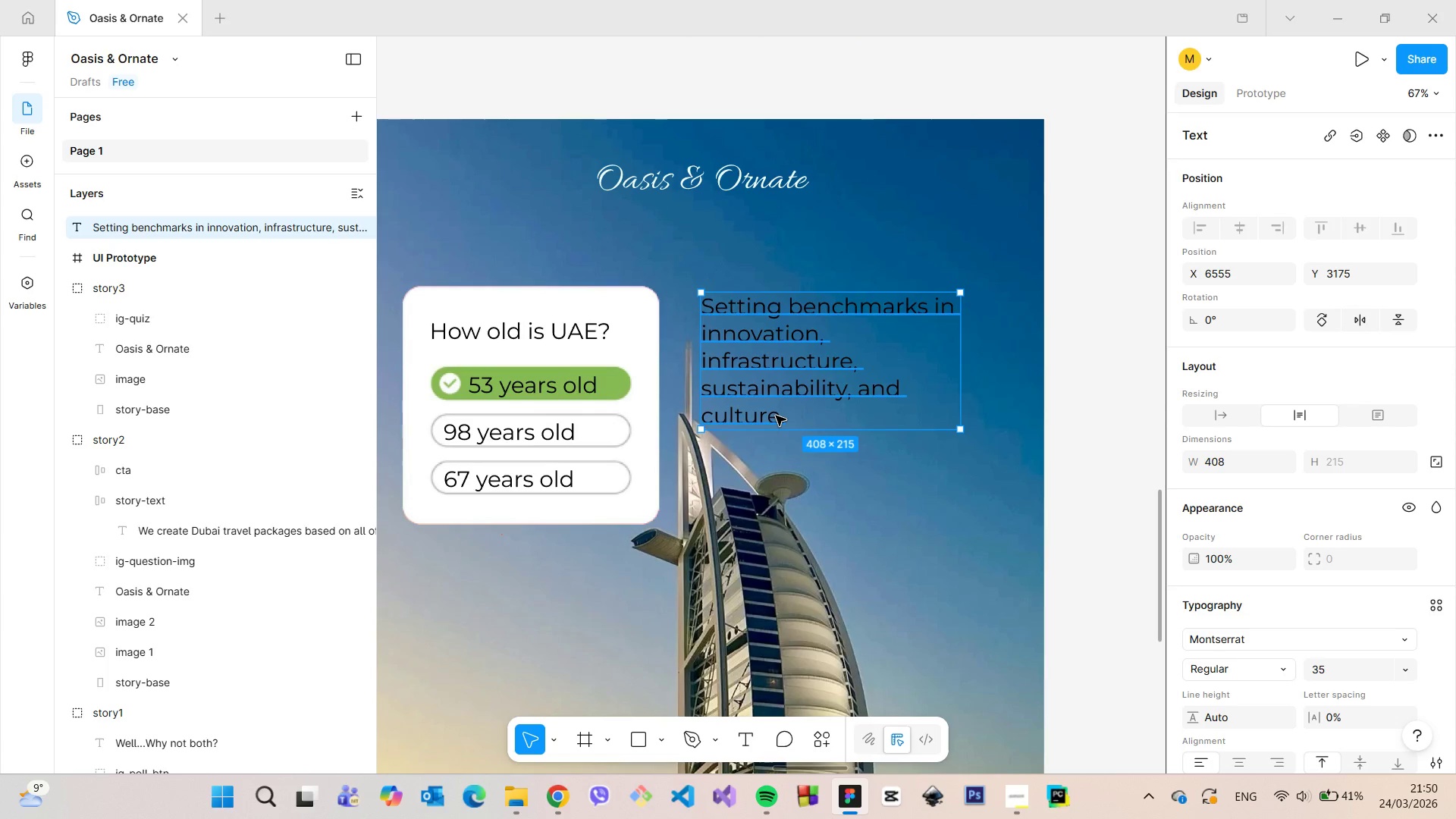 
double_click([776, 416])
 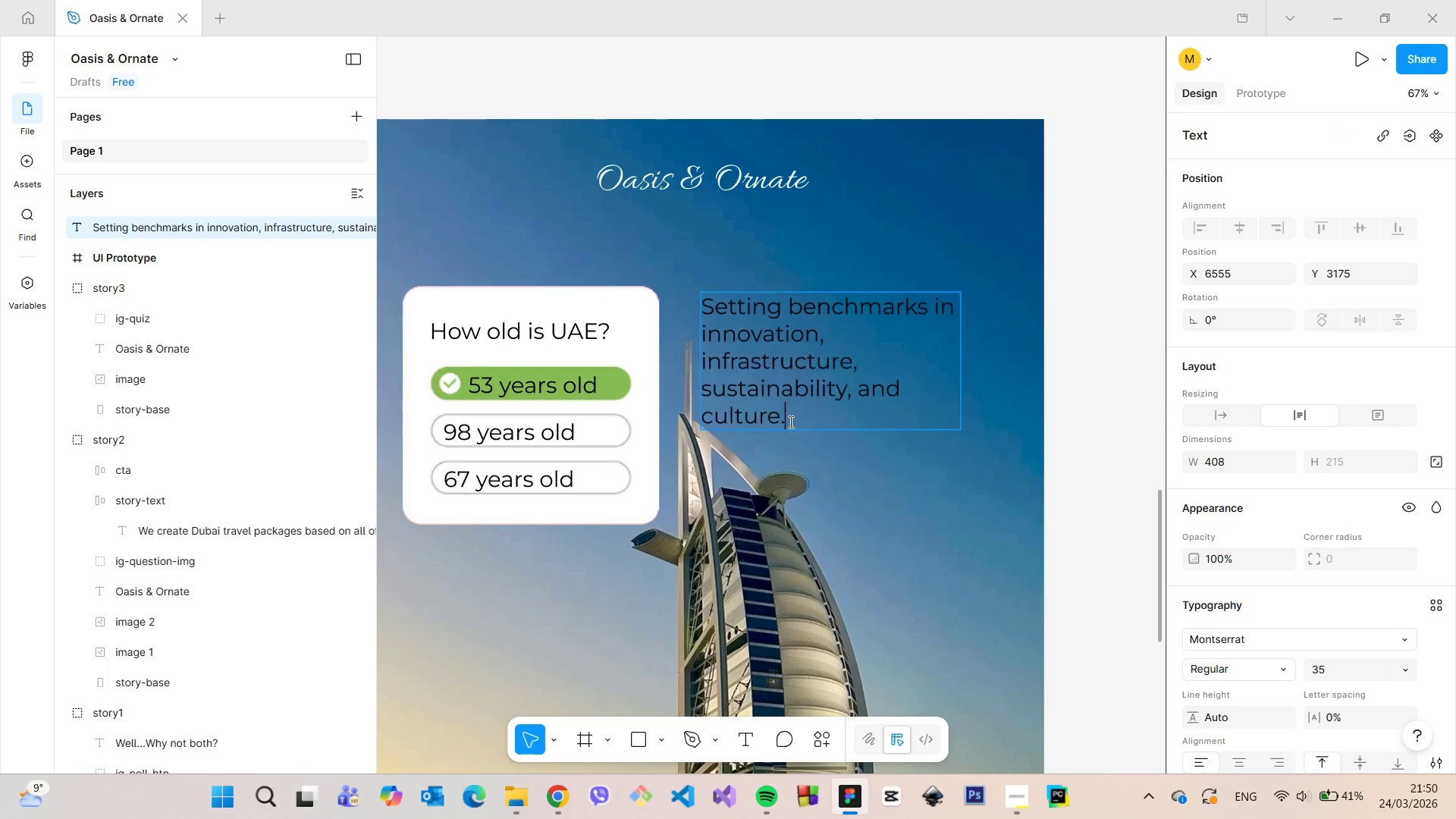 
triple_click([789, 422])
 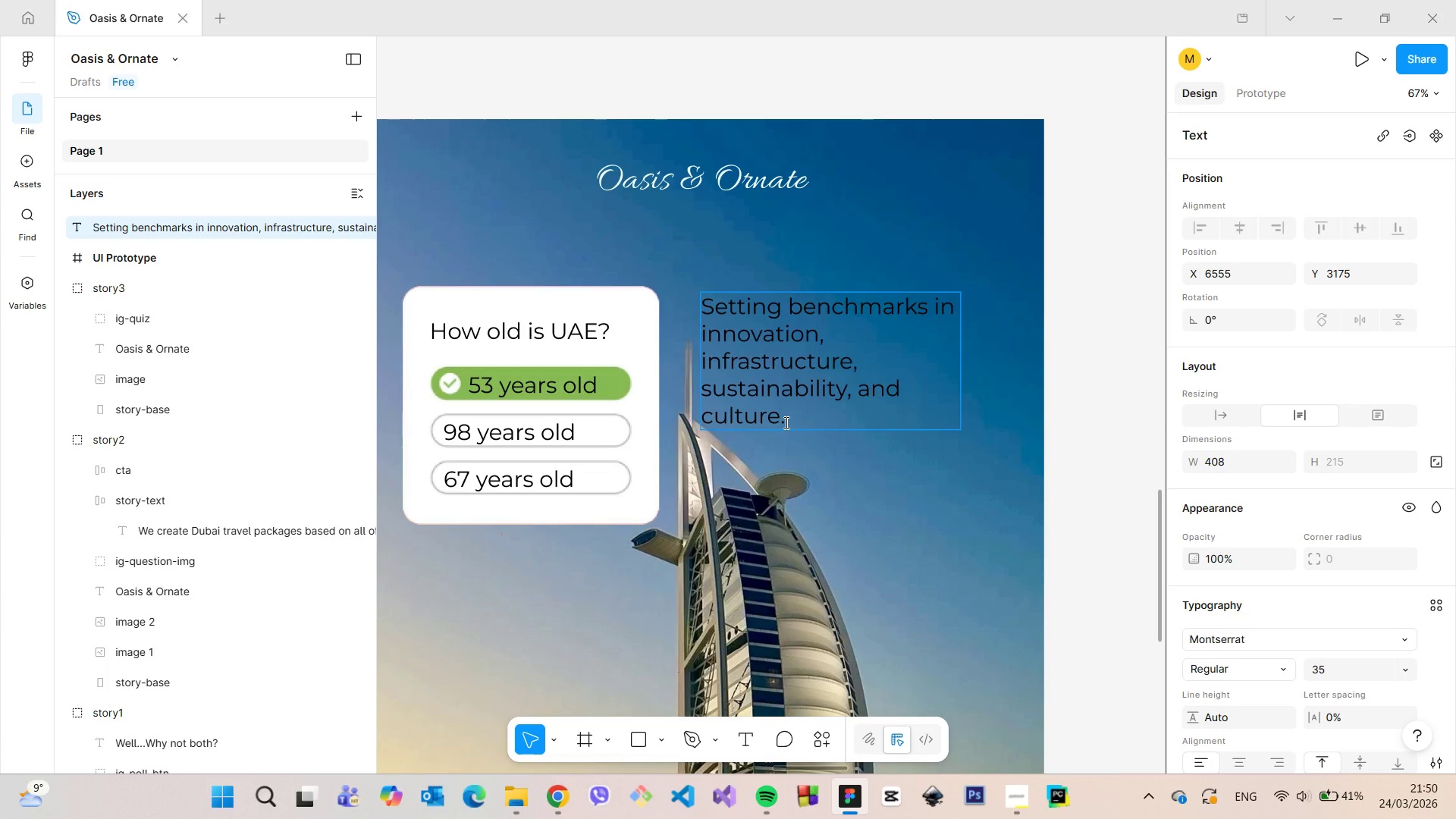 
key(Backspace)
type(, although ')
key(Backspace)
type("young" UAE's most im)
key(Backspace)
type(AE managed to build incredible cities.)
 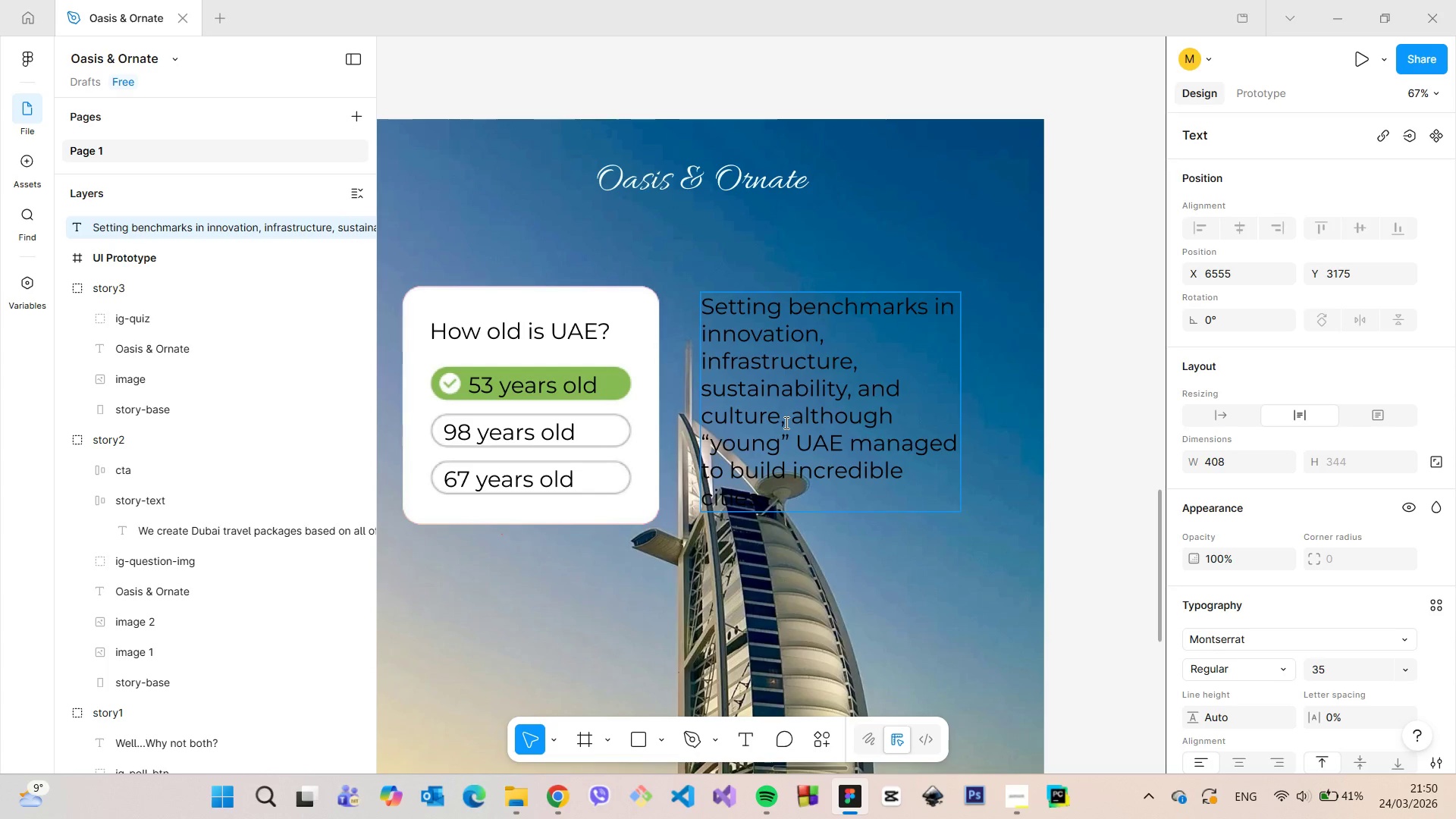 
double_click([786, 405])
 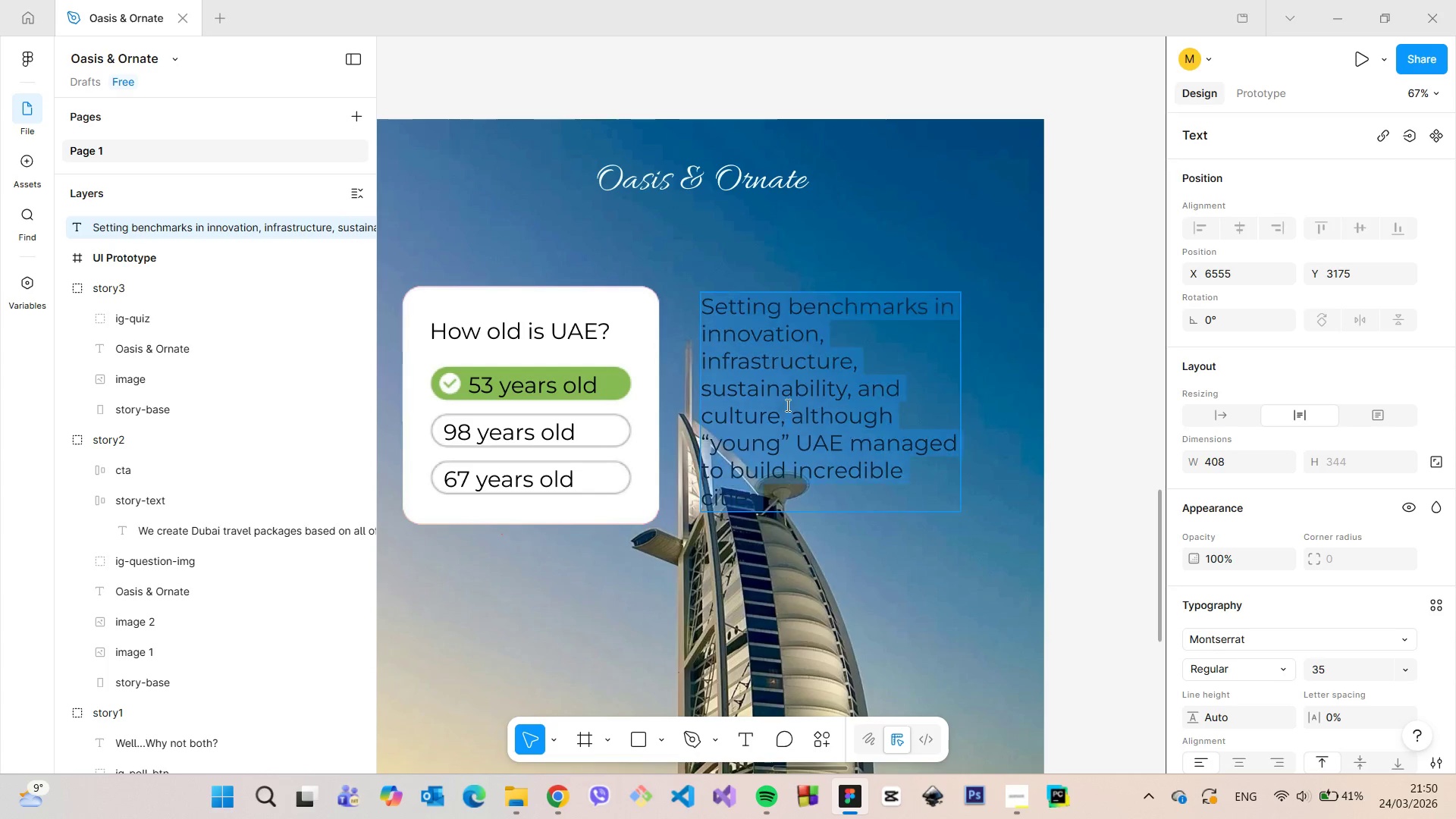 
triple_click([786, 405])
 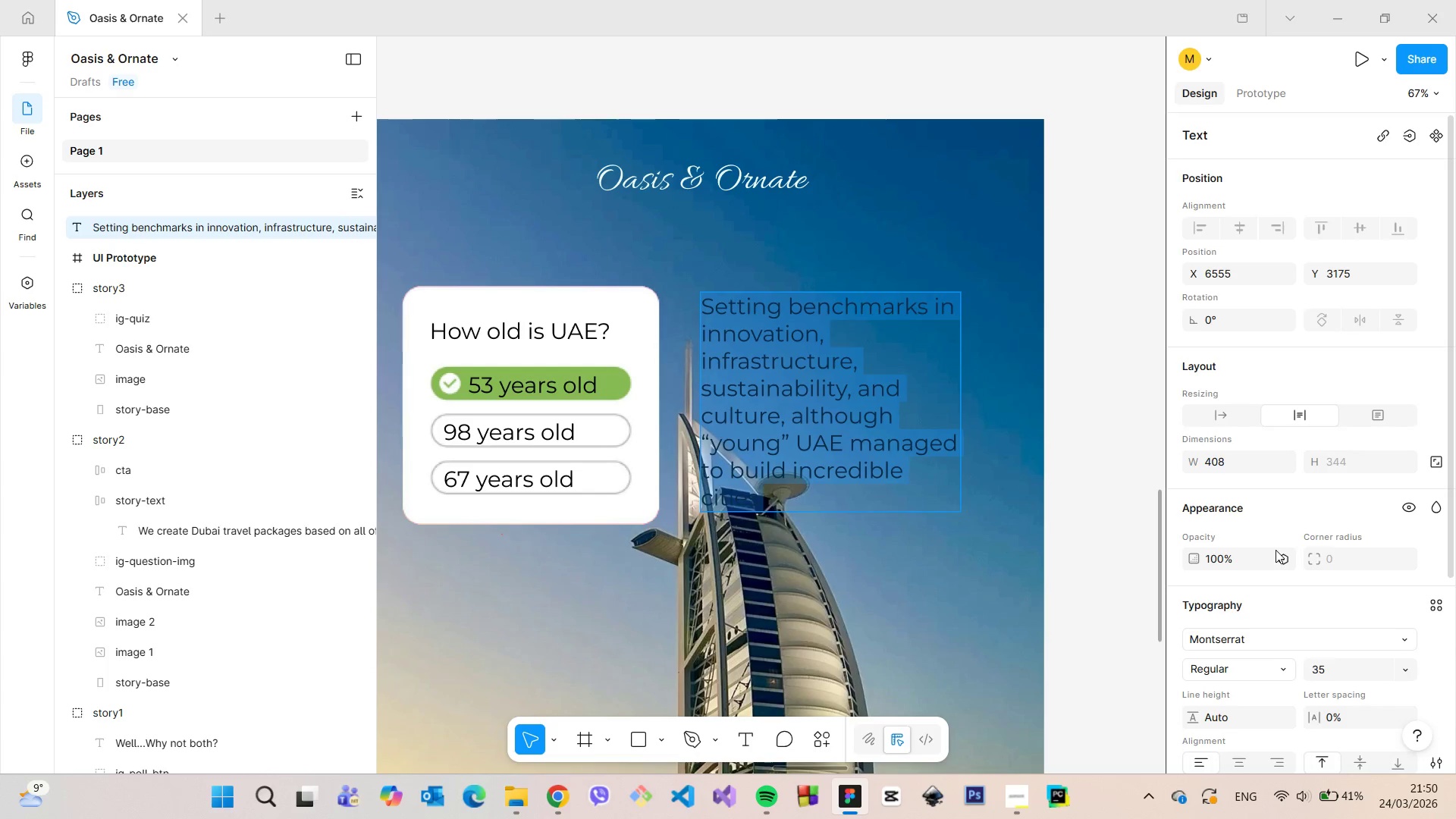 
scroll: coordinate [1276, 551], scroll_direction: down, amount: 2.0
 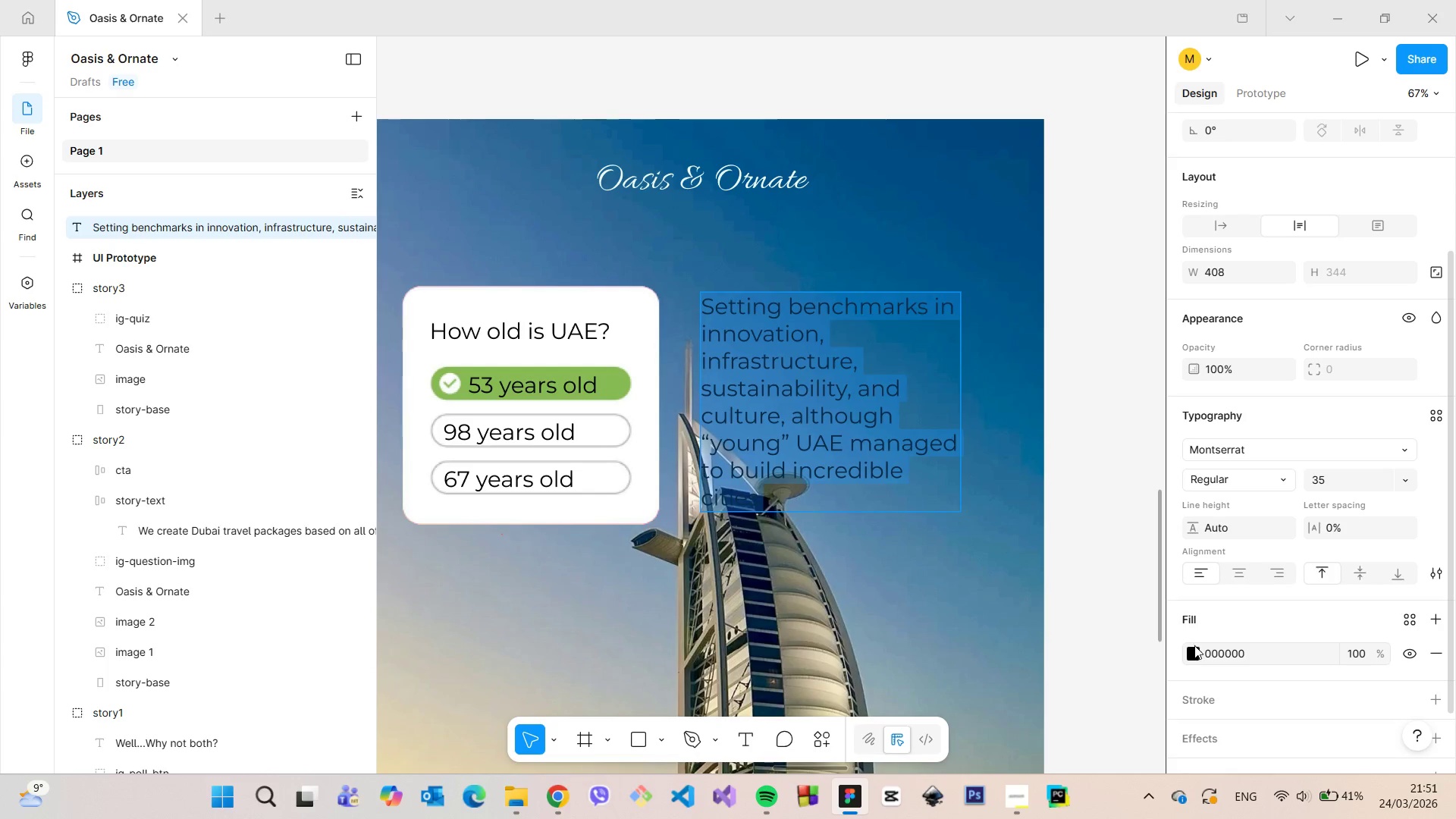 
double_click([1191, 648])
 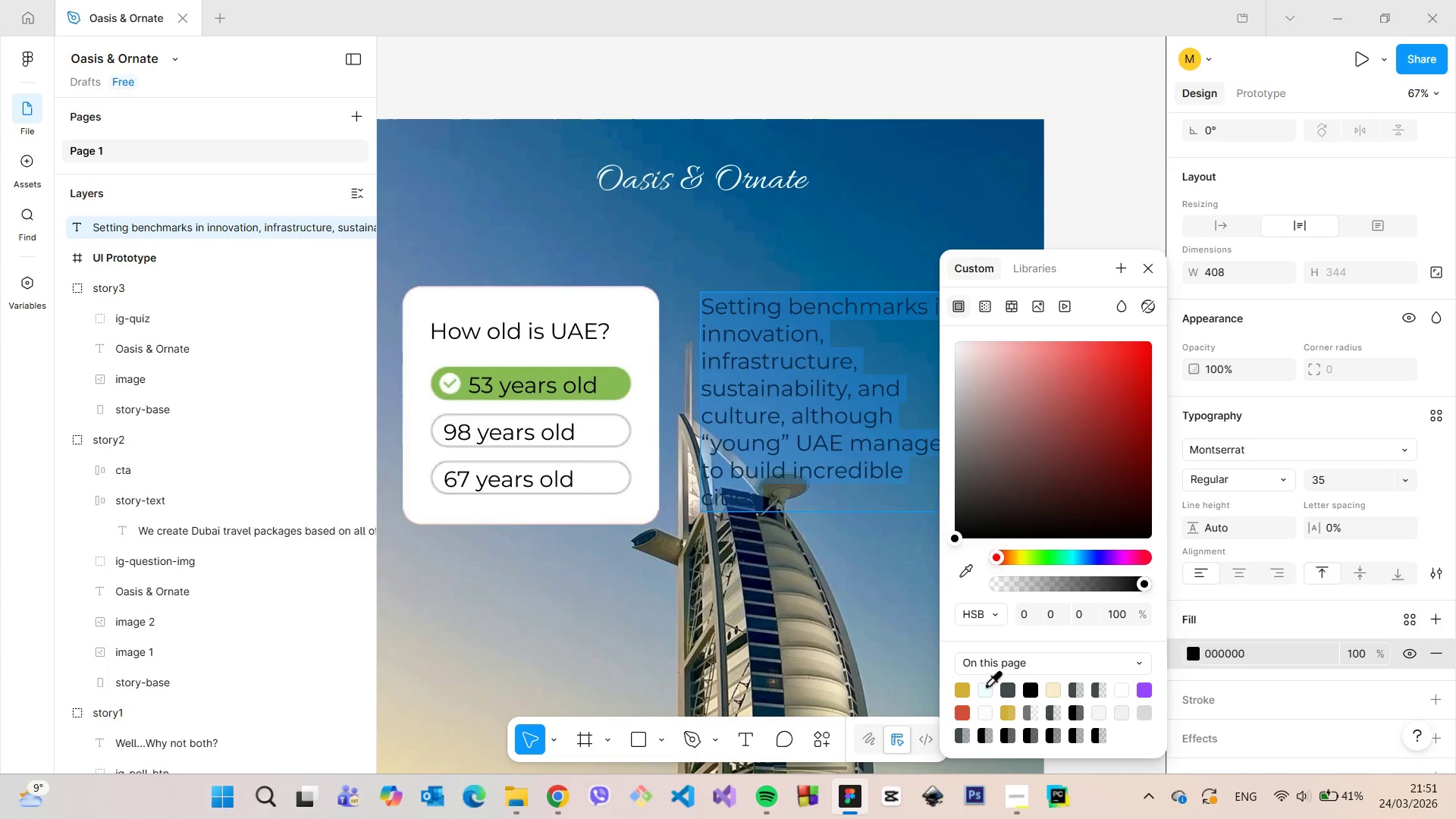 
left_click([986, 686])
 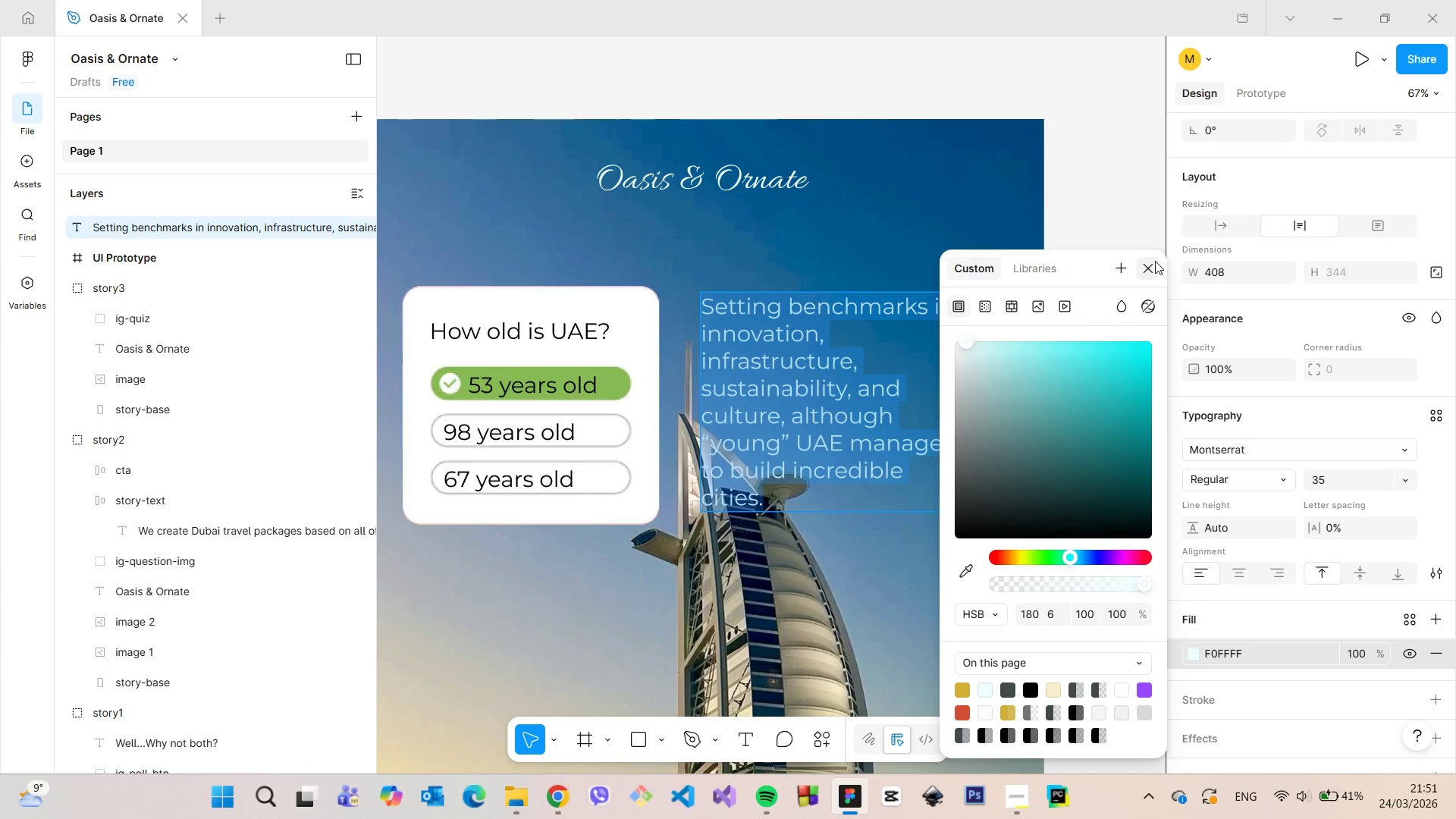 
left_click([1153, 261])
 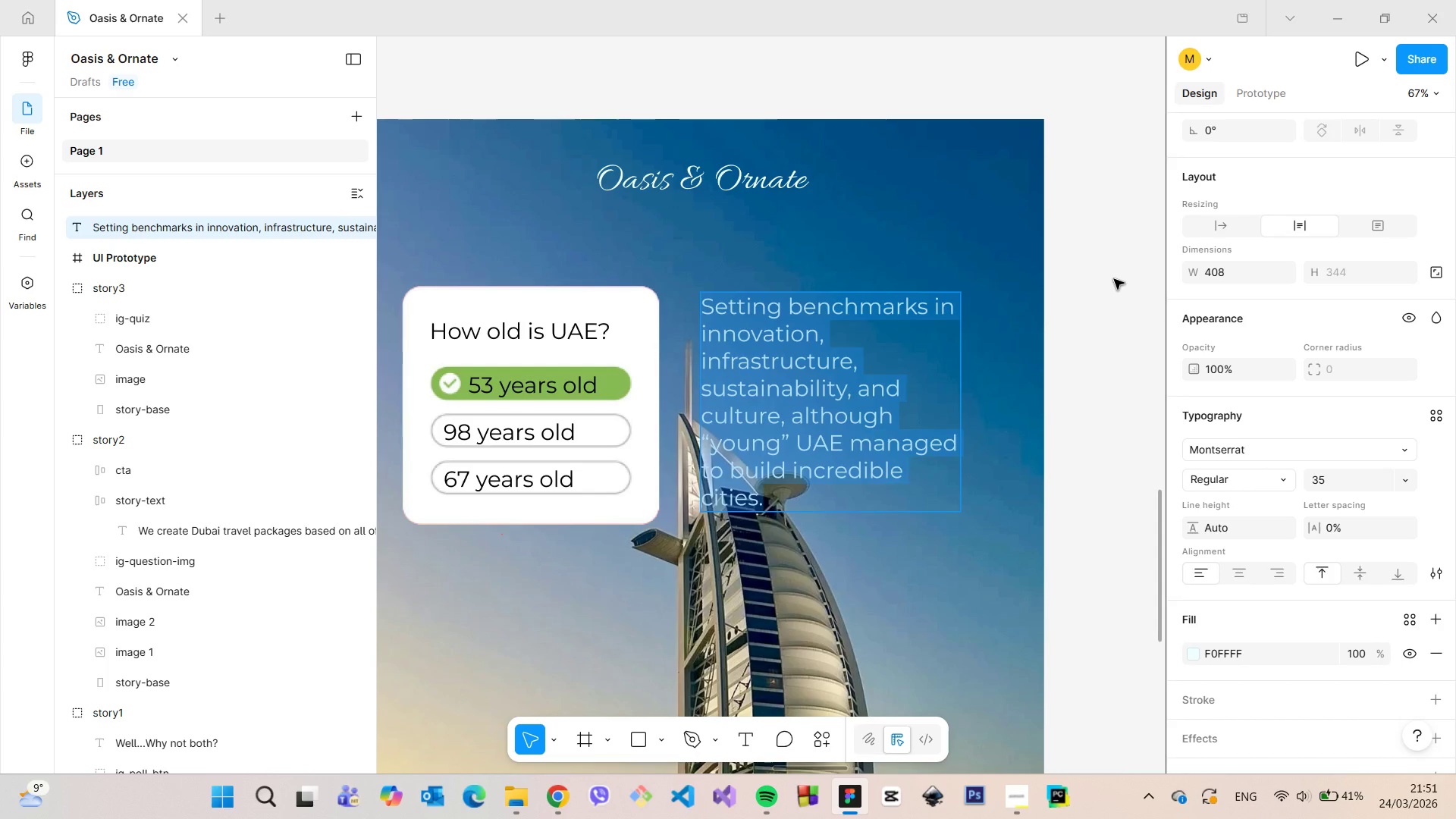 
left_click([1114, 279])
 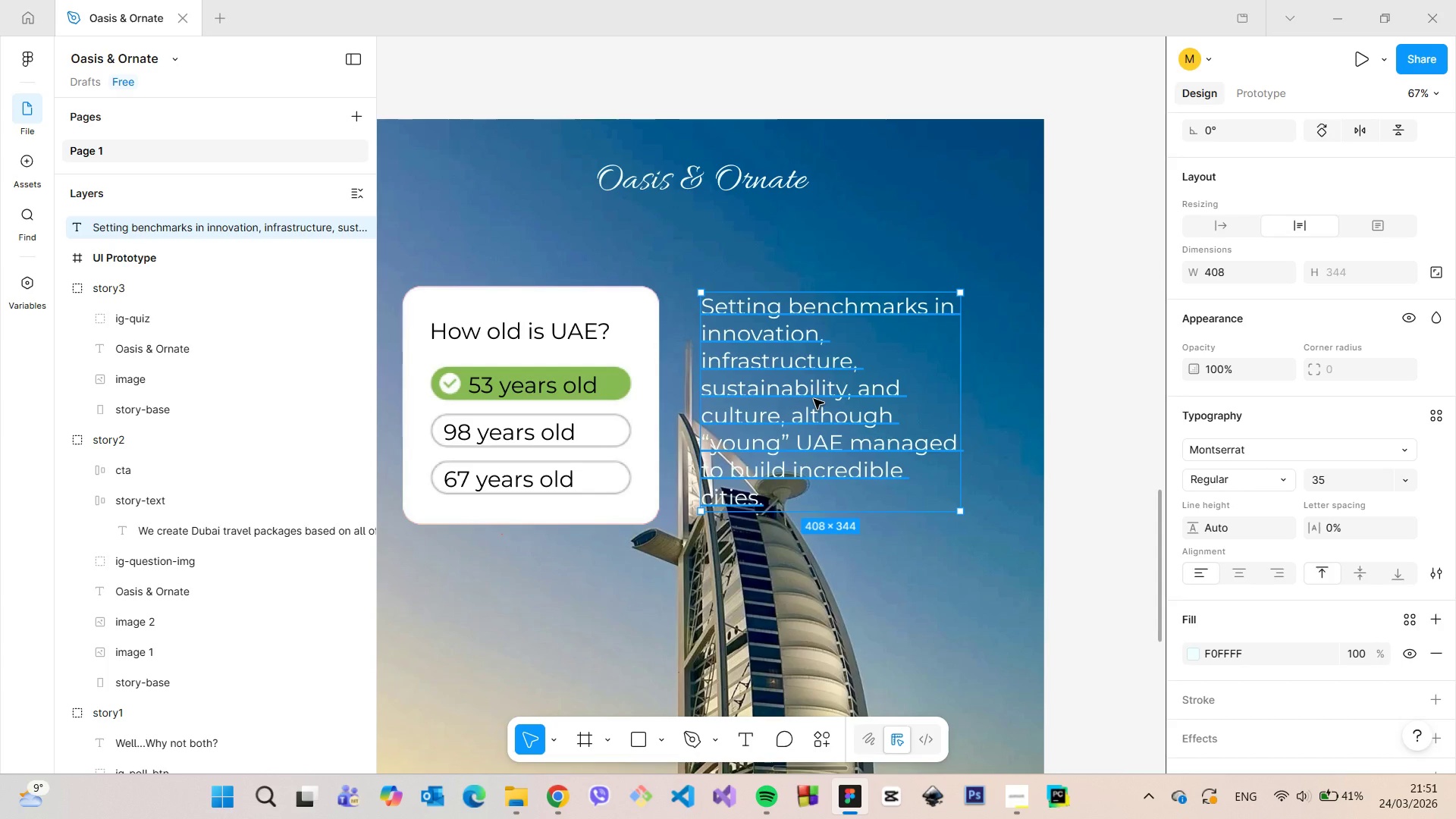 
left_click([814, 399])
 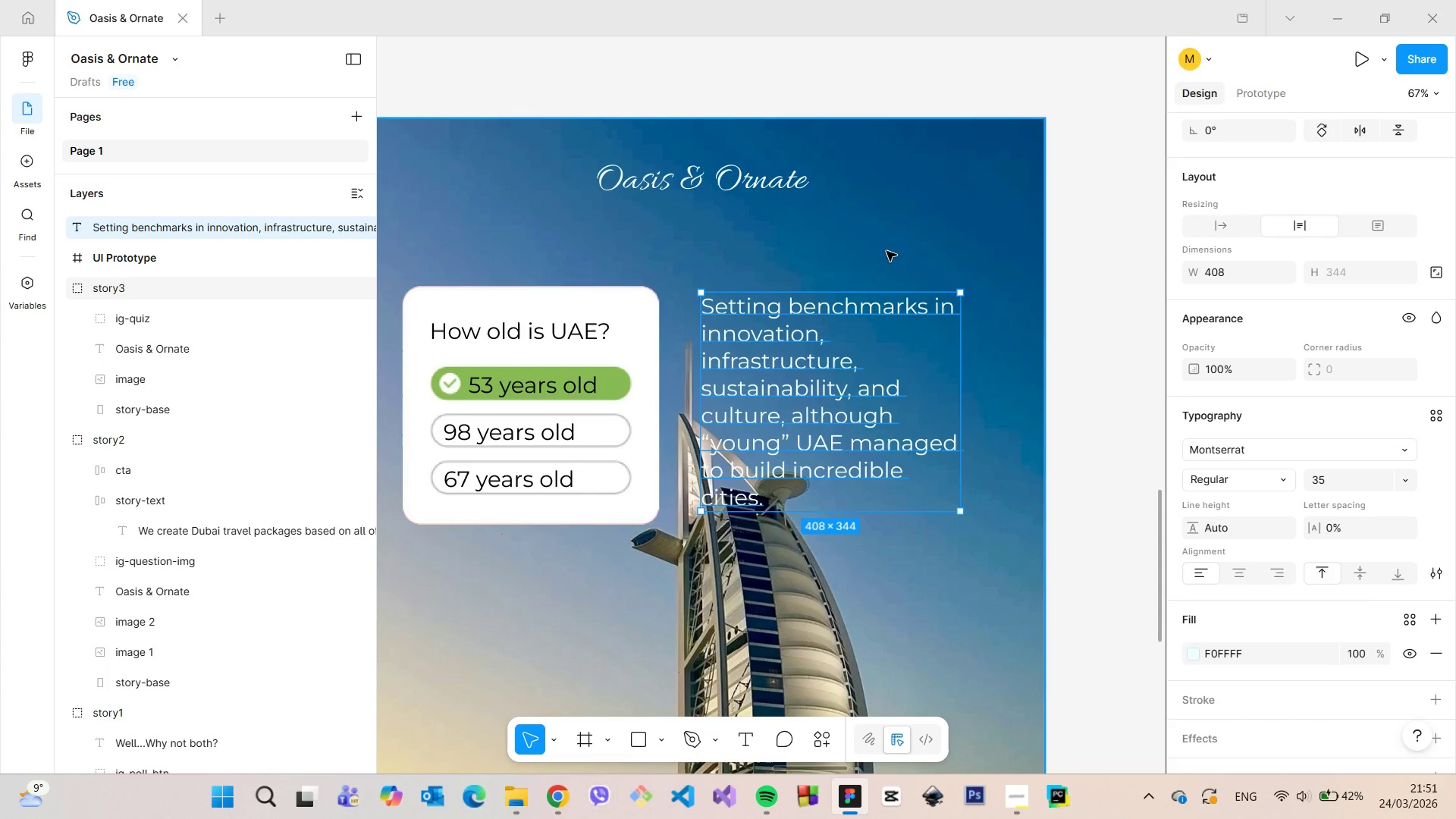 
left_click([886, 251])
 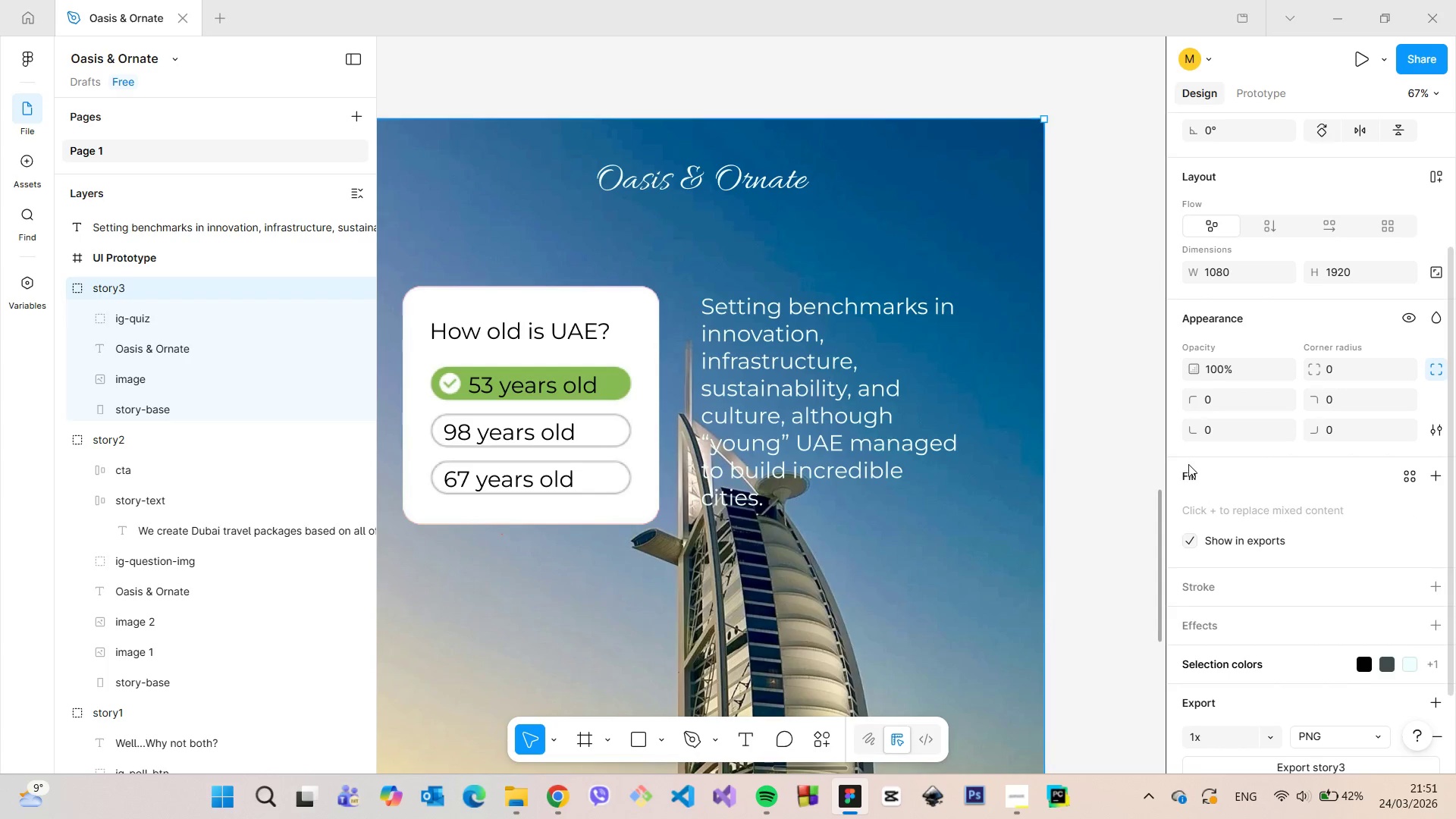 
scroll: coordinate [1188, 464], scroll_direction: down, amount: 3.0
 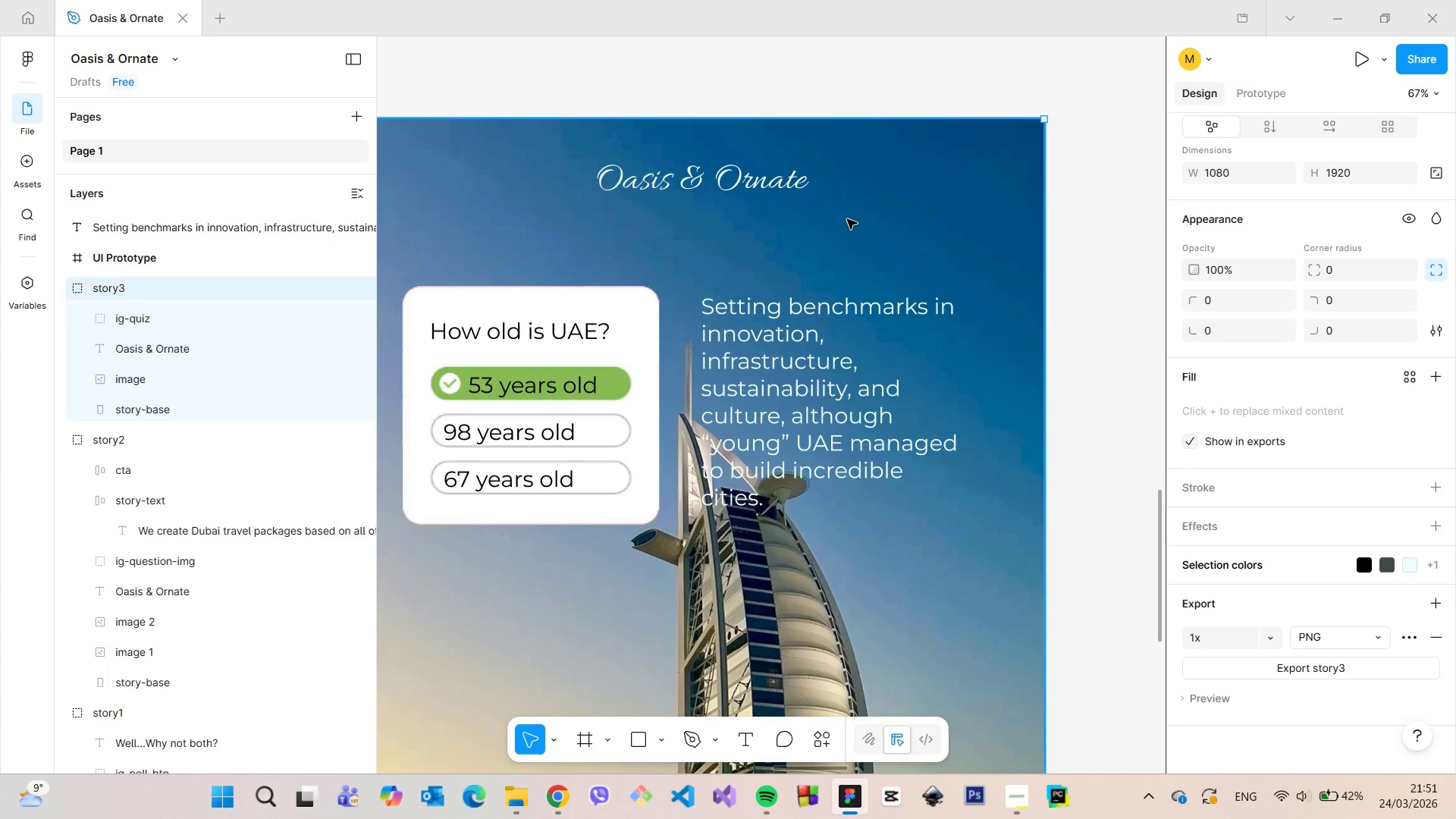 
double_click([868, 206])
 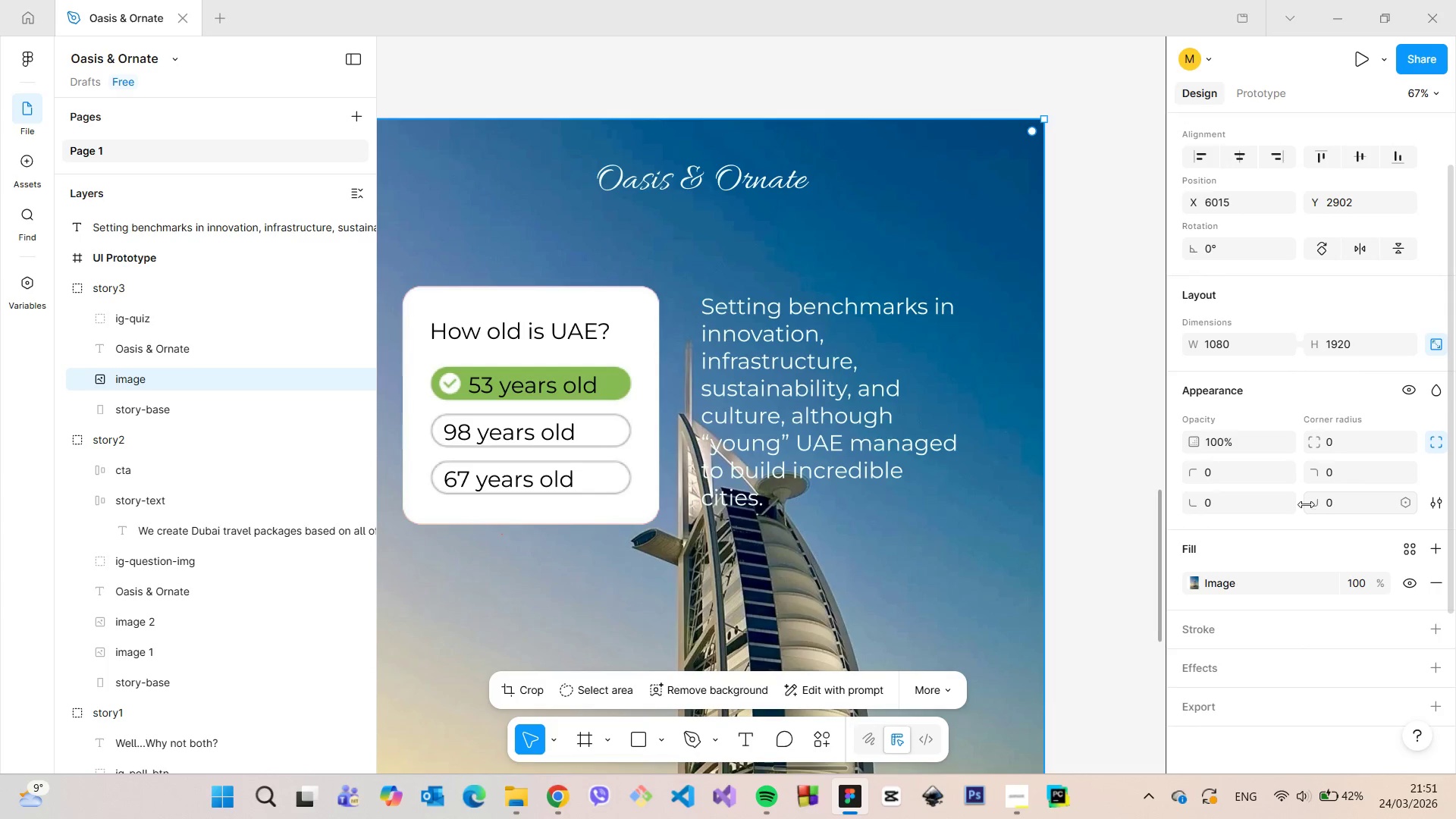 
scroll: coordinate [1306, 504], scroll_direction: down, amount: 2.0
 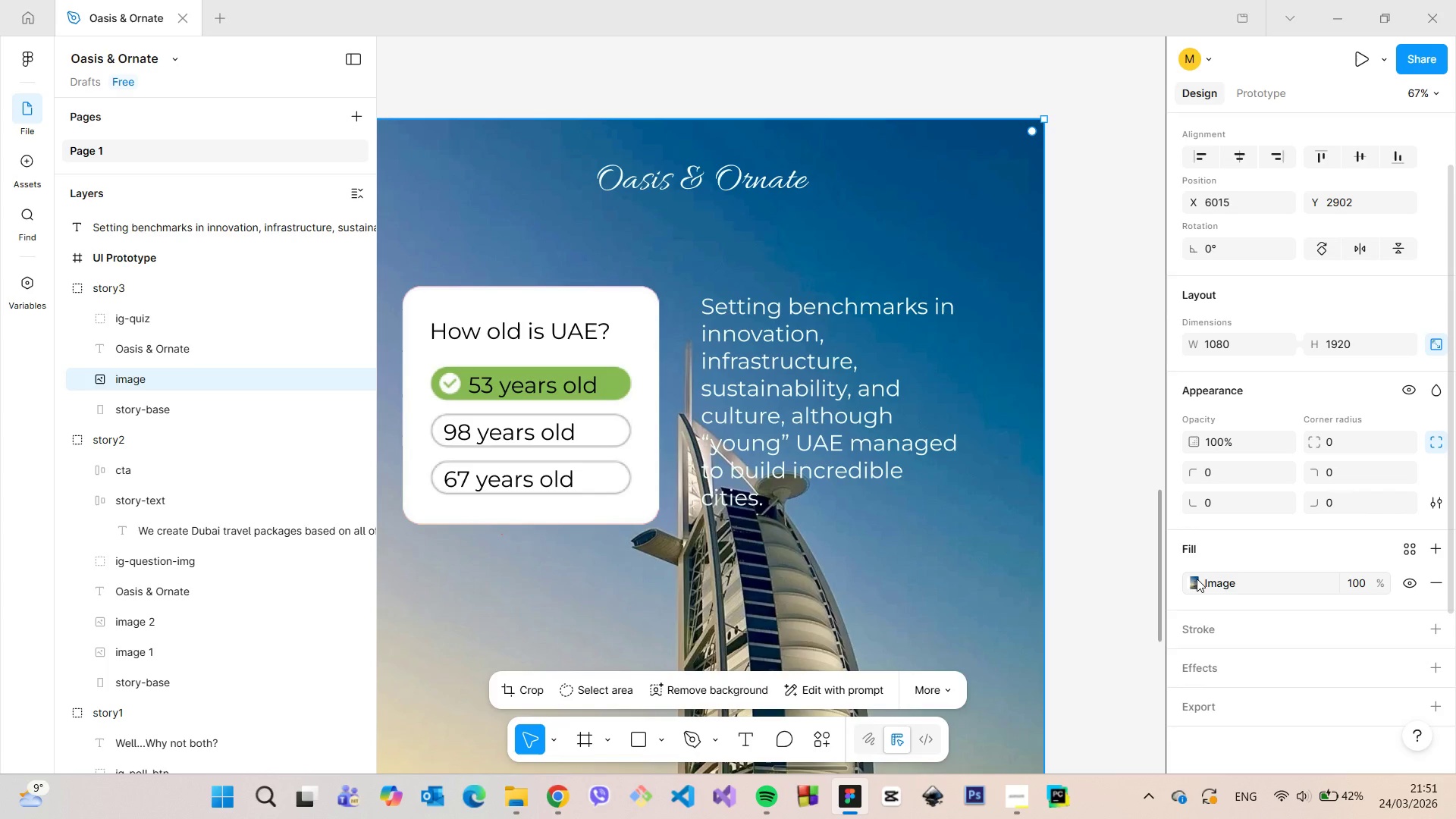 
left_click([1197, 579])
 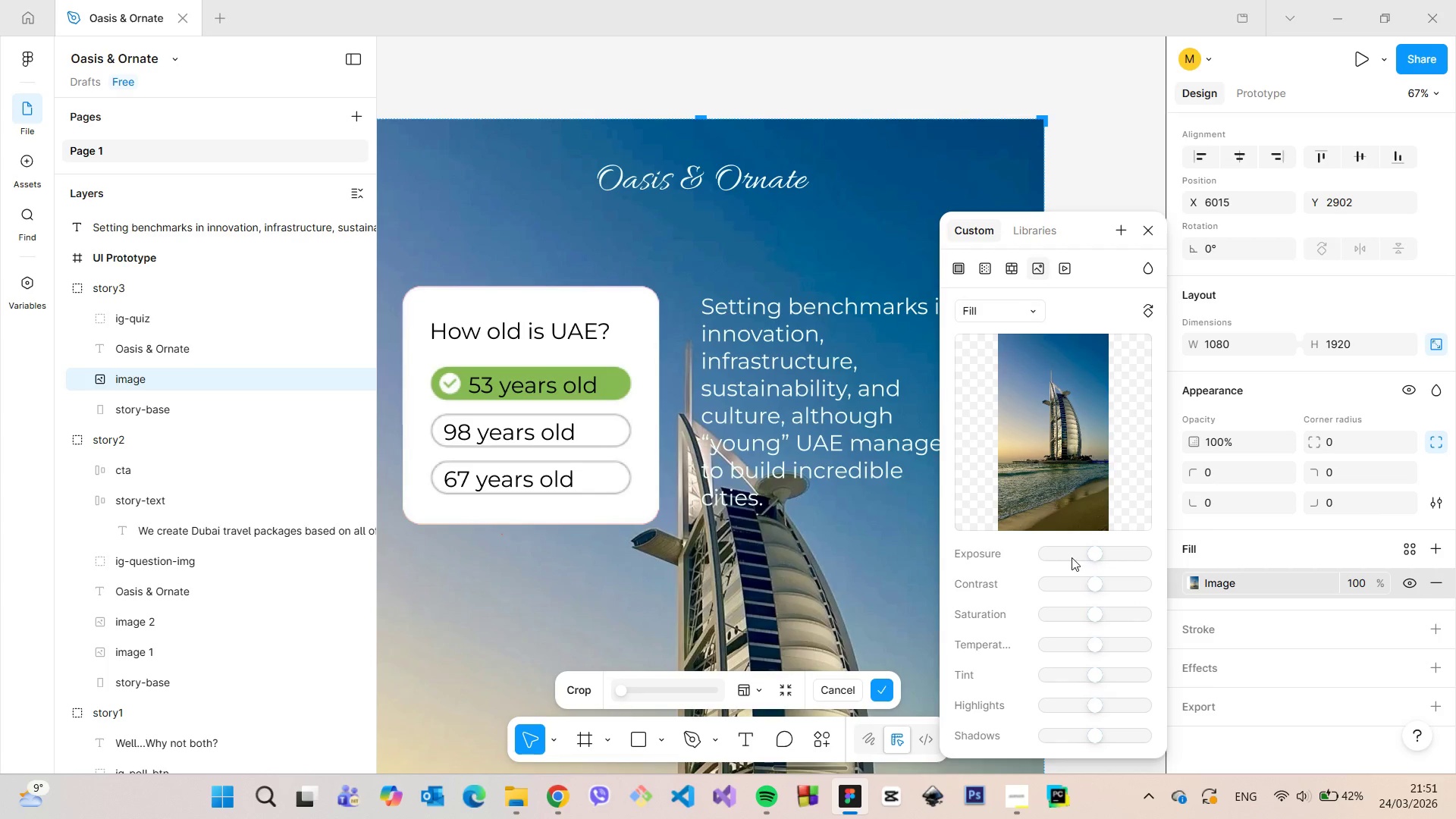 
left_click_drag(start_coordinate=[1072, 557], to_coordinate=[1081, 554])
 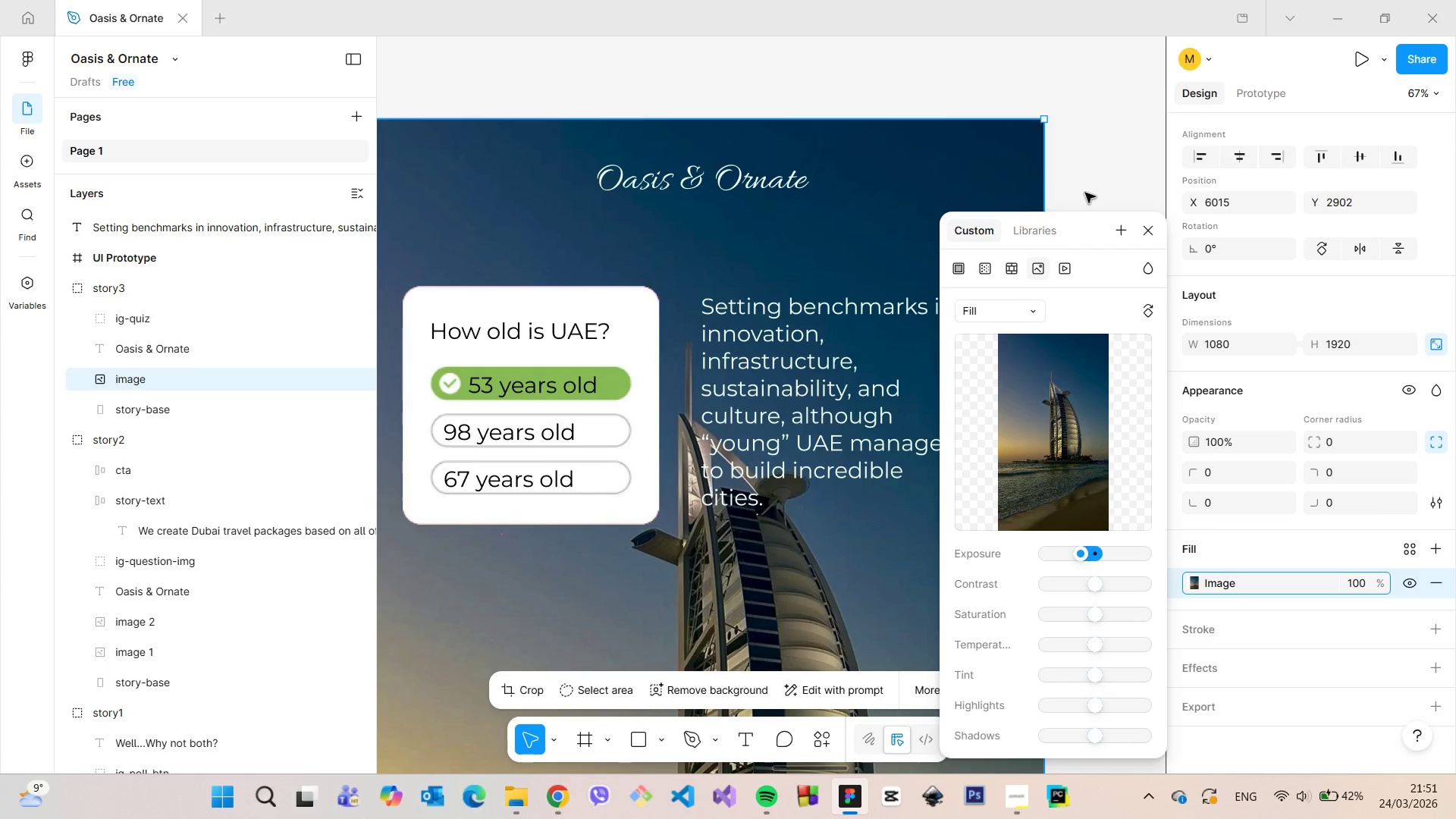 
double_click([1085, 193])
 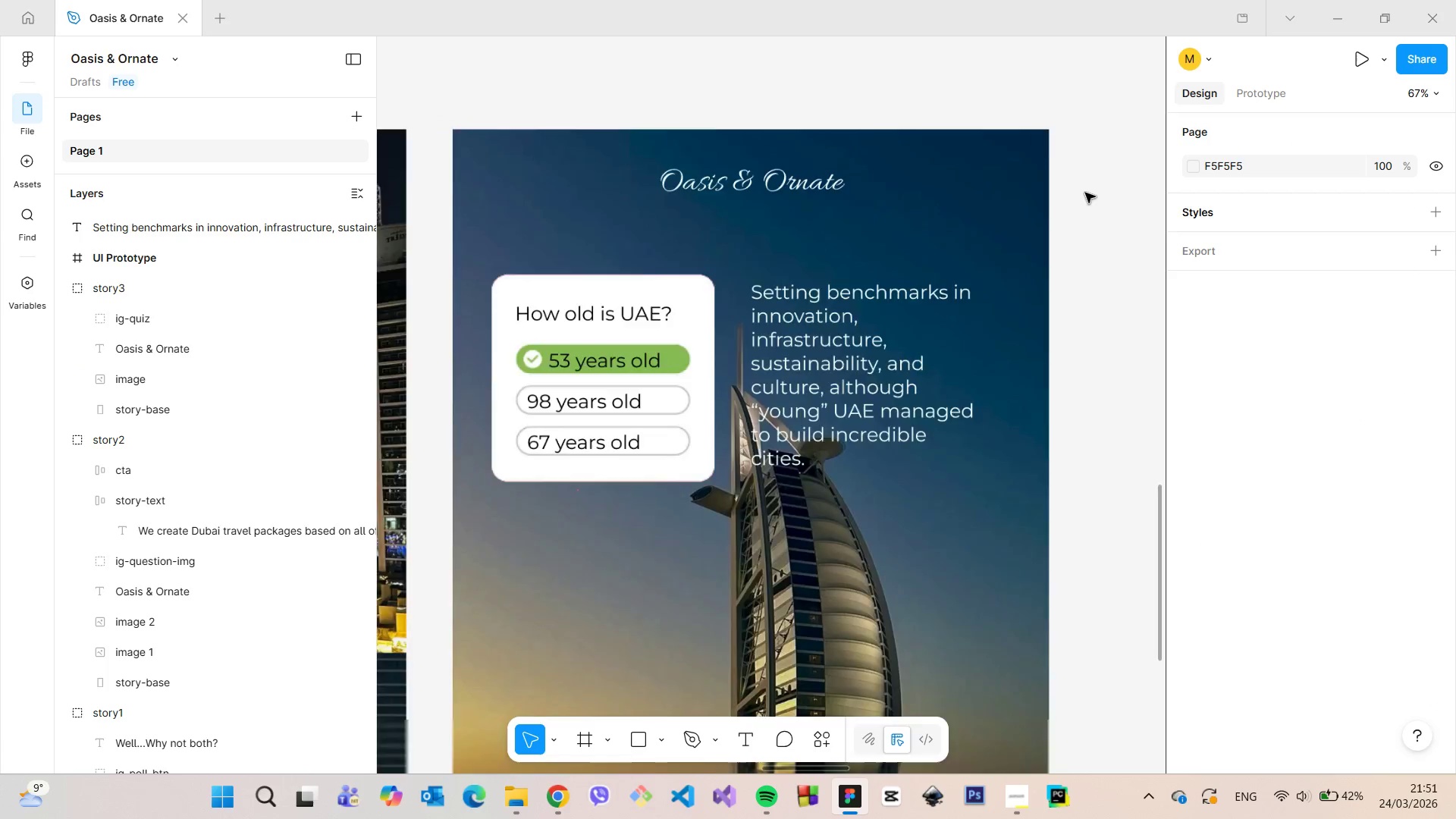 
scroll: coordinate [1087, 340], scroll_direction: down, amount: 9.0
 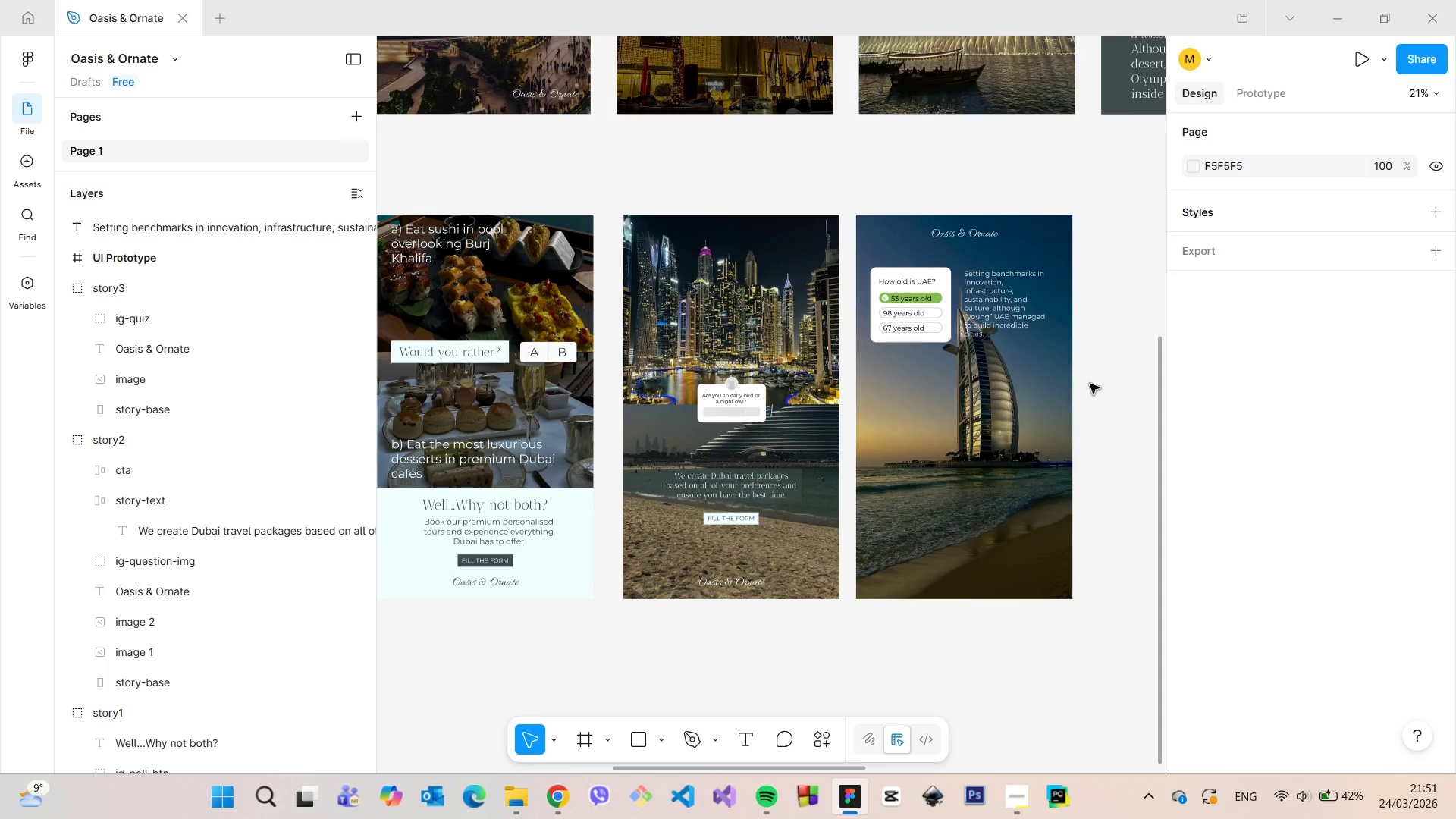 
scroll: coordinate [755, 74], scroll_direction: up, amount: 13.0
 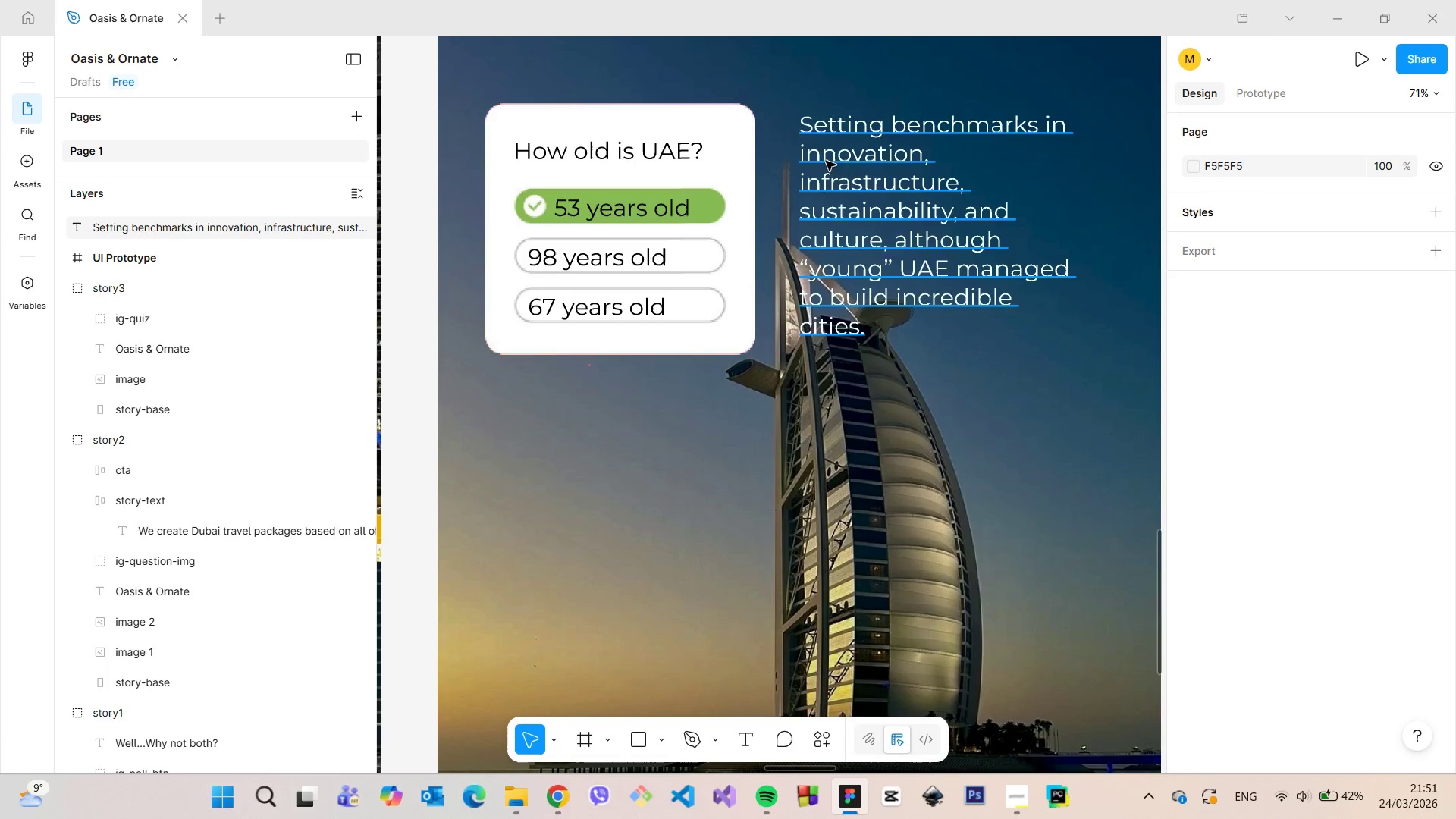 
left_click([826, 161])
 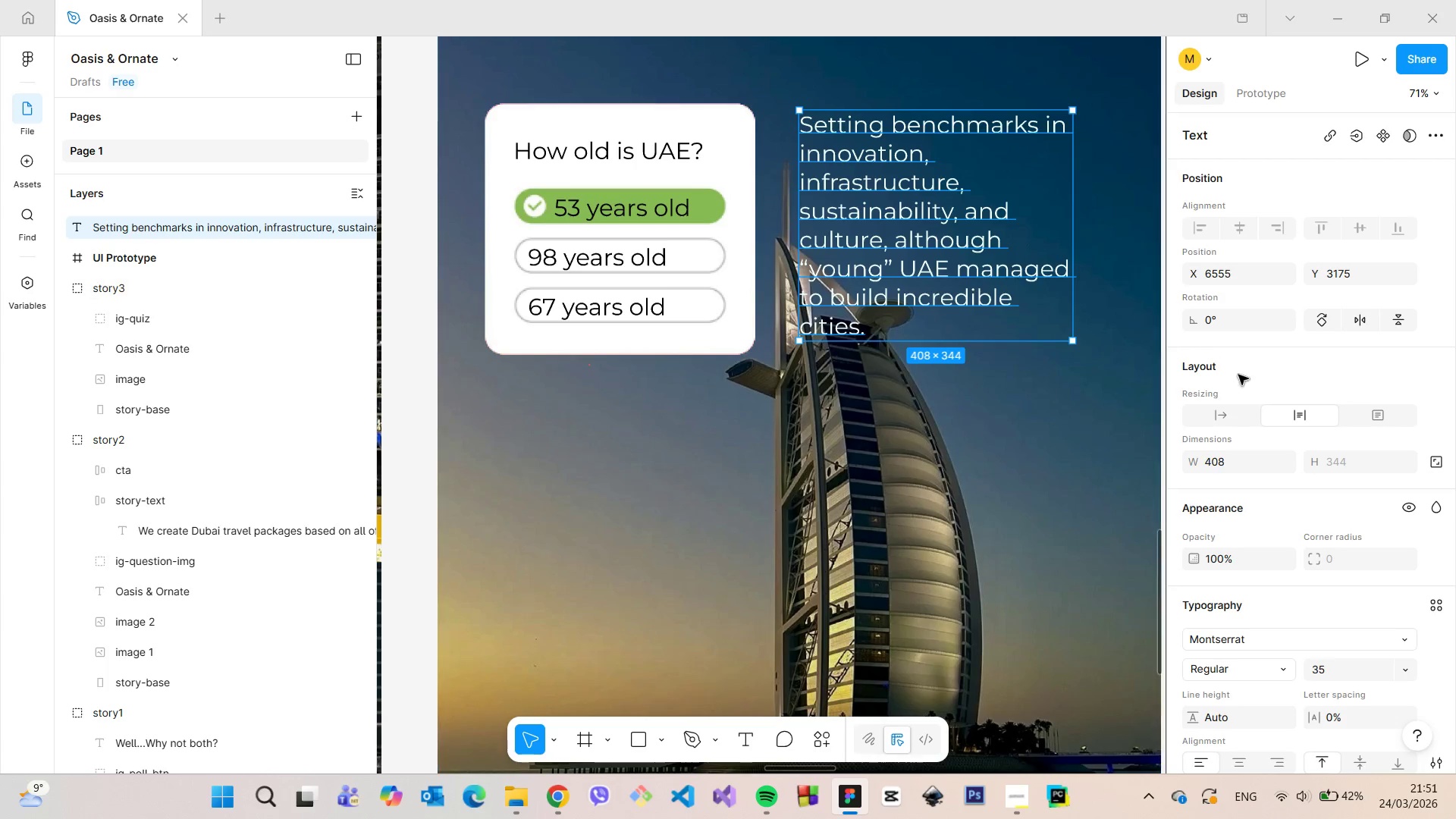 
scroll: coordinate [1239, 375], scroll_direction: down, amount: 5.0
 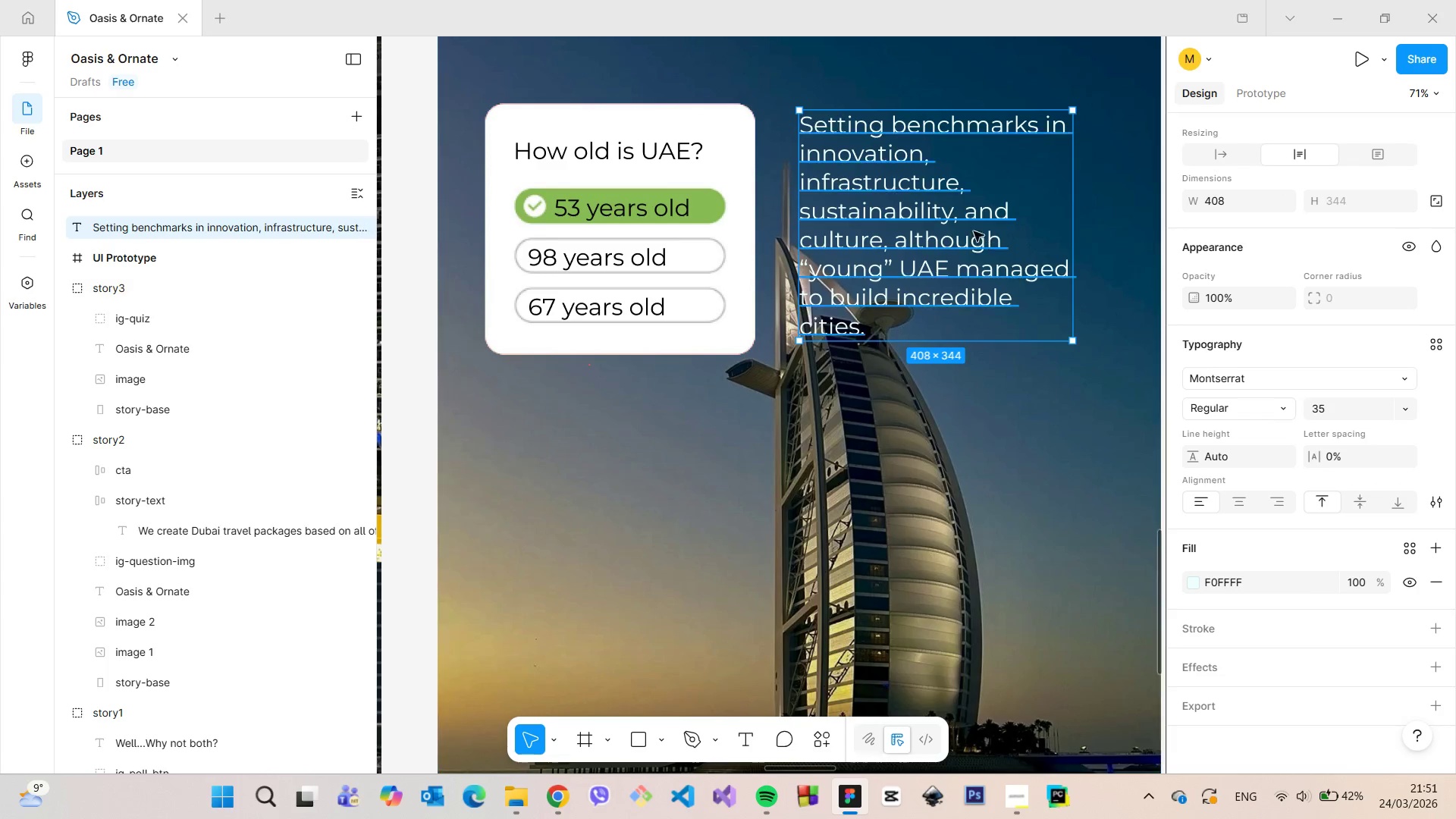 
left_click_drag(start_coordinate=[949, 227], to_coordinate=[943, 226])
 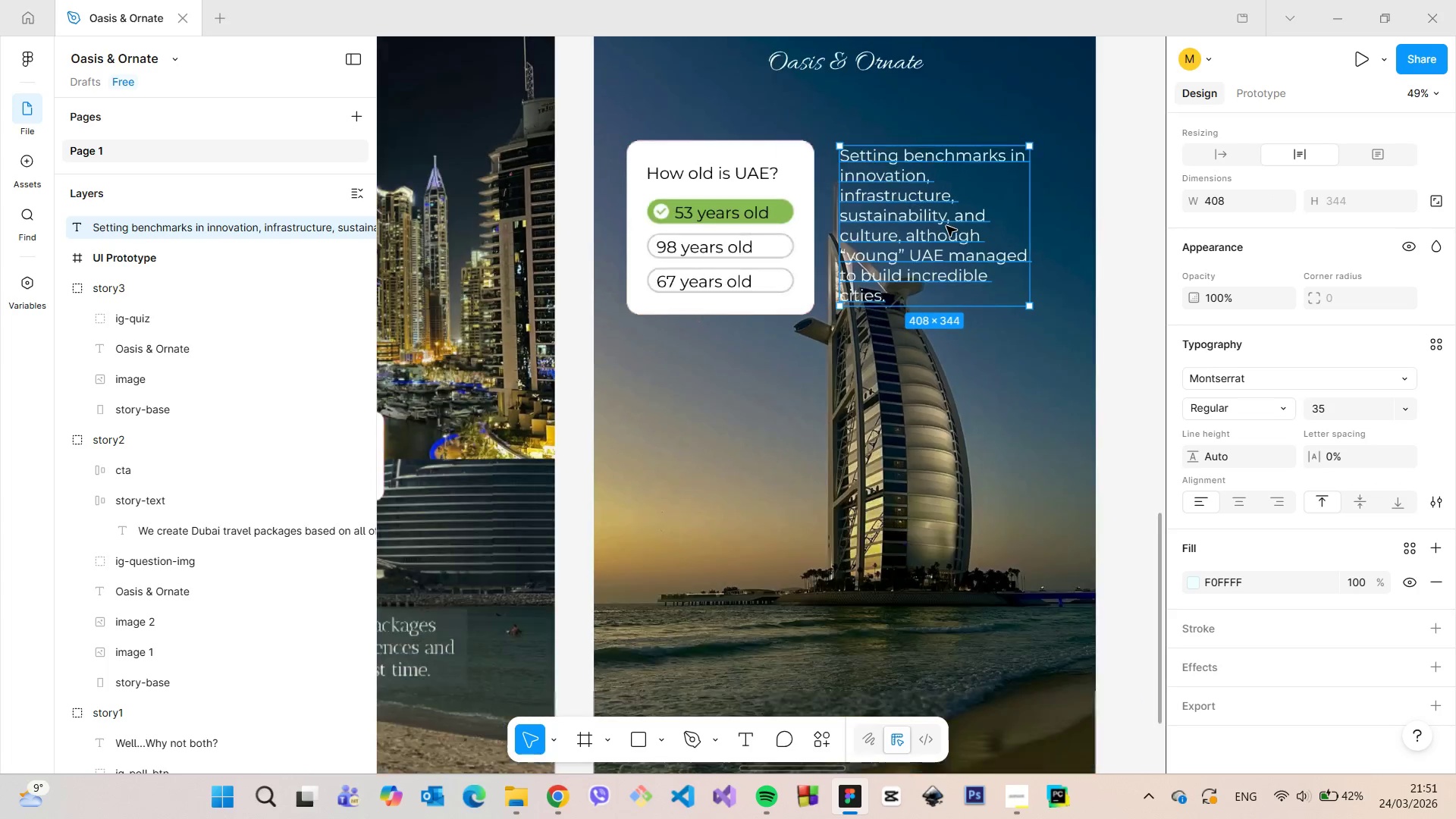 
scroll: coordinate [946, 226], scroll_direction: down, amount: 4.0
 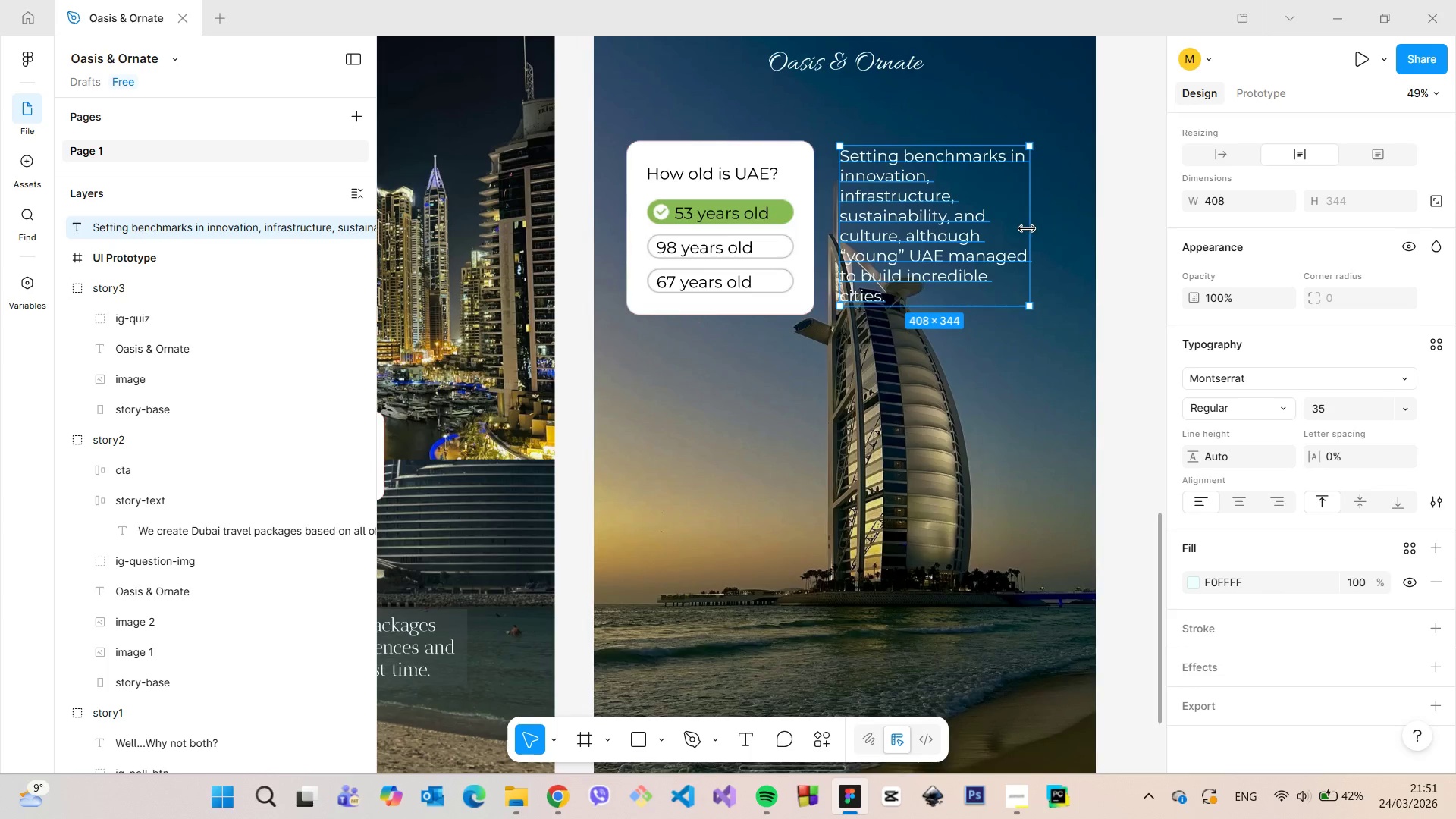 
left_click_drag(start_coordinate=[1027, 229], to_coordinate=[1065, 224])
 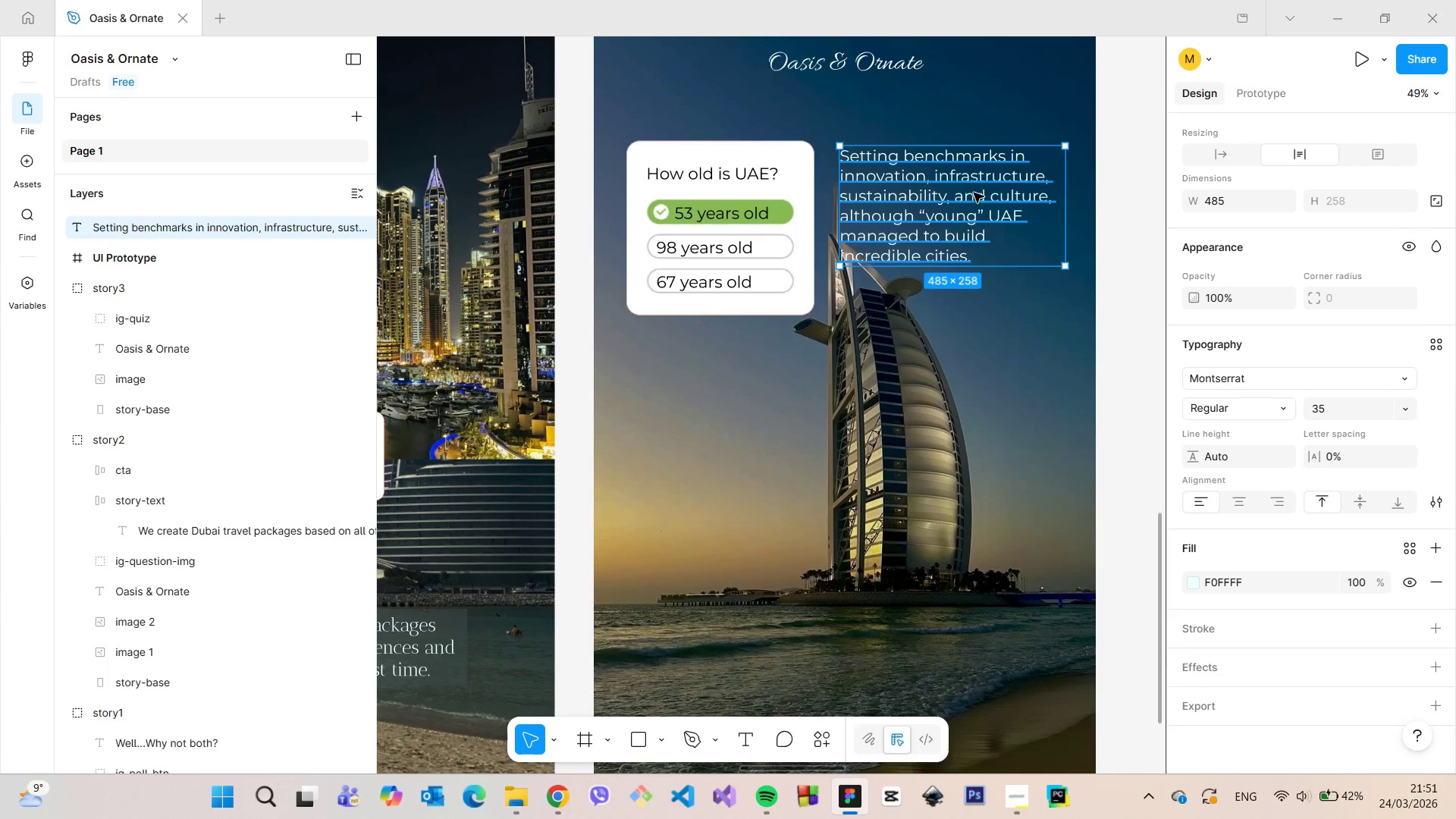 
left_click_drag(start_coordinate=[974, 187], to_coordinate=[974, 182])
 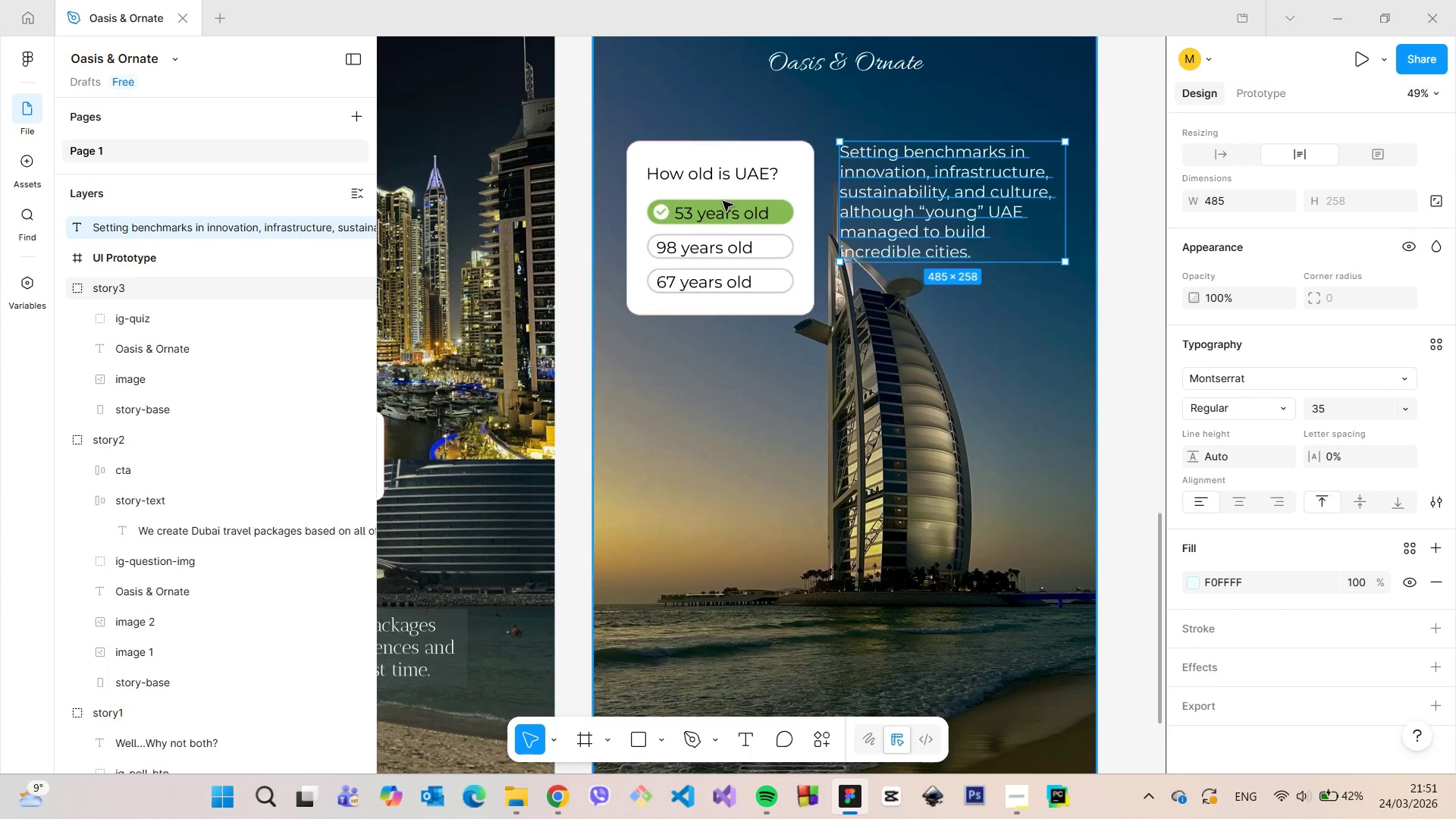 
left_click([723, 201])
 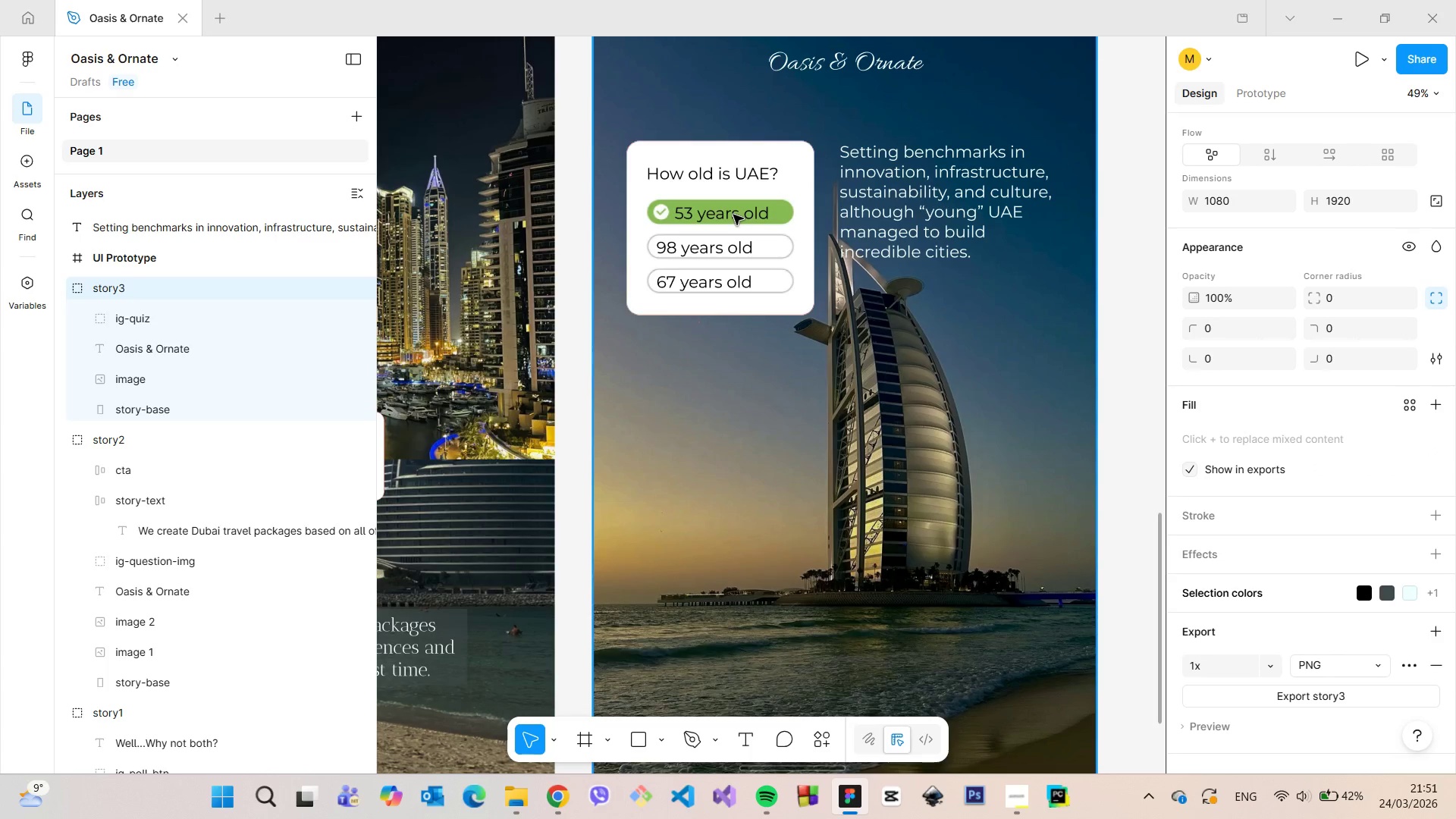 
left_click([733, 215])
 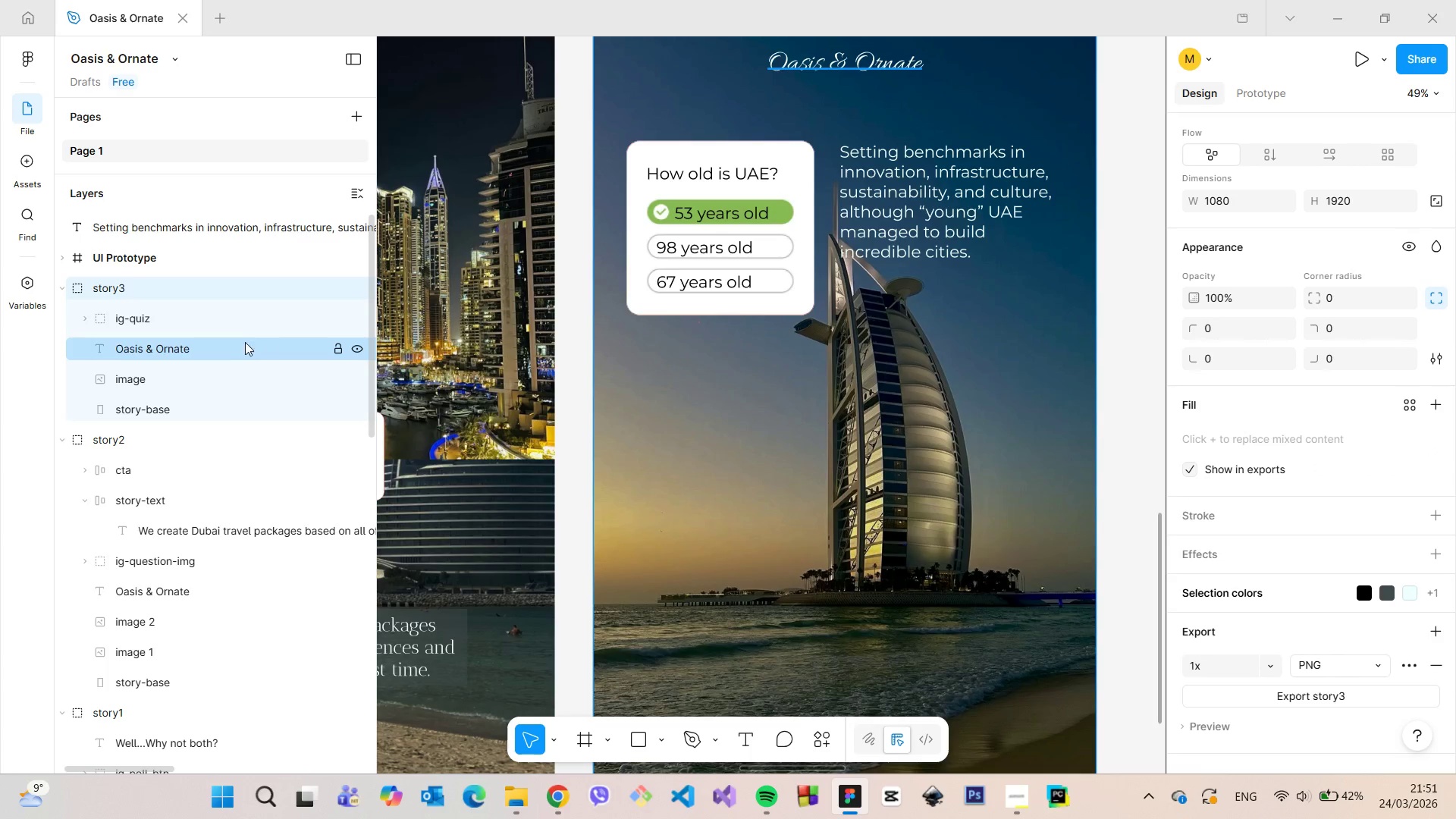 
left_click([188, 380])
 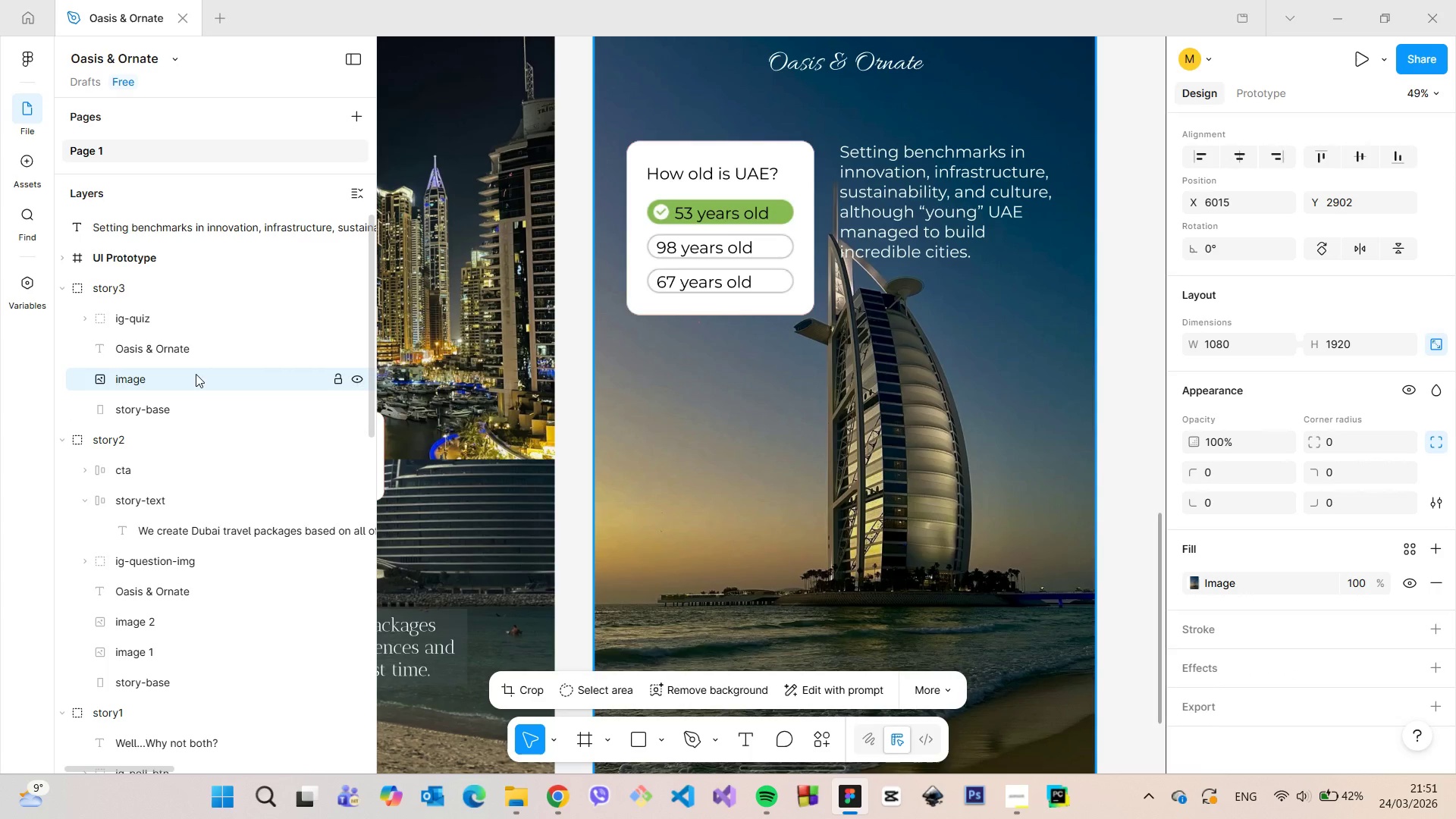 
left_click([185, 331])
 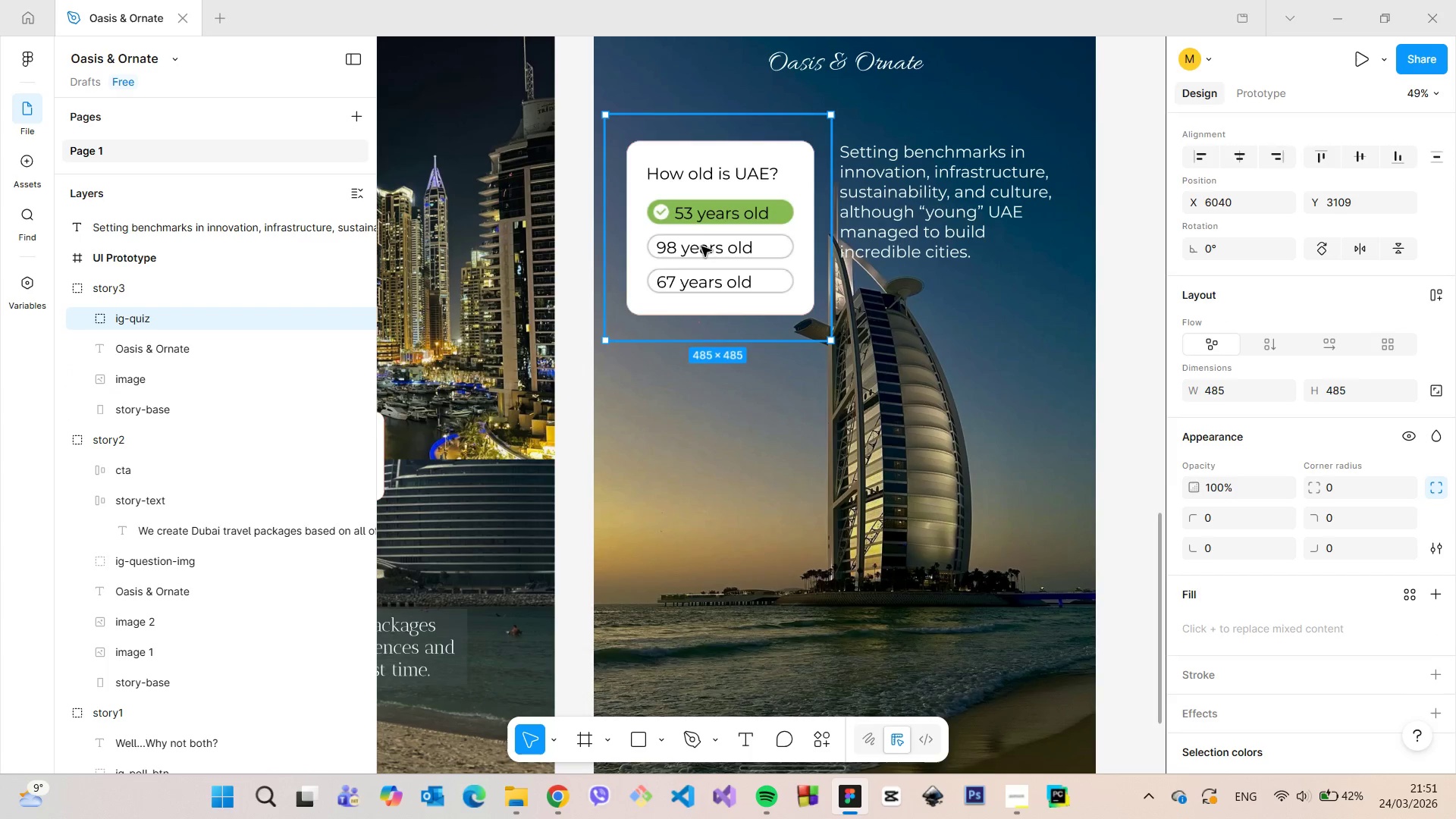 
left_click_drag(start_coordinate=[701, 246], to_coordinate=[701, 228])
 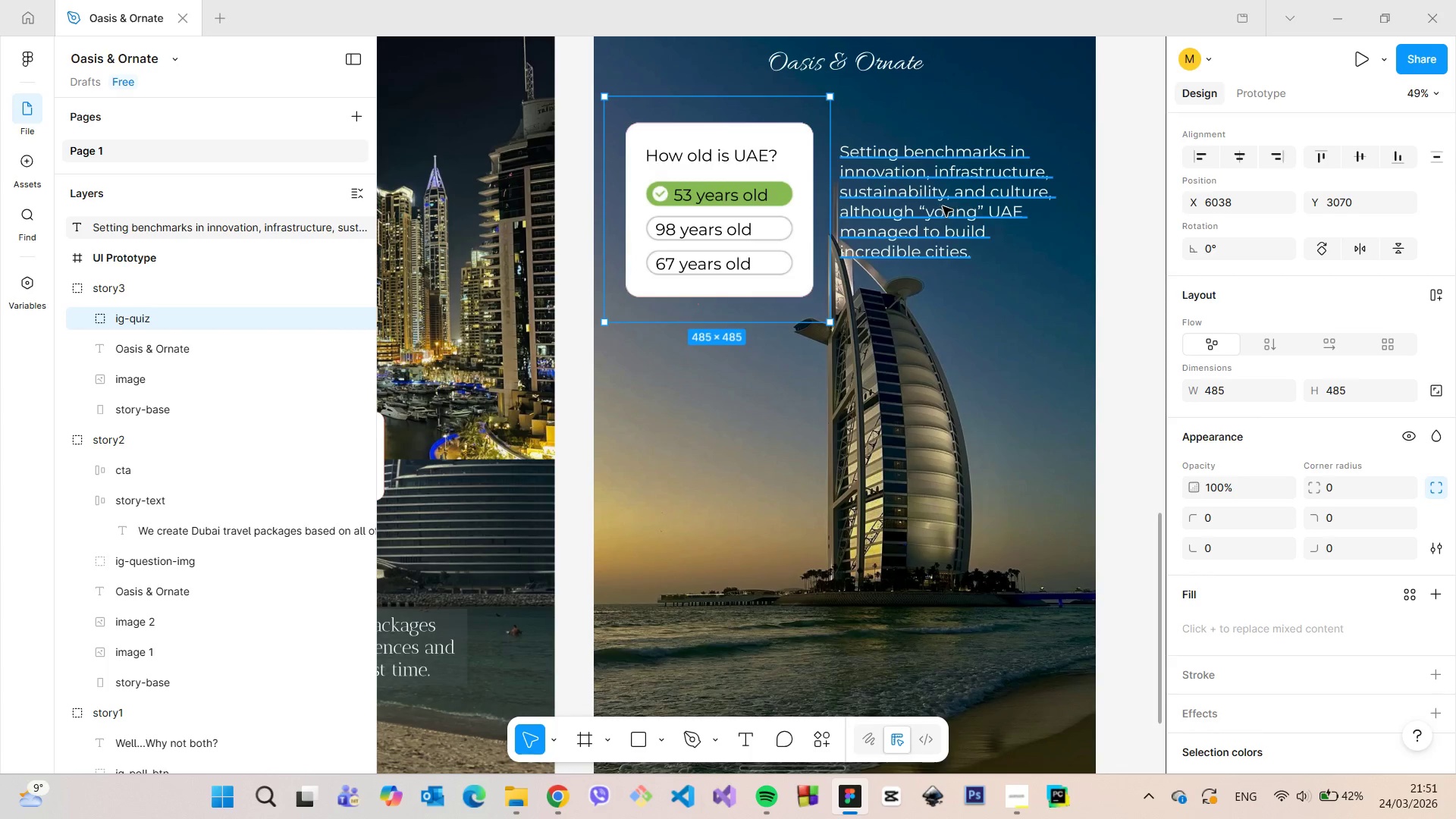 
left_click([943, 206])
 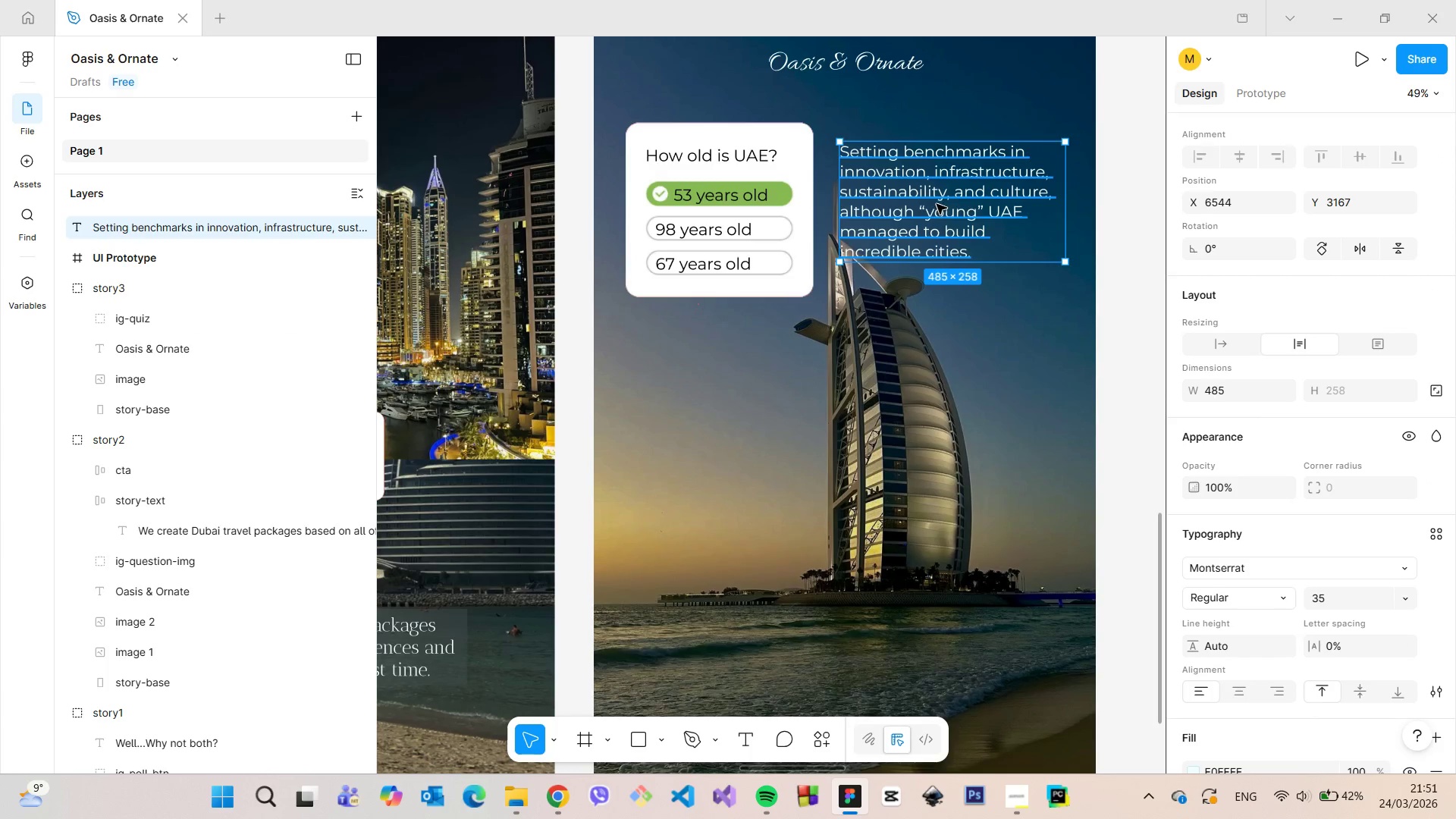 
left_click_drag(start_coordinate=[936, 204], to_coordinate=[950, 203])
 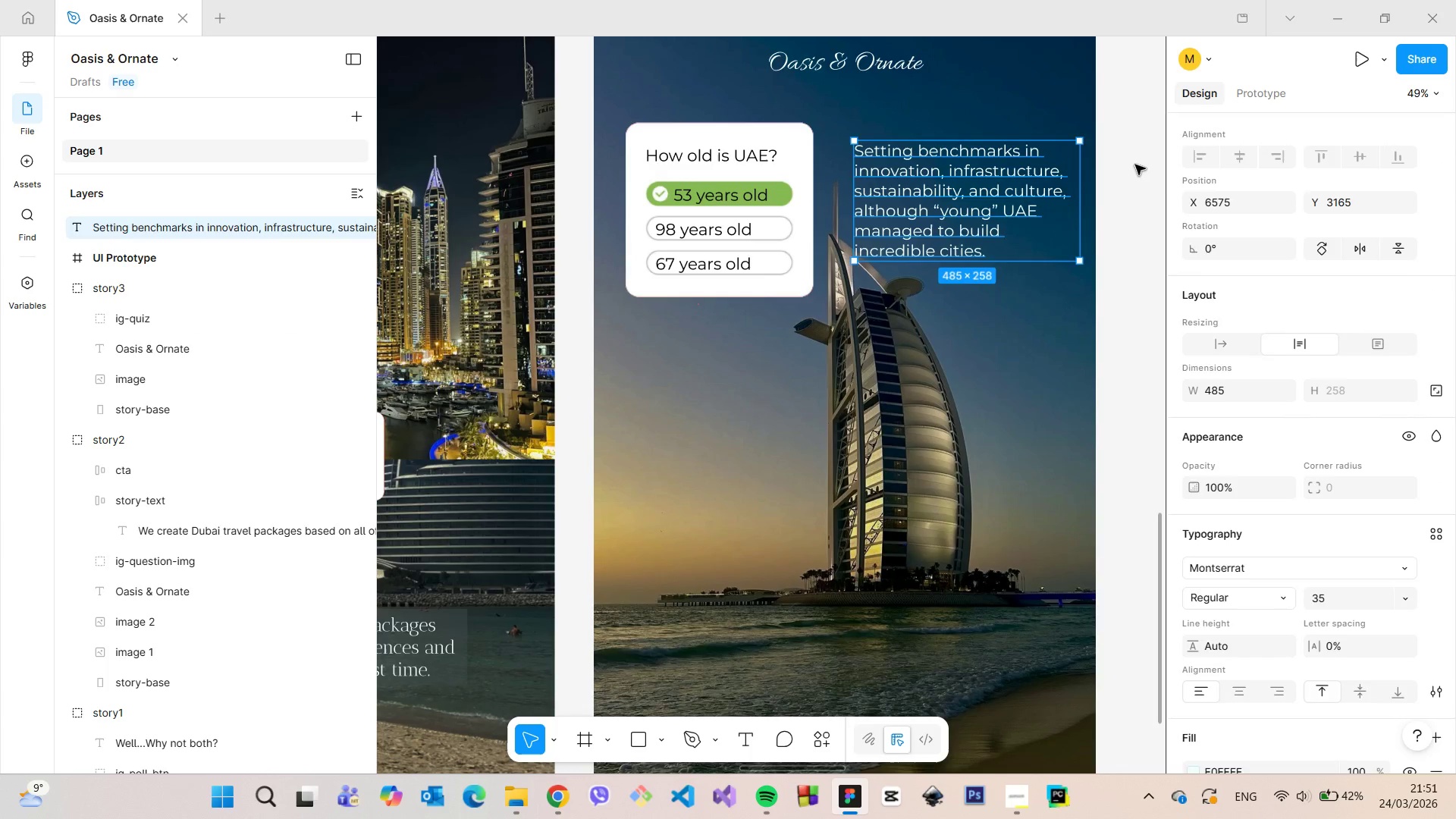 
left_click([1135, 165])
 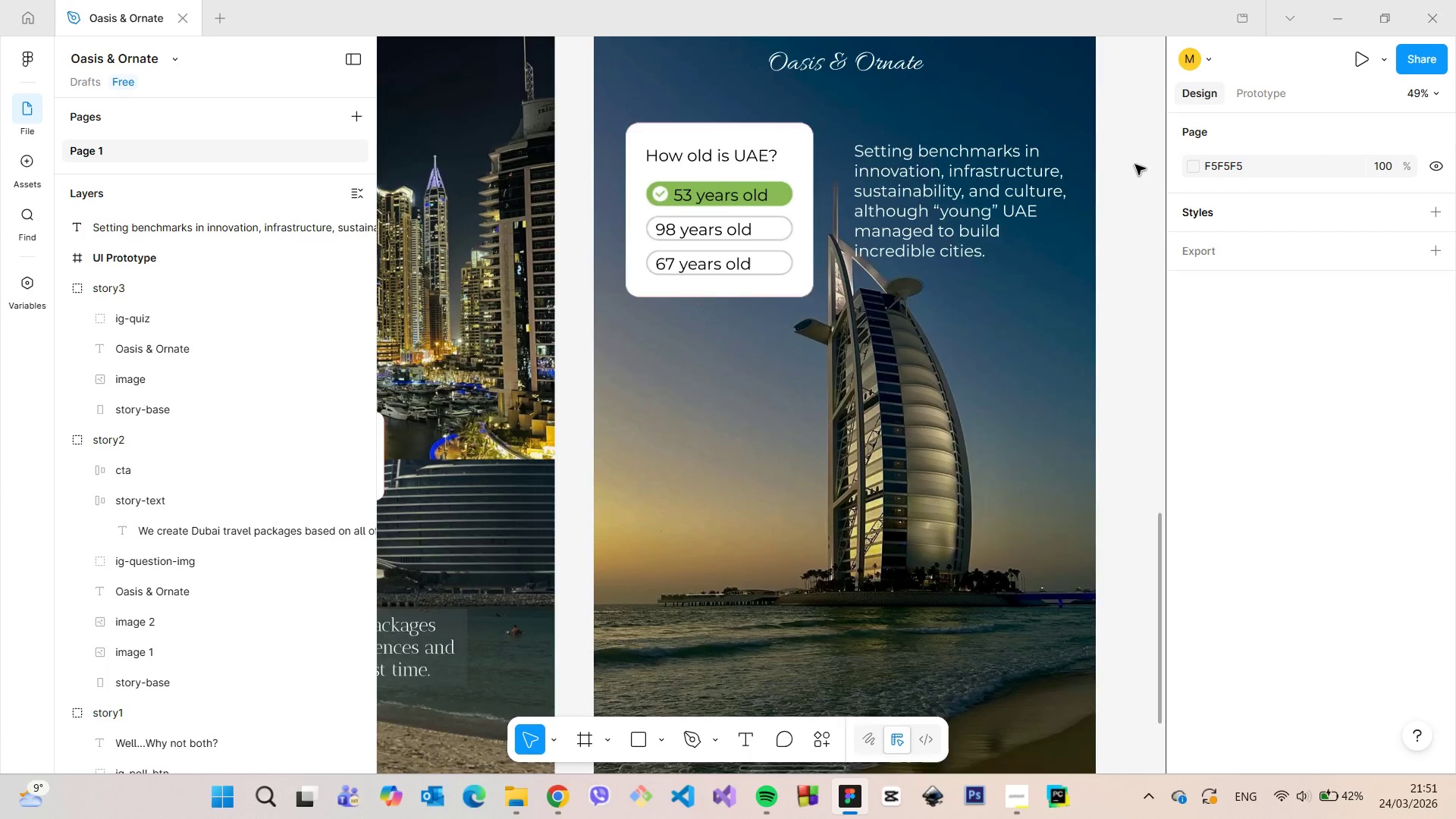 
scroll: coordinate [1135, 165], scroll_direction: down, amount: 10.0
 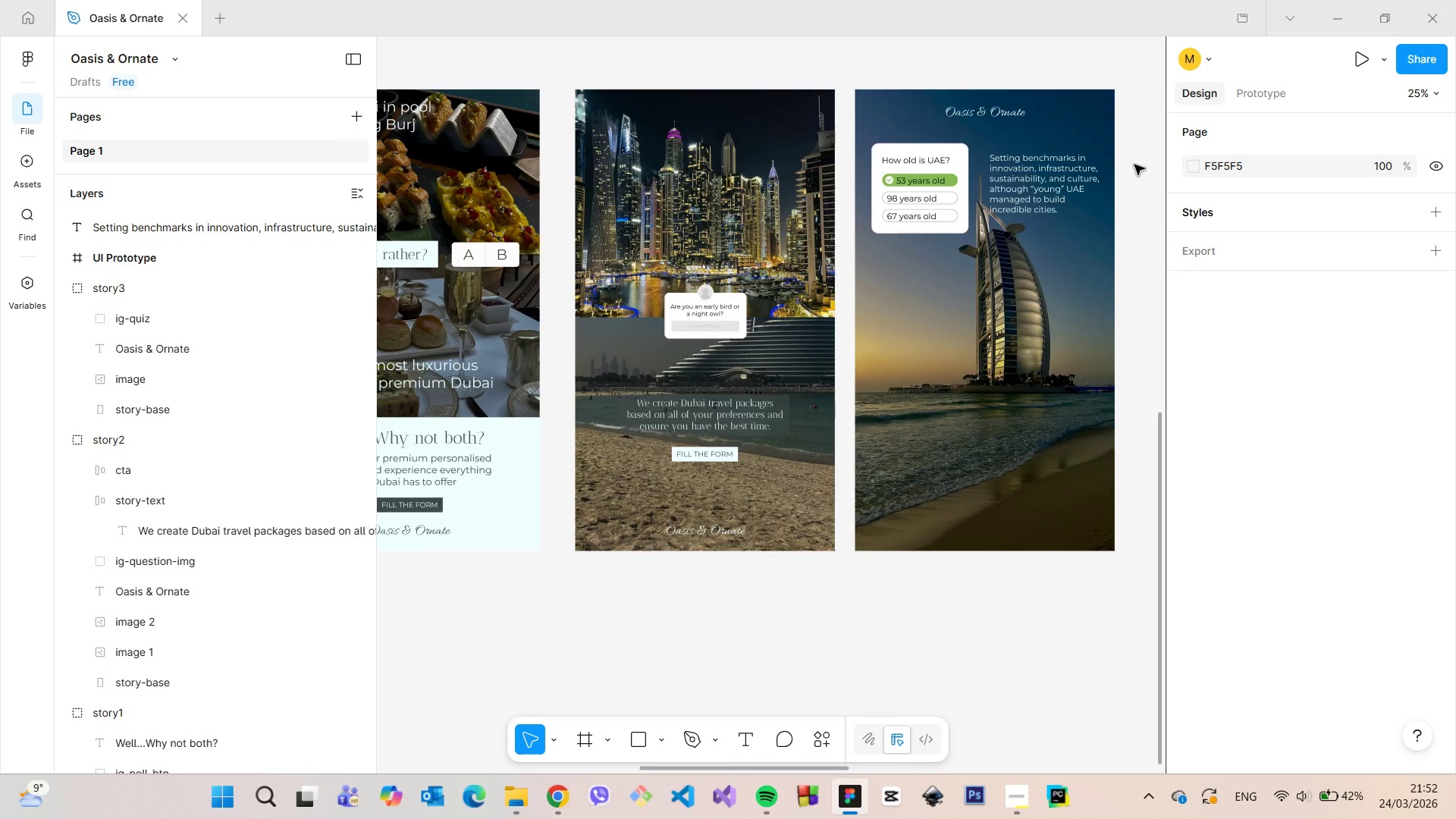 
wait(5.02)
 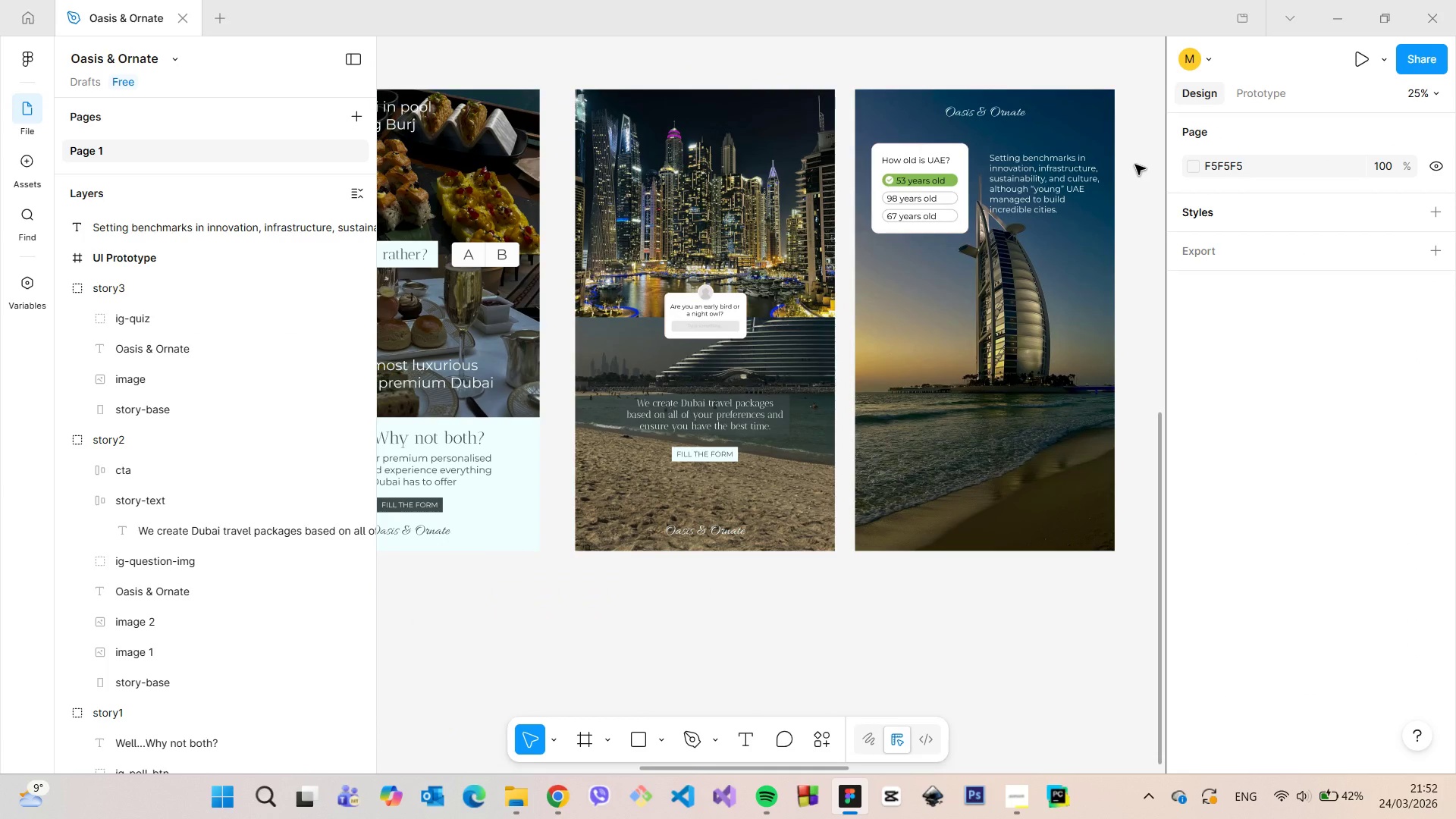 
scroll: coordinate [1100, 170], scroll_direction: down, amount: 5.0
 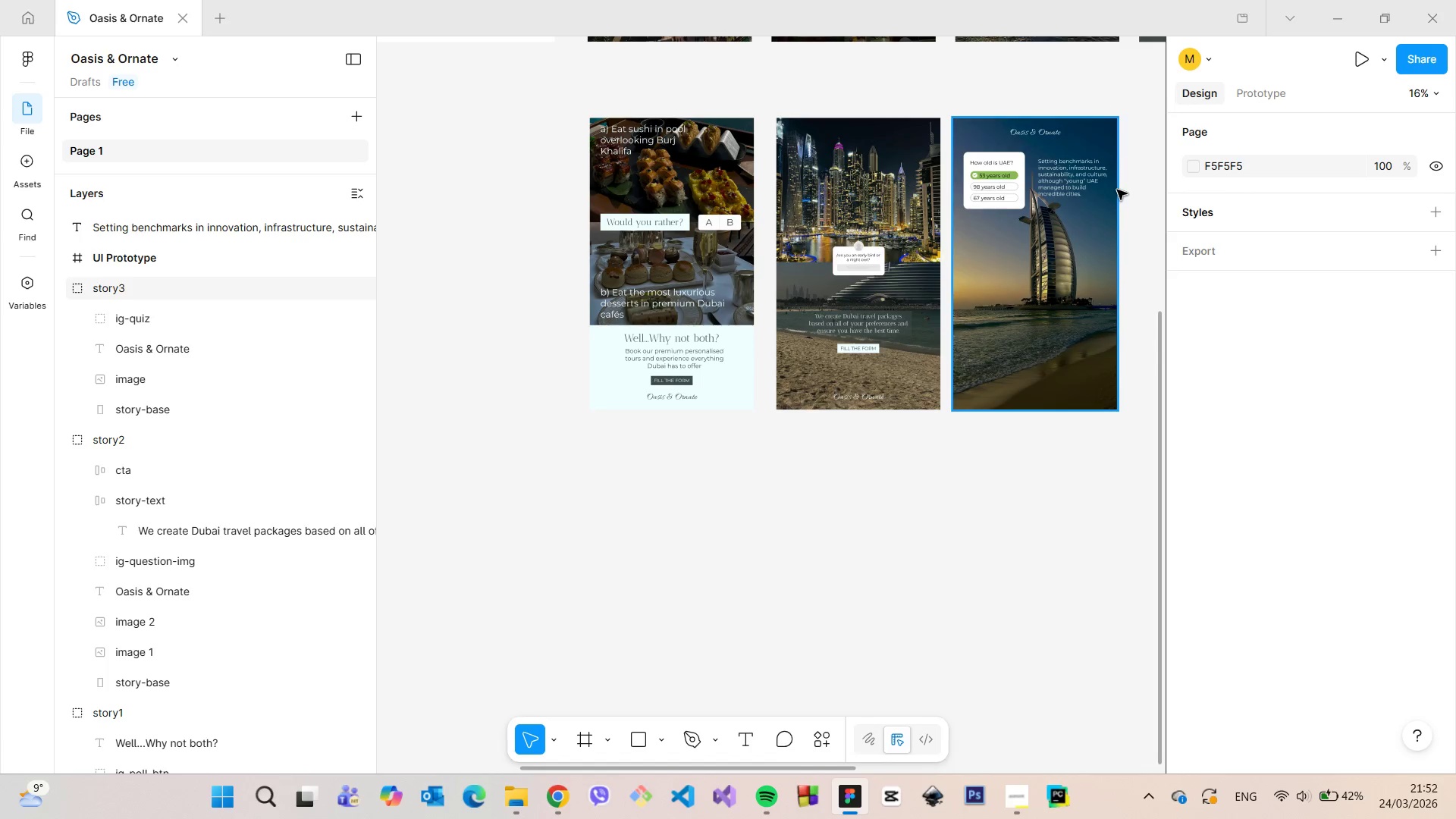 
scroll: coordinate [1117, 190], scroll_direction: up, amount: 4.0
 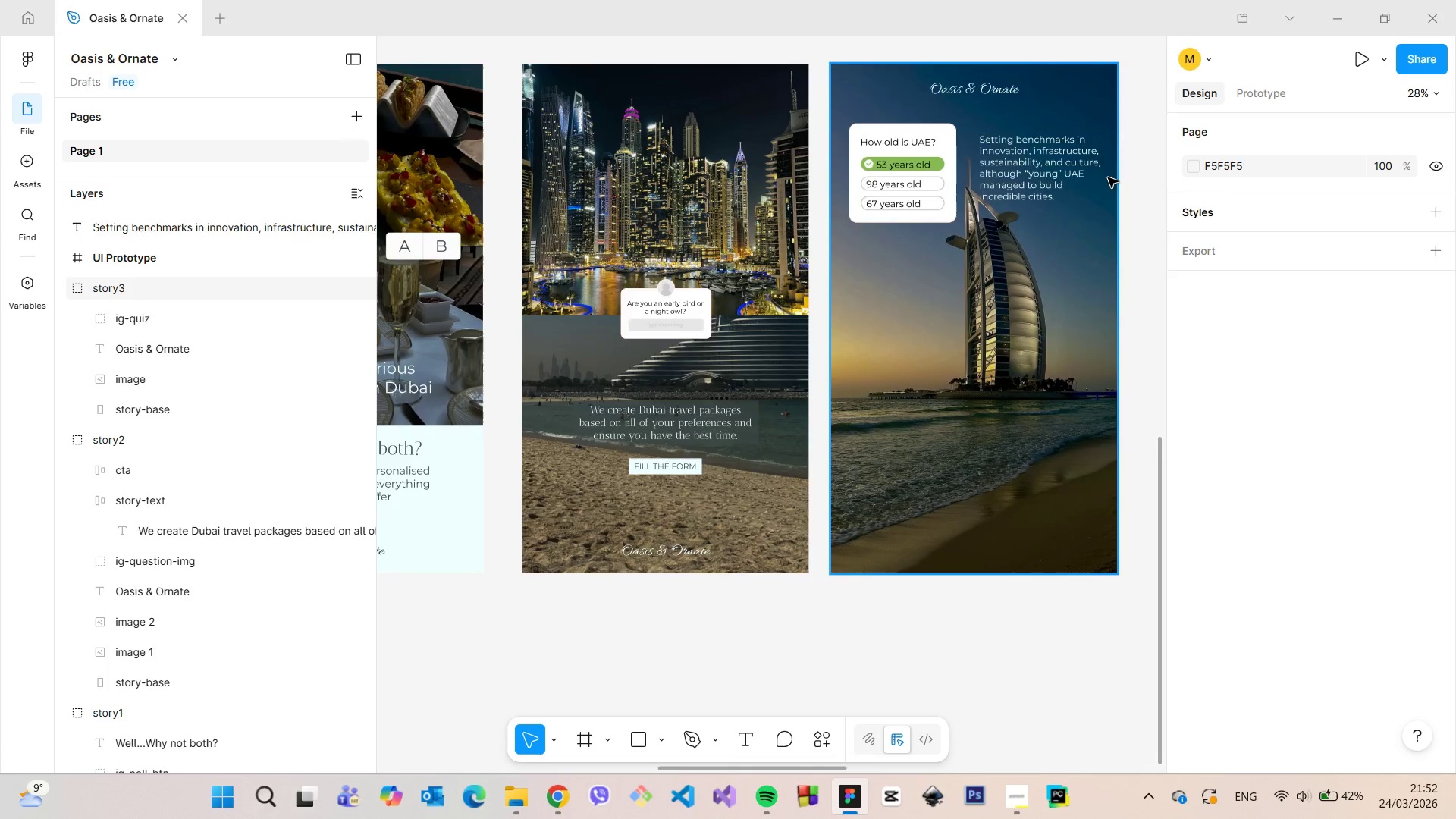 
scroll: coordinate [1108, 177], scroll_direction: none, amount: 0.0
 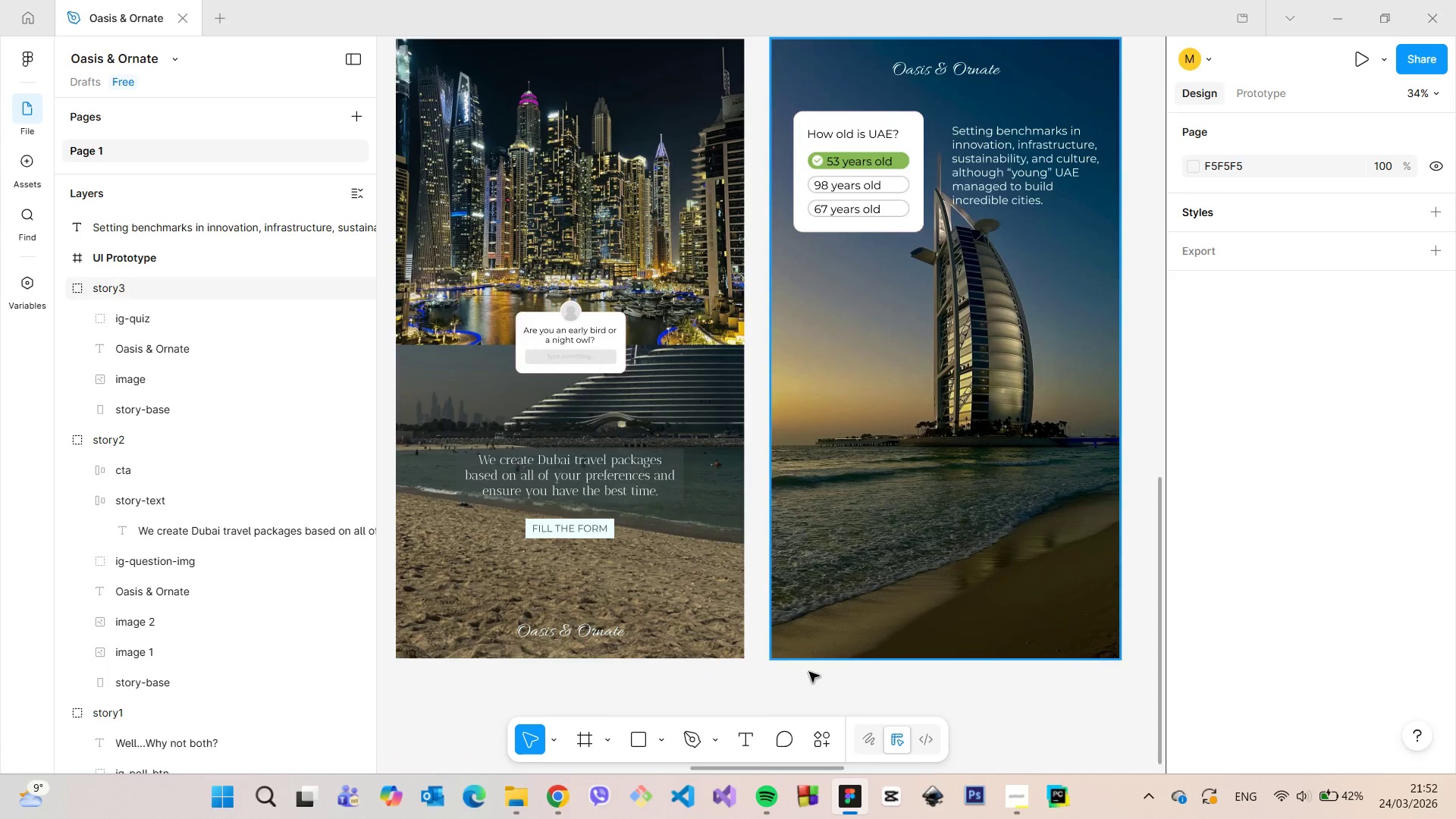 
left_click([751, 735])
 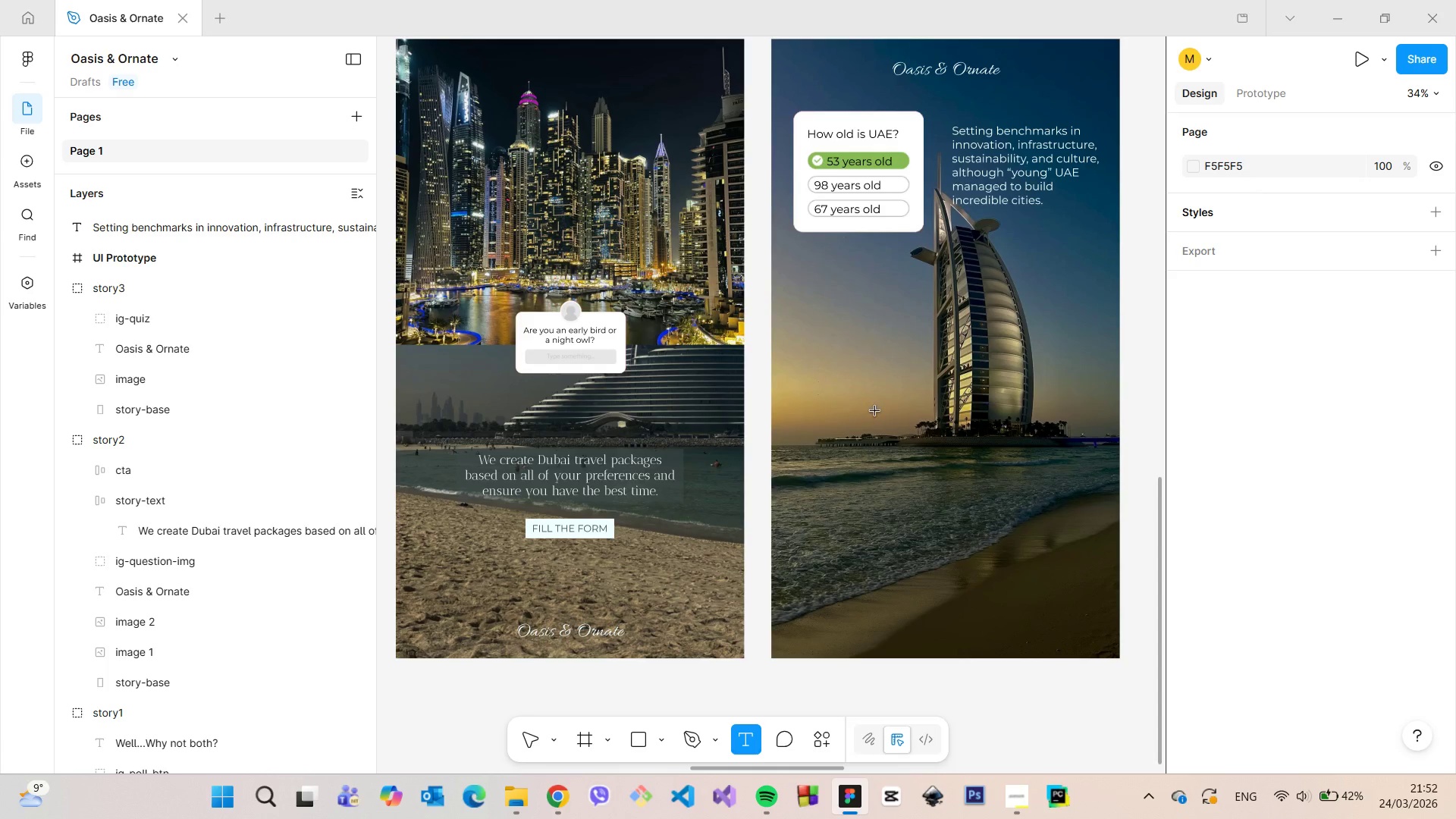 
left_click([875, 411])
 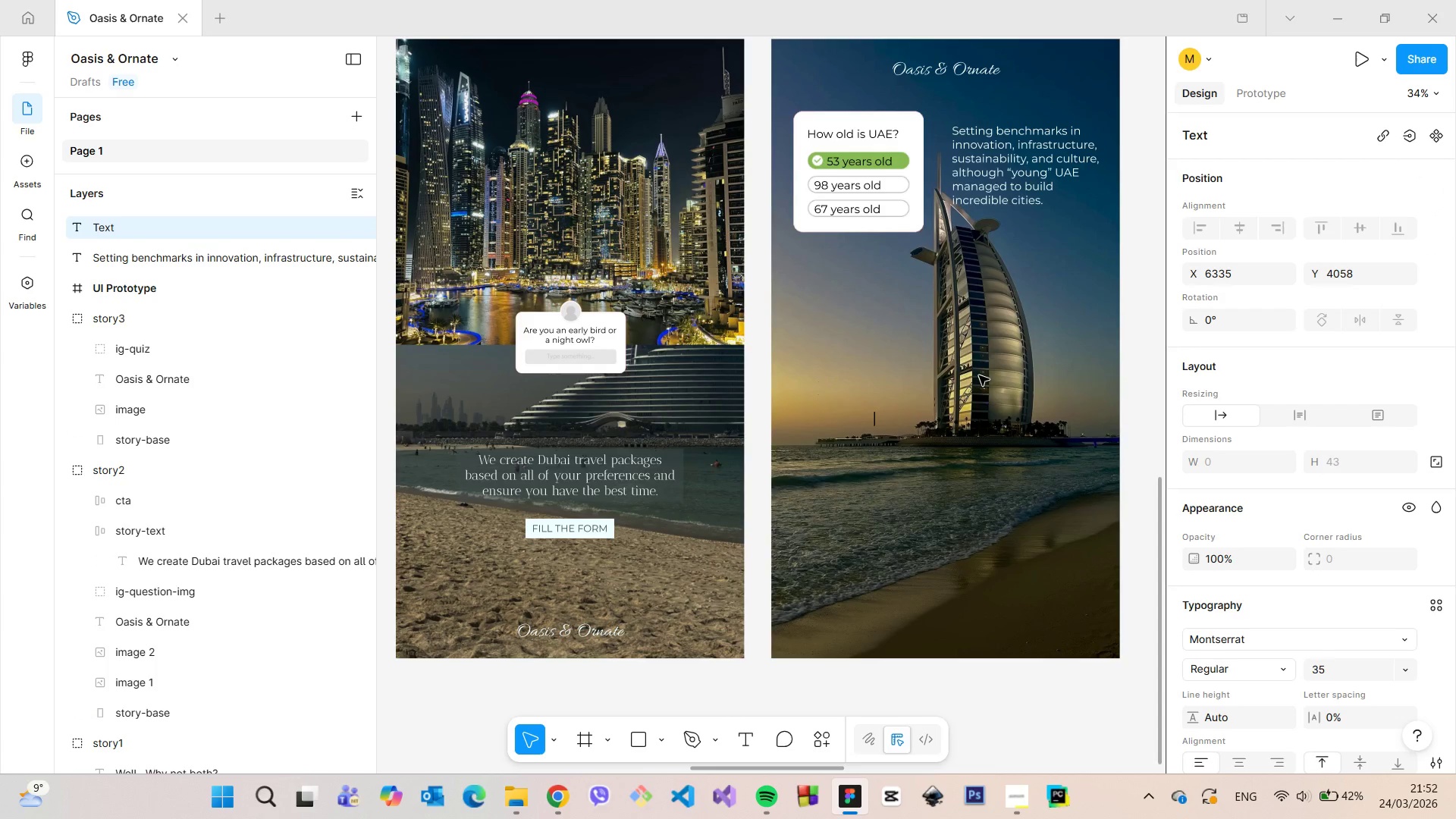 
type(If you are interested in experiencing h)
key(Backspace)
type(this architectural masterpiece)
 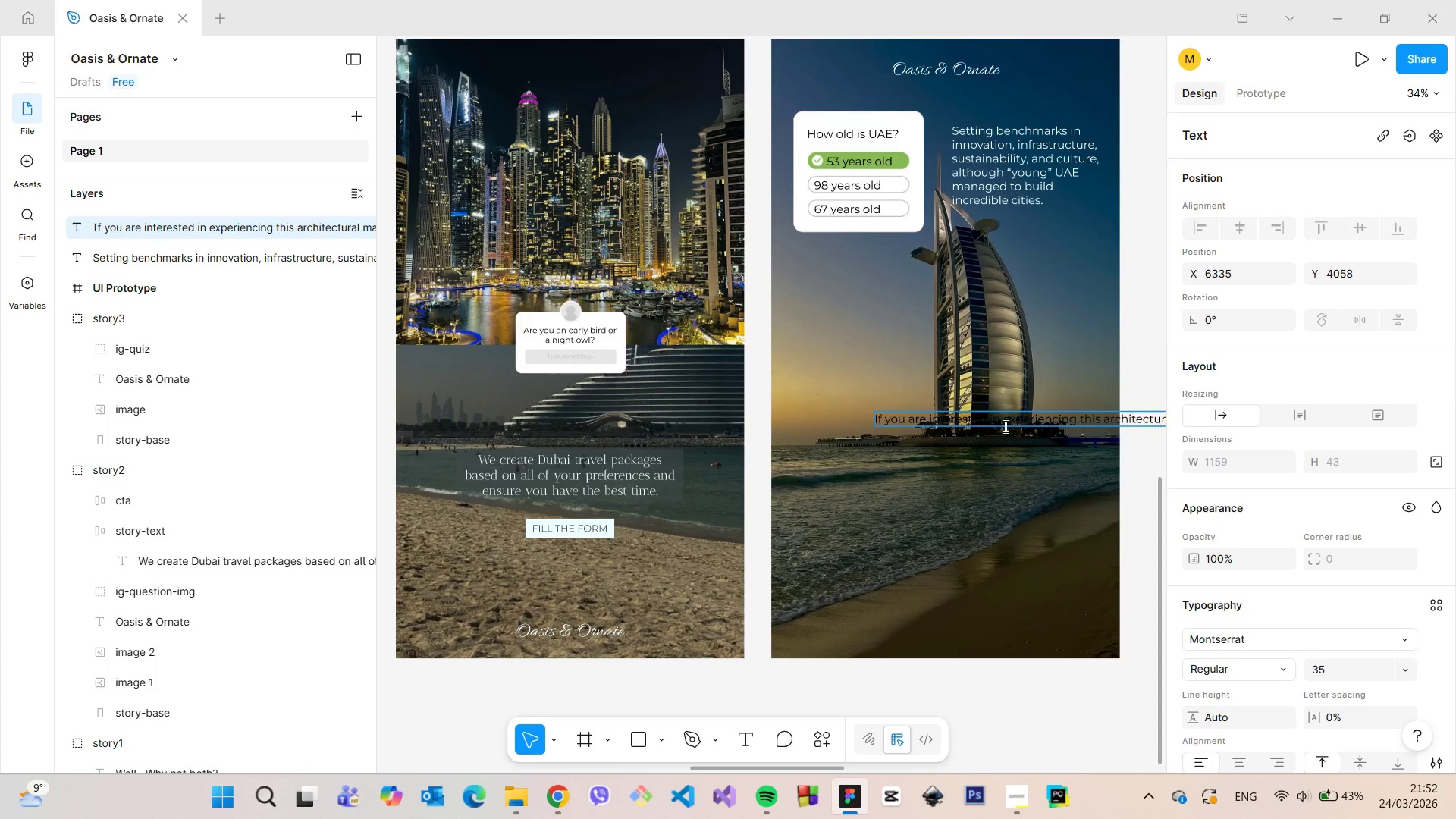 
double_click([1004, 425])
 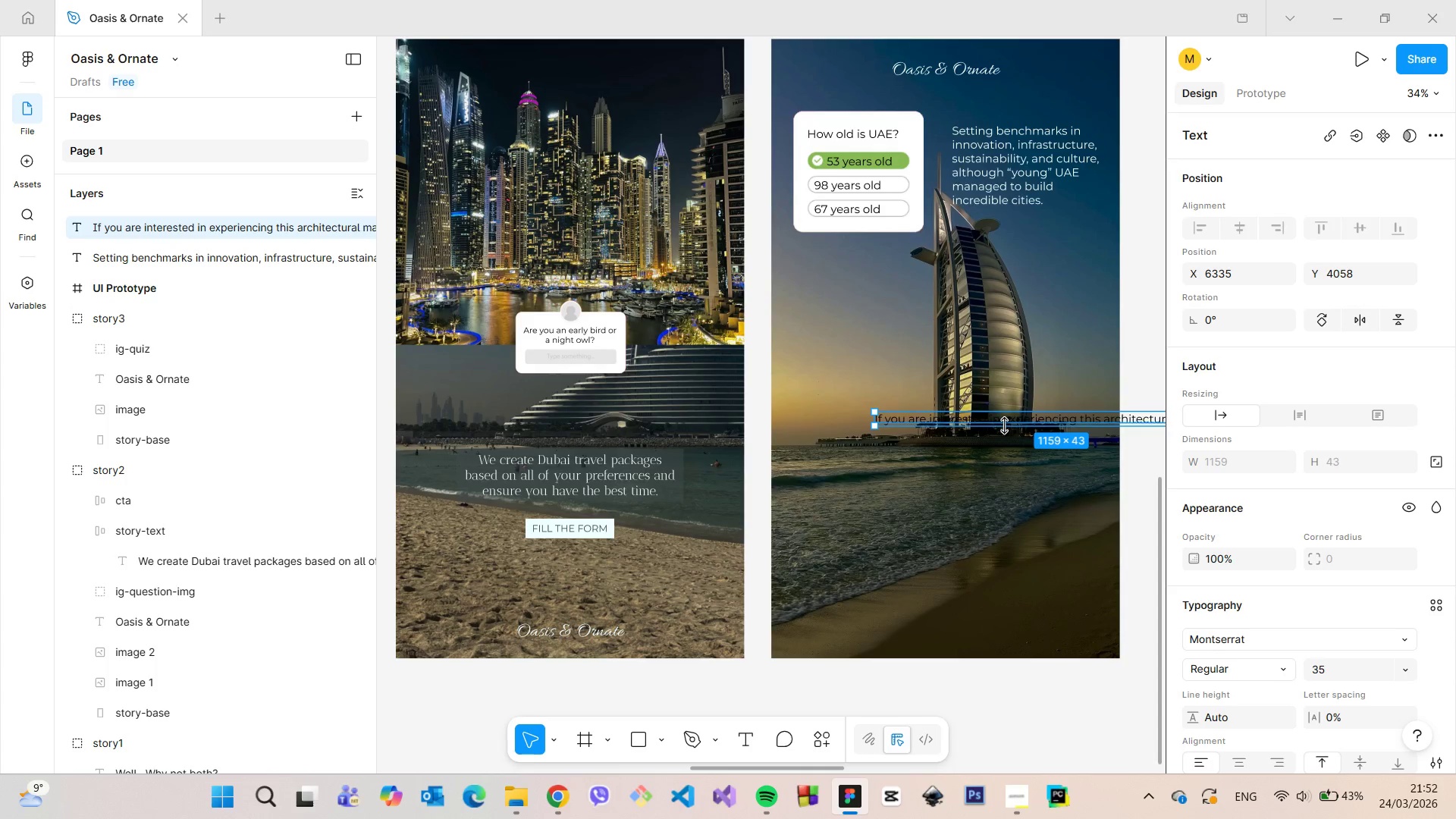 
triple_click([1004, 425])
 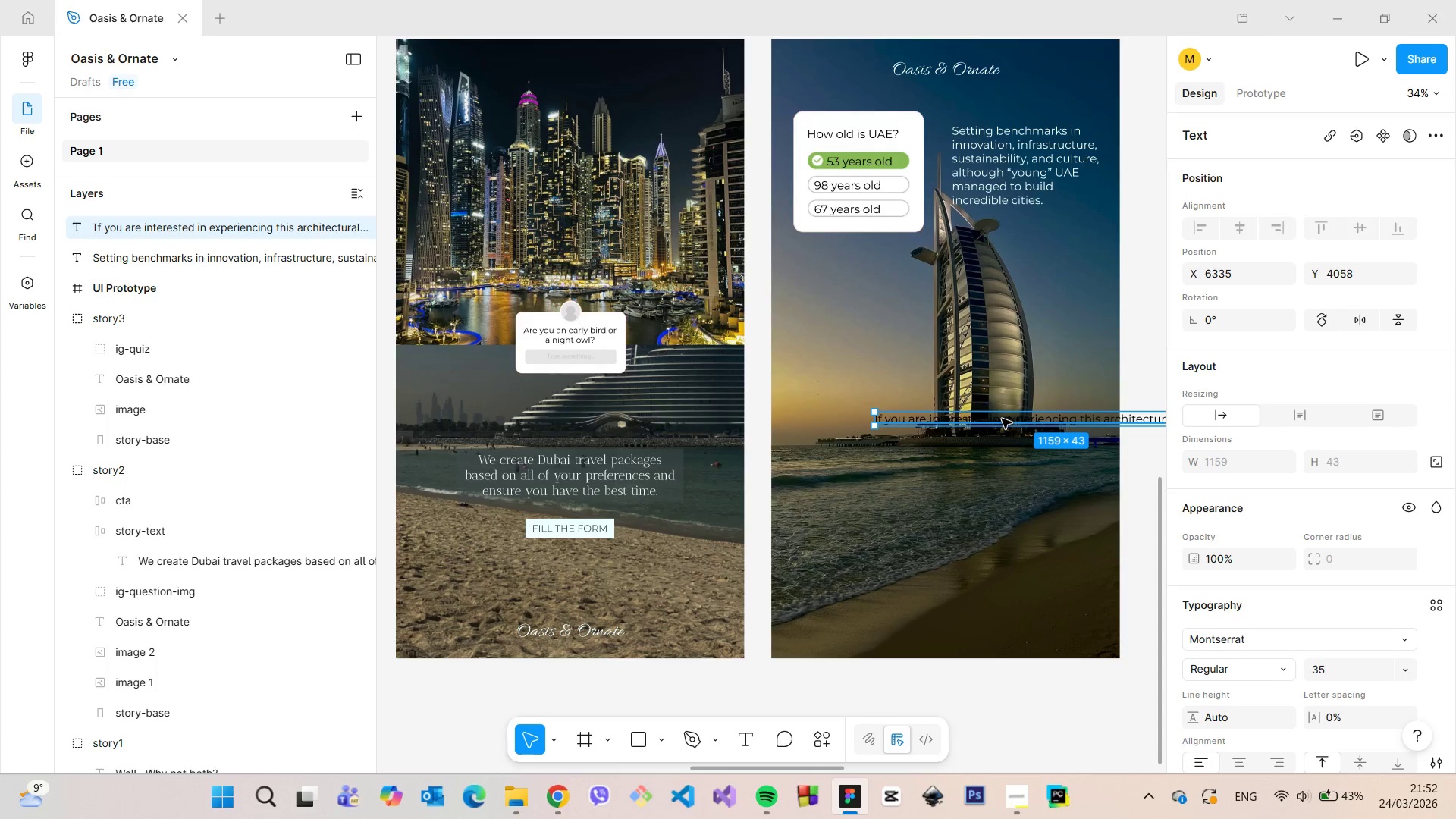 
double_click([1002, 419])
 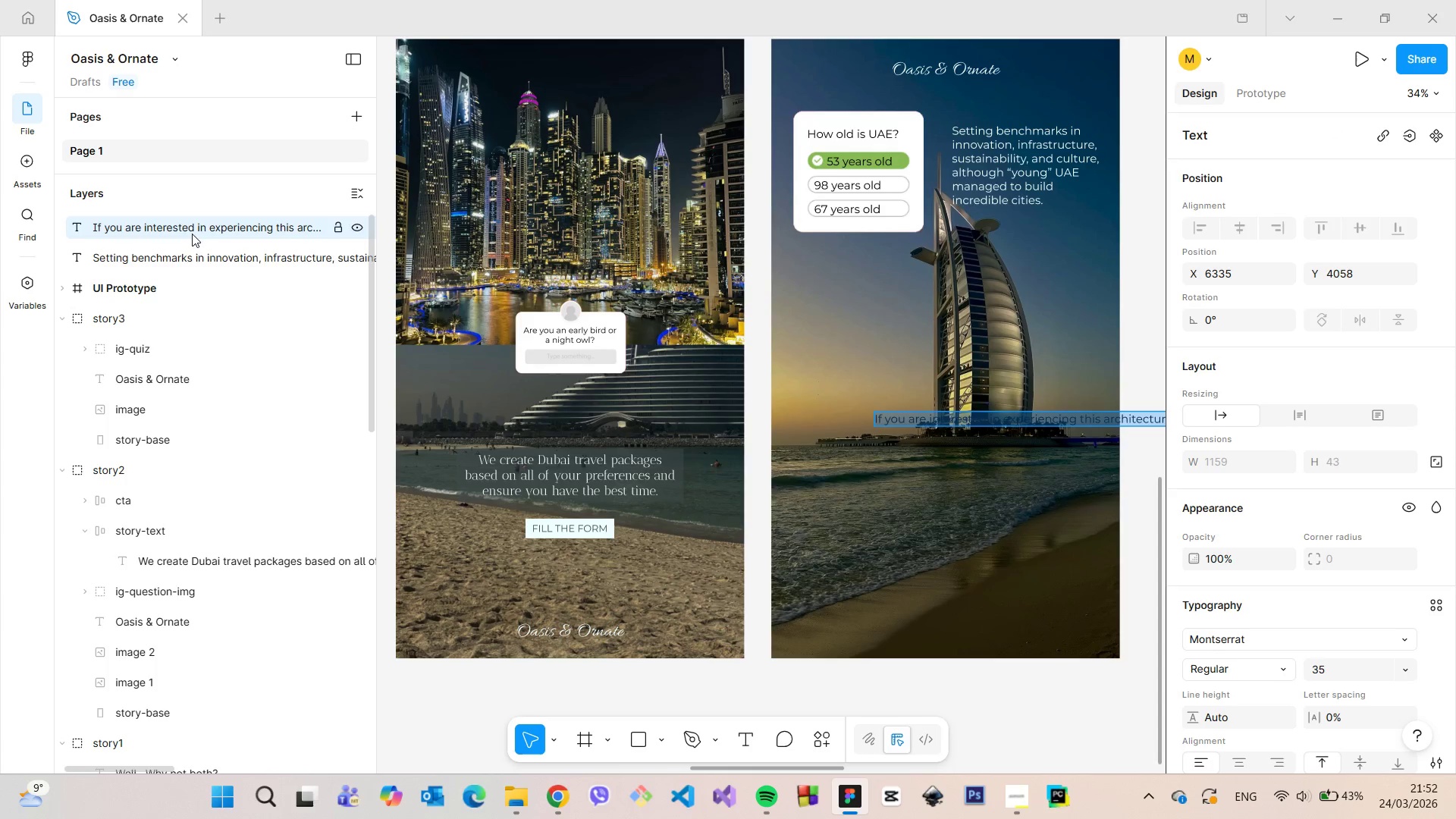 
left_click([174, 256])
 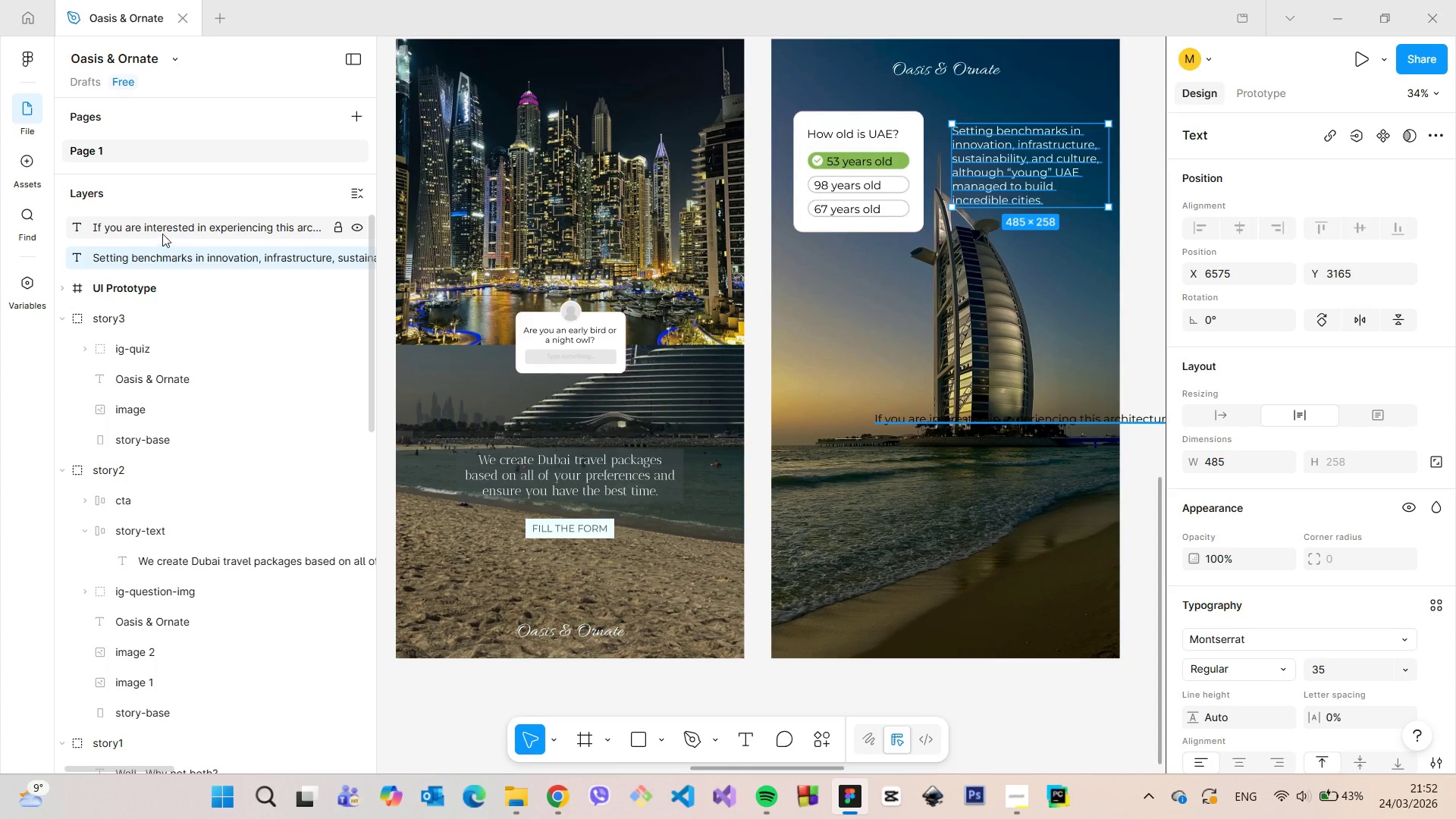 
hold_key(key=ShiftLeft, duration=0.69)
left_click([161, 230])
 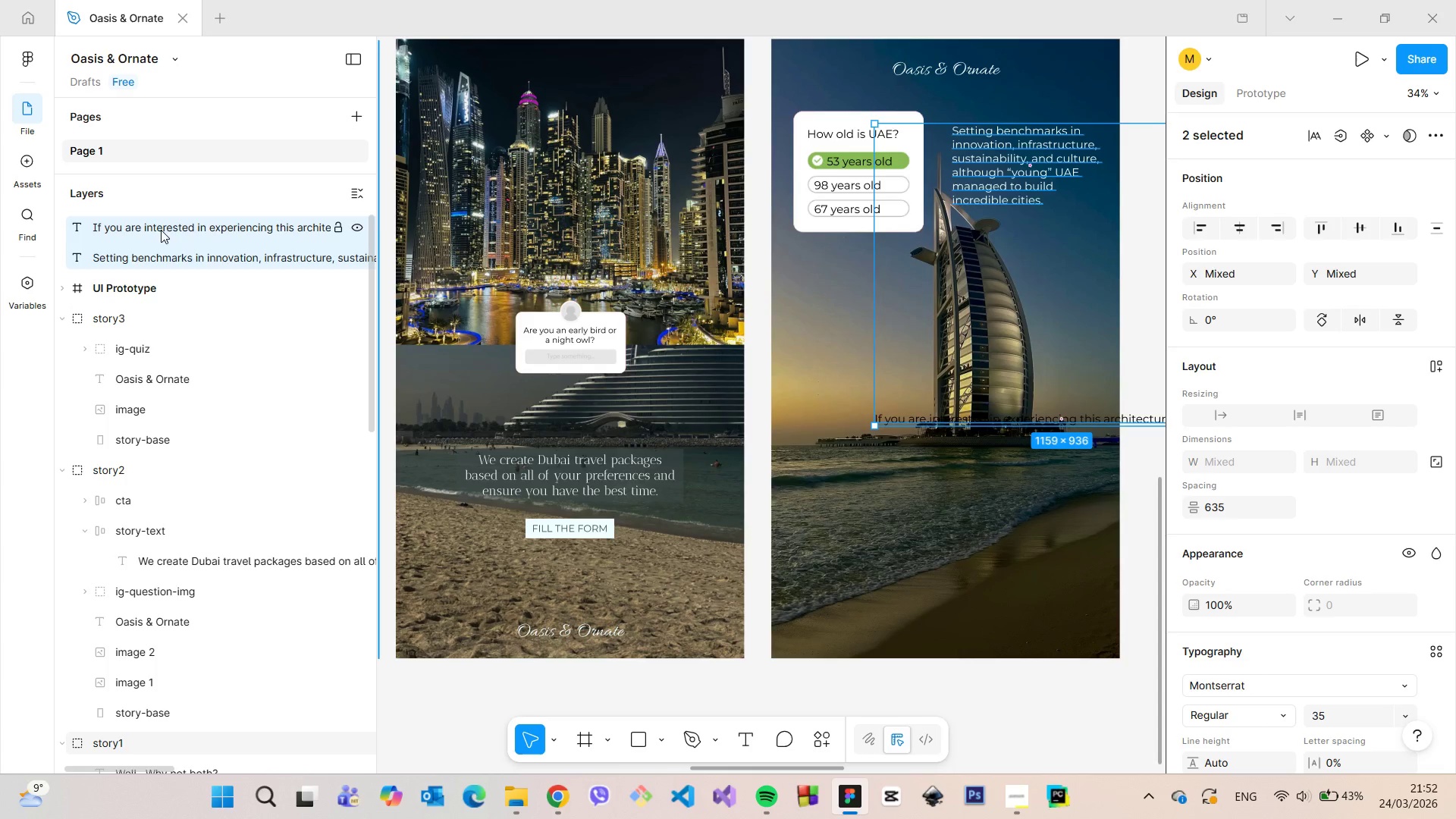 
left_click_drag(start_coordinate=[161, 230], to_coordinate=[167, 327])
 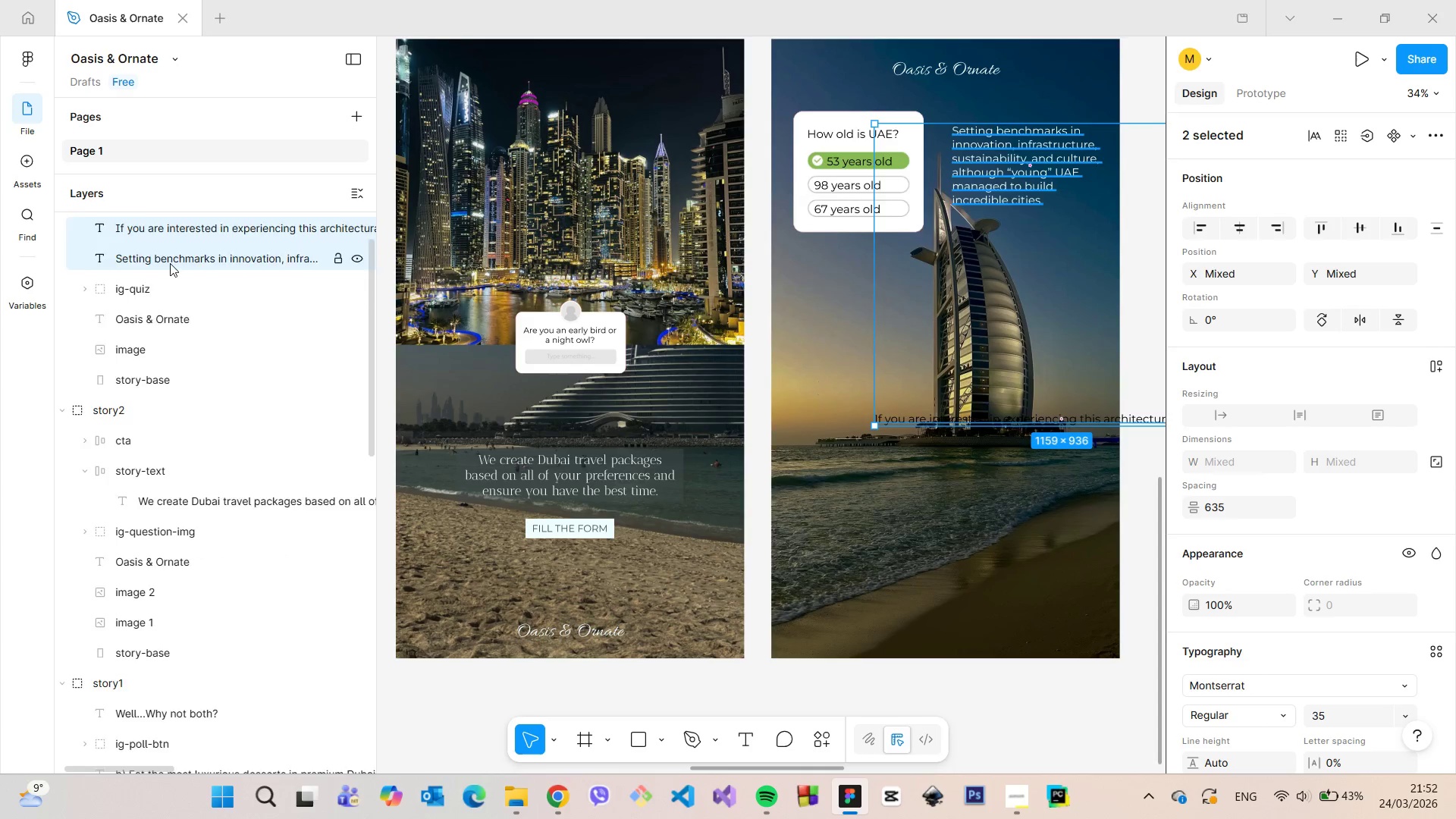 
scroll: coordinate [170, 263], scroll_direction: up, amount: 1.0
 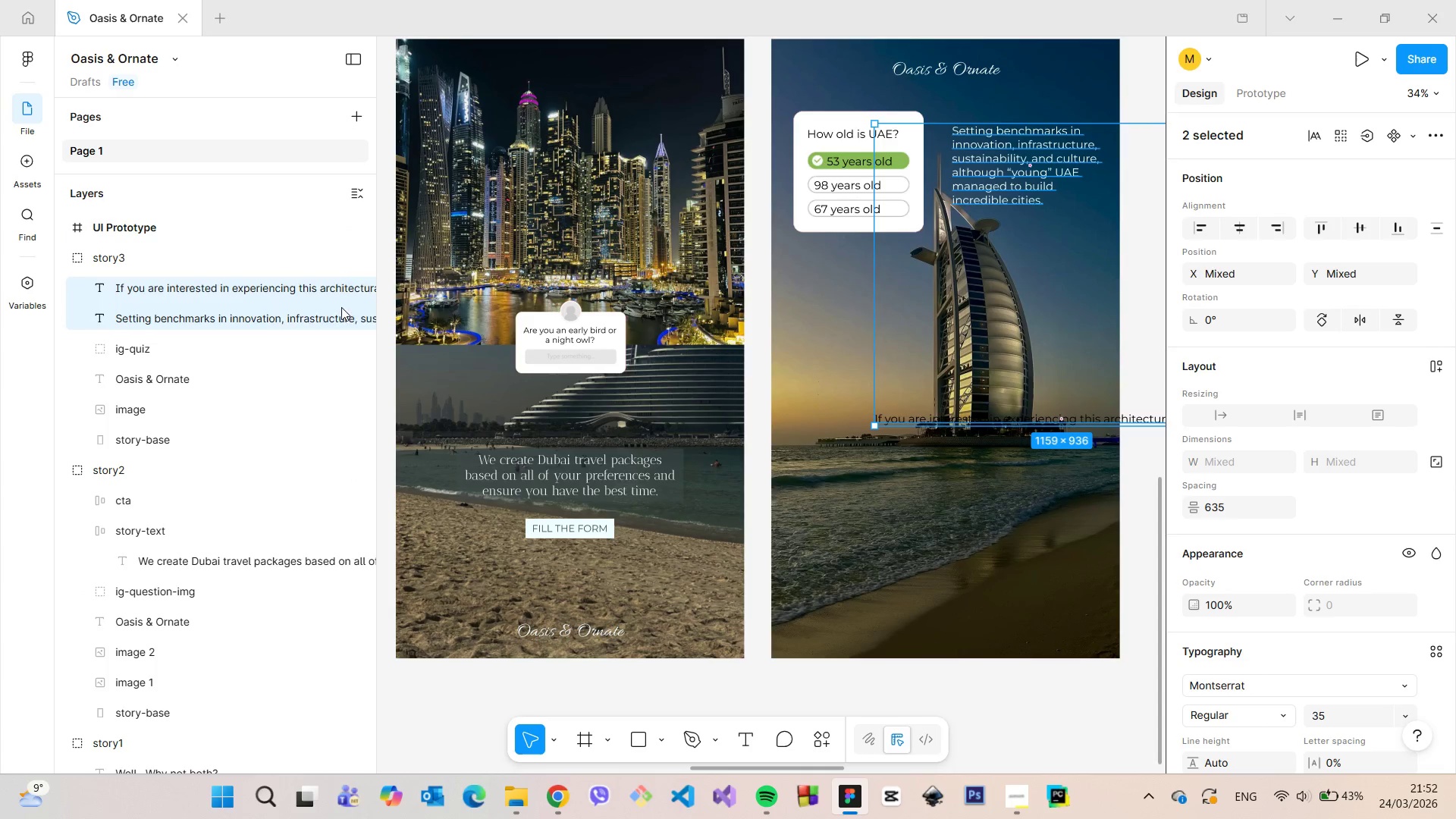 
left_click([210, 290])
 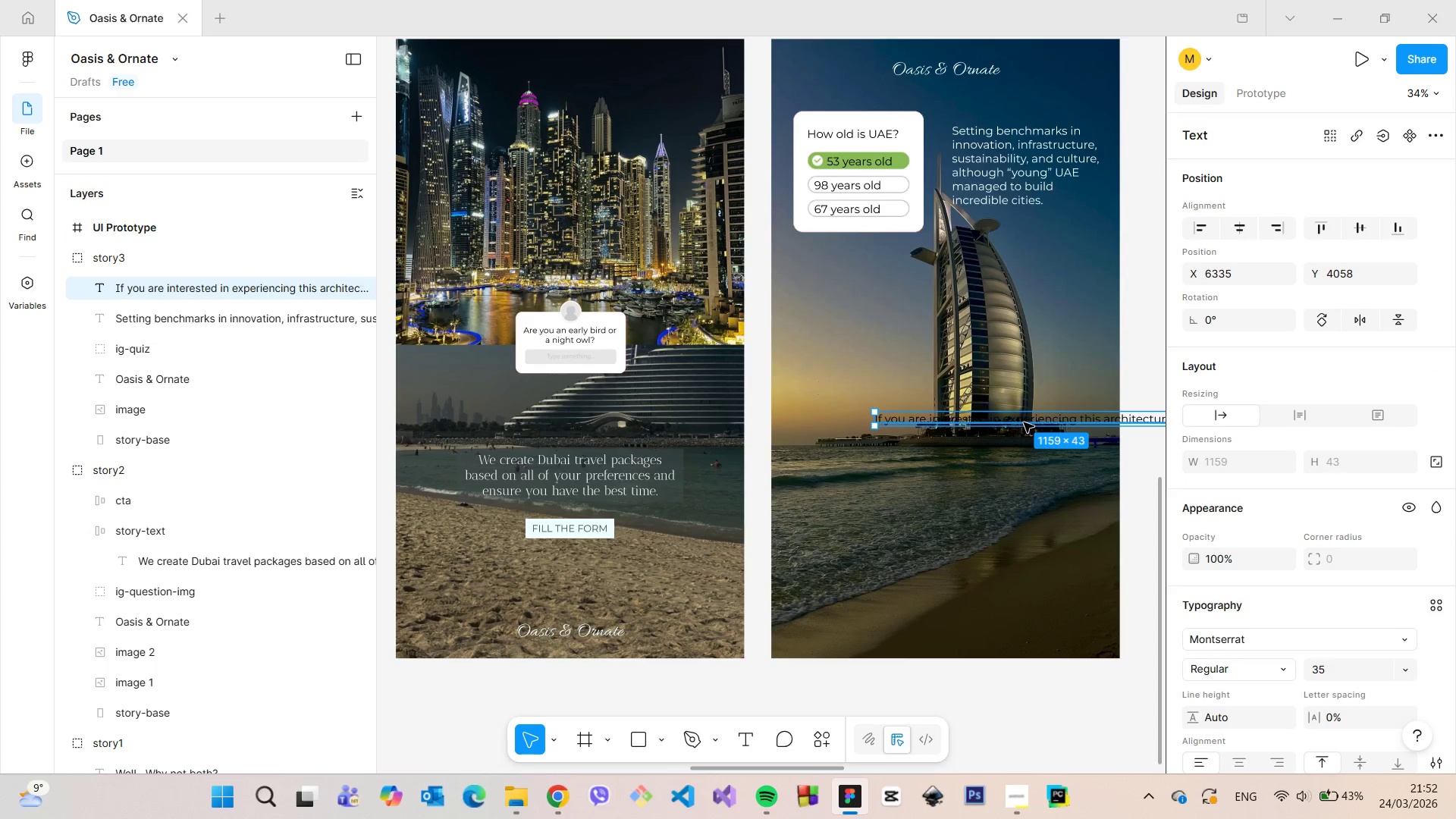 
left_click([1024, 422])
 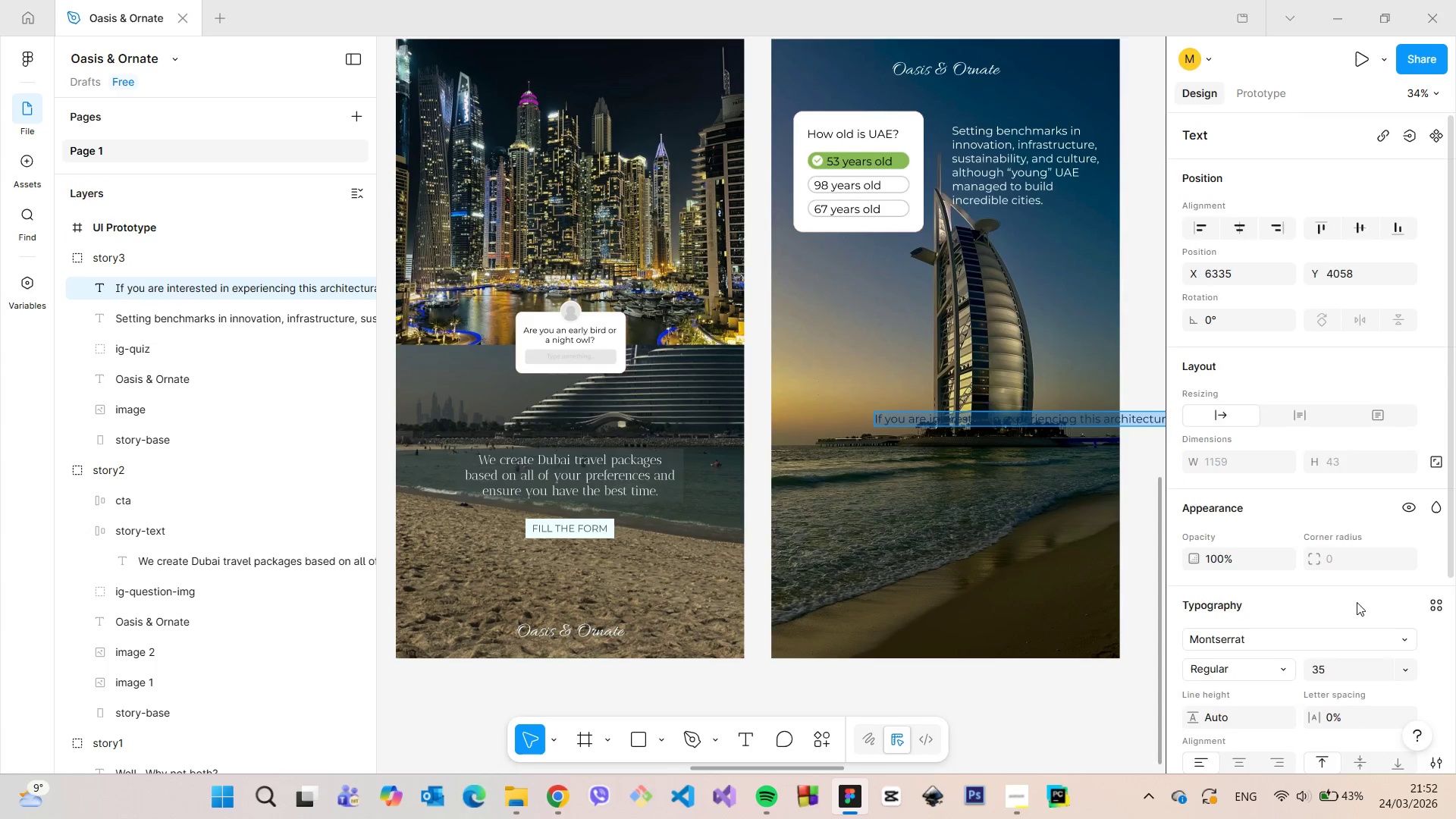 
scroll: coordinate [1354, 602], scroll_direction: down, amount: 3.0
 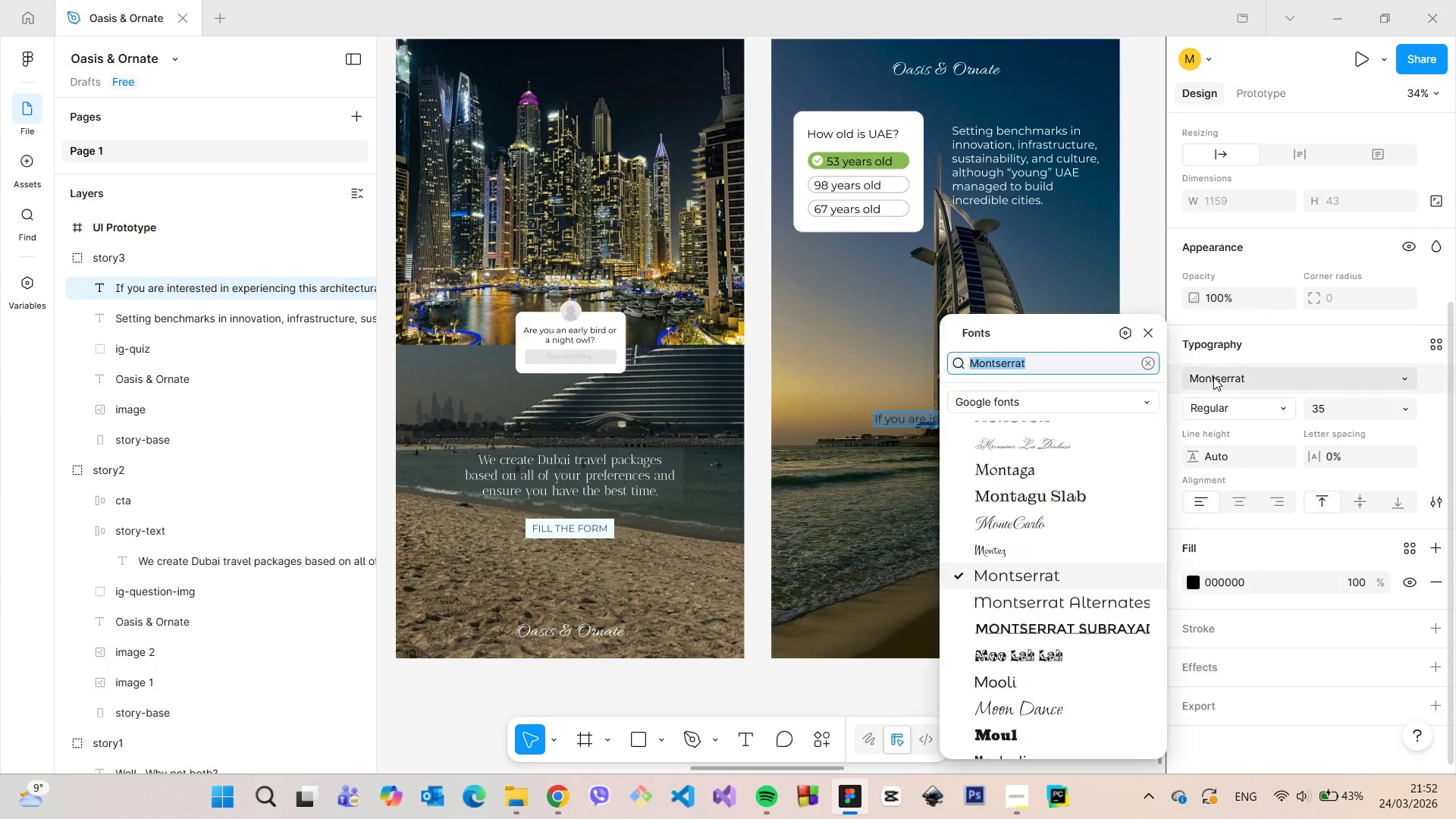 
left_click([1213, 377])
 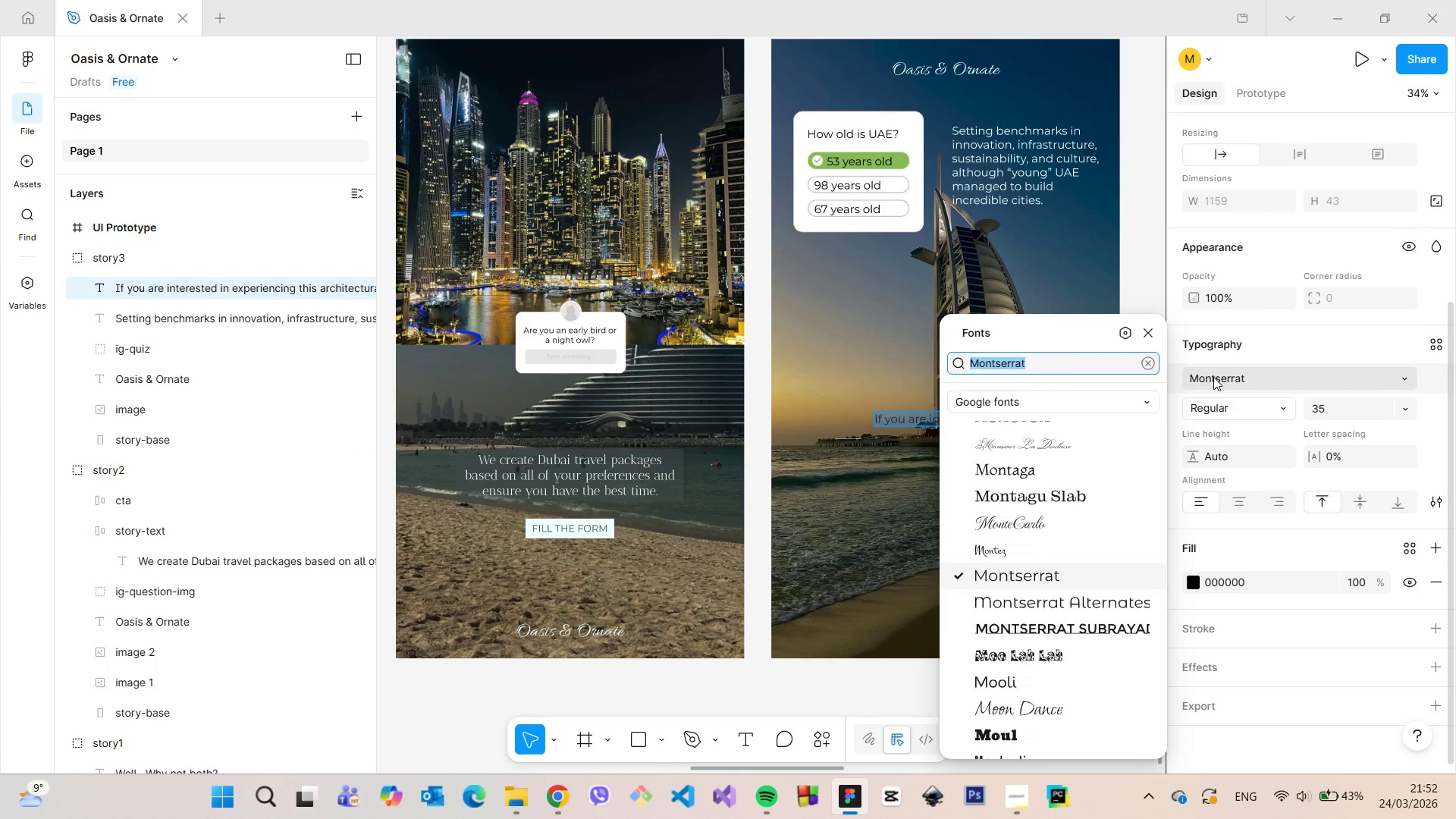 
type(dido)
 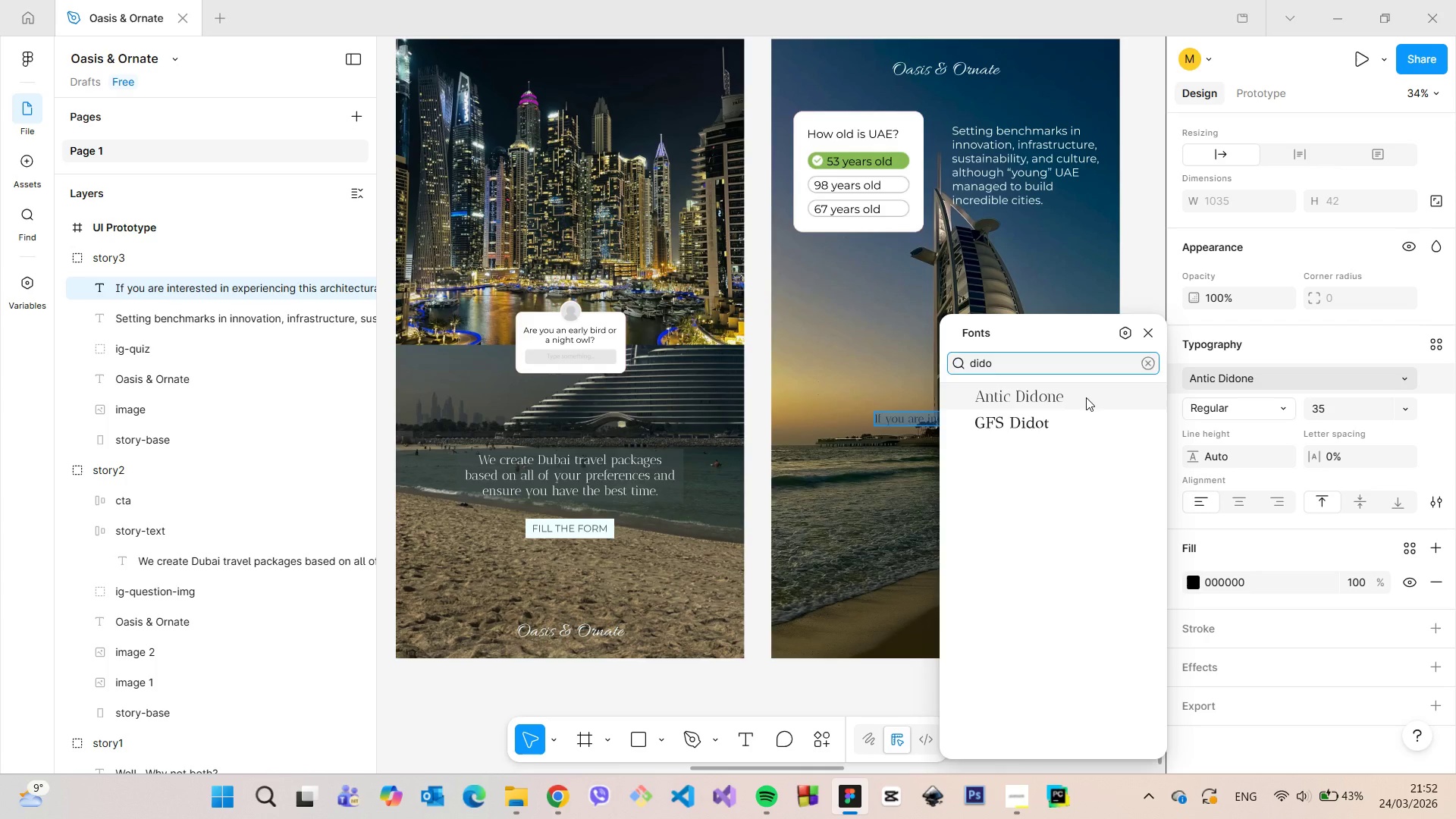 
left_click([1085, 397])
 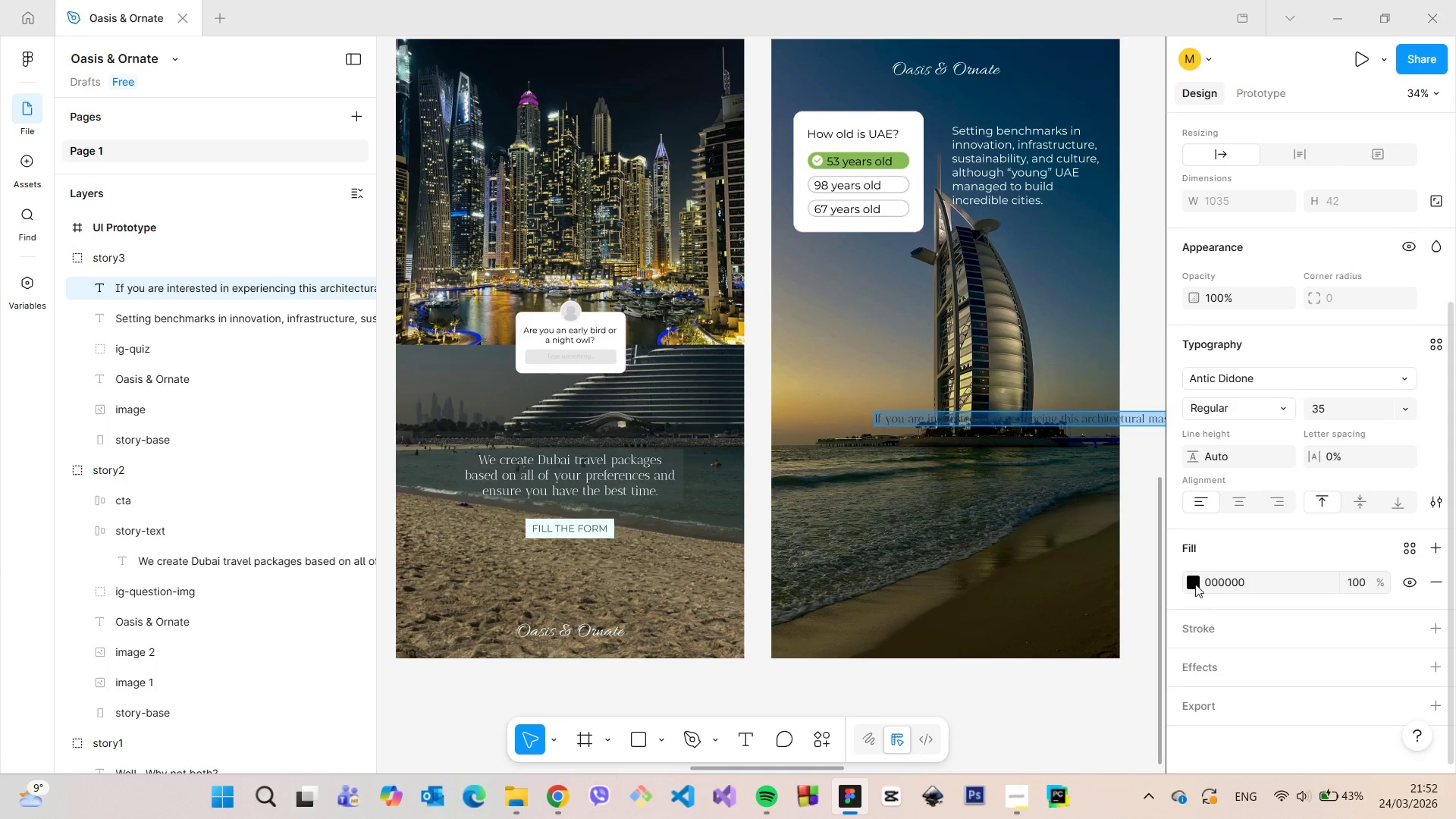 
left_click([1195, 584])
 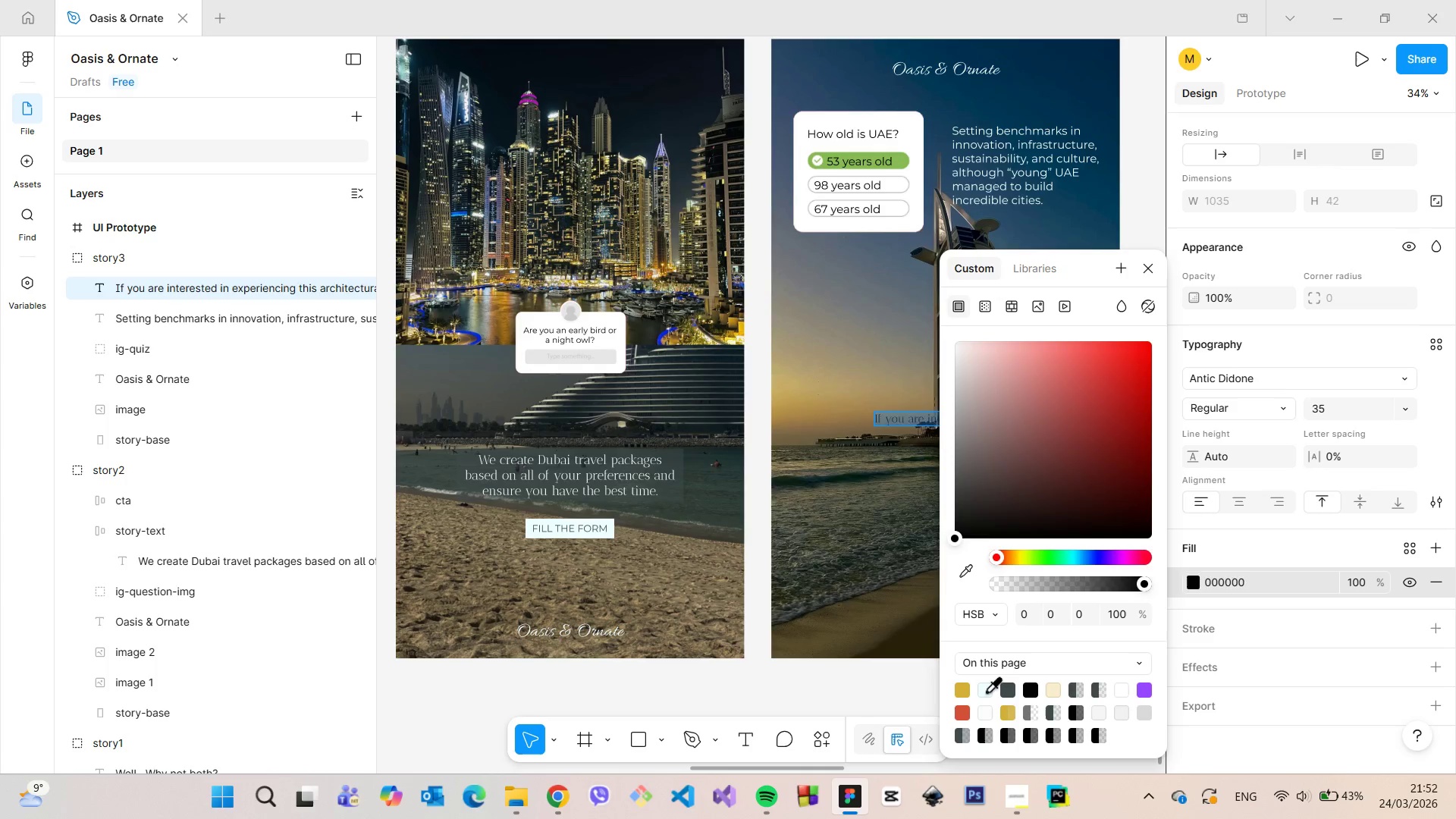 
left_click([986, 691])
 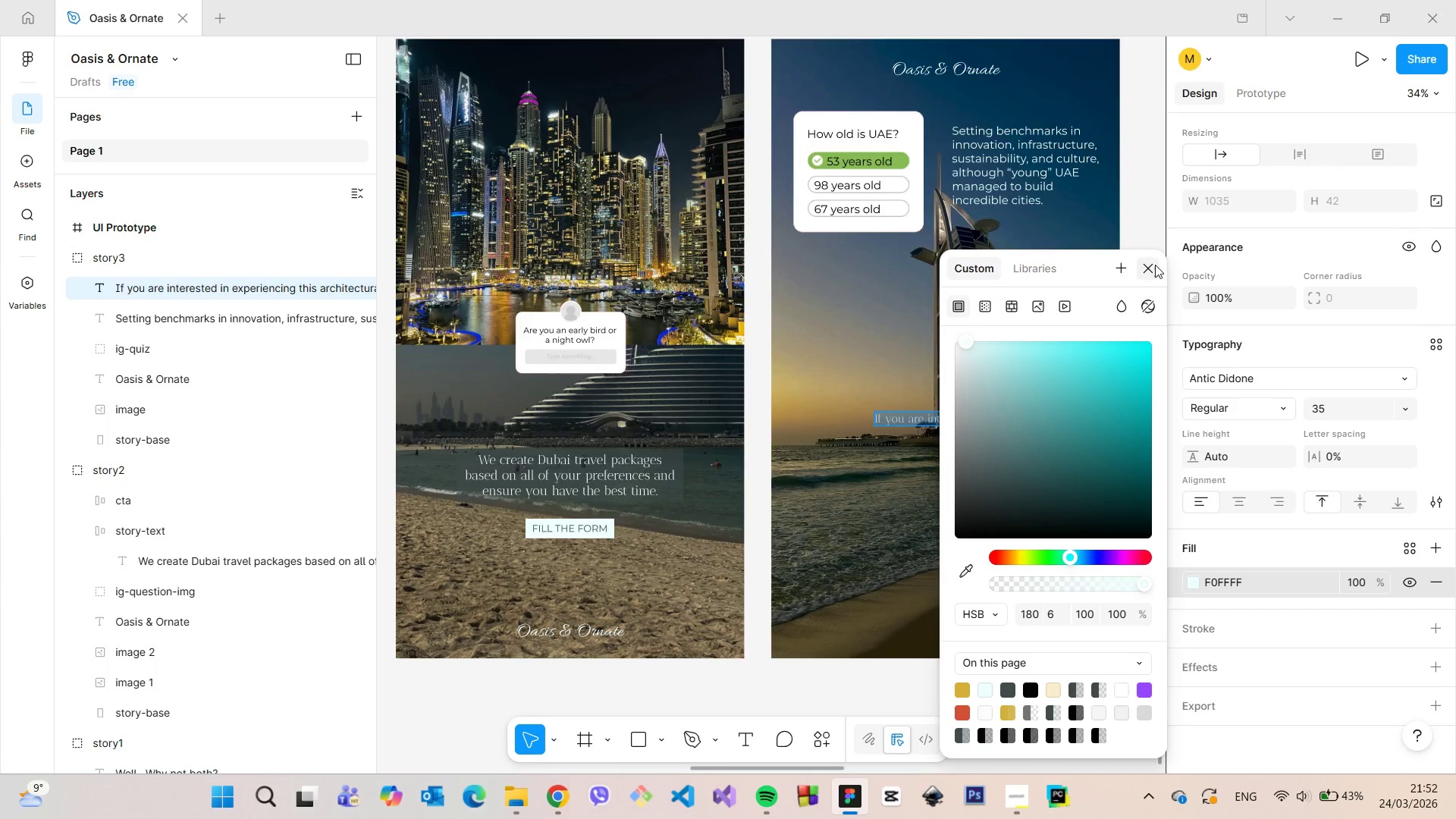 
left_click([1155, 265])
 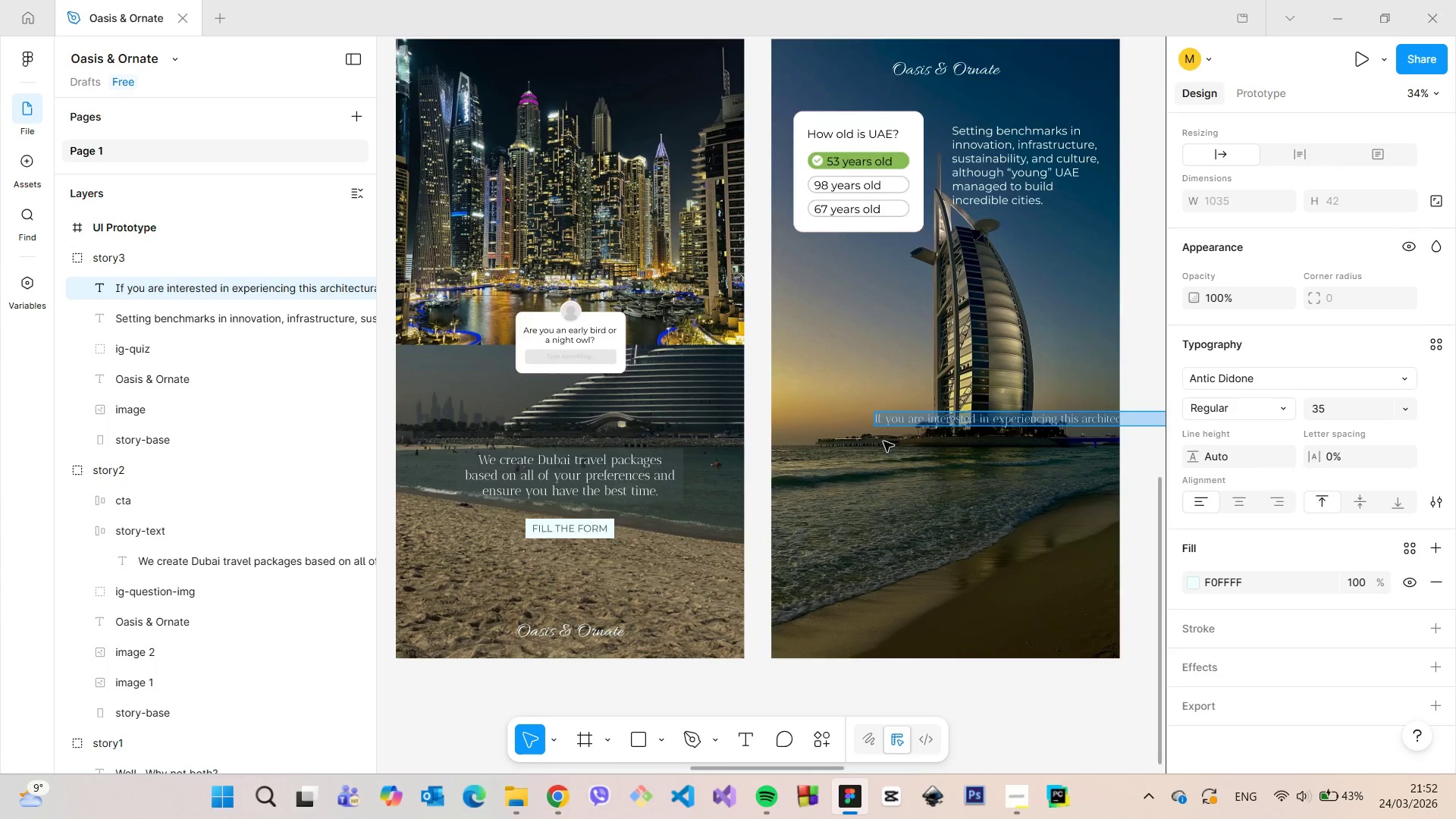 
left_click([887, 443])
 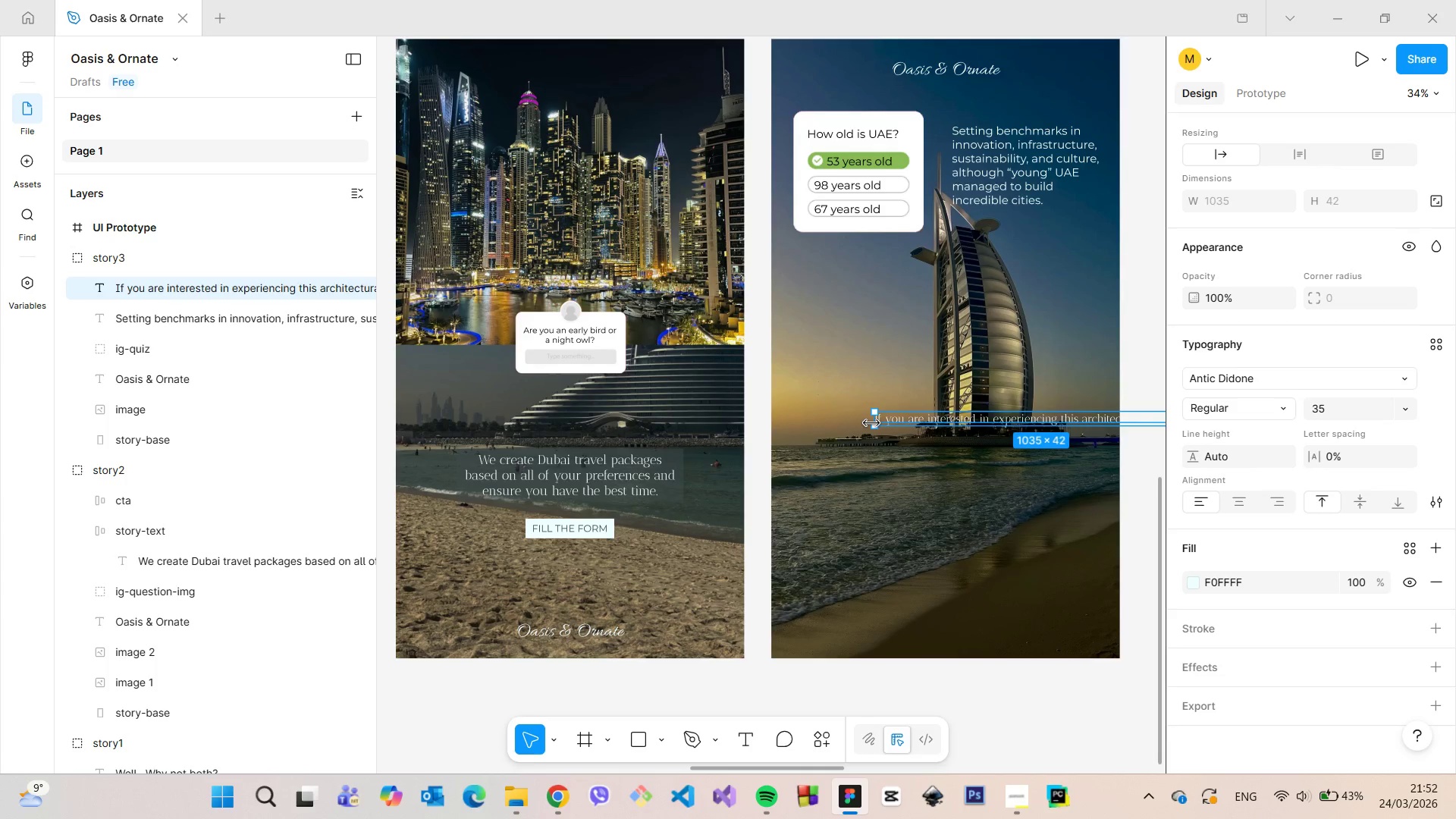 
left_click_drag(start_coordinate=[871, 422], to_coordinate=[1051, 413])
 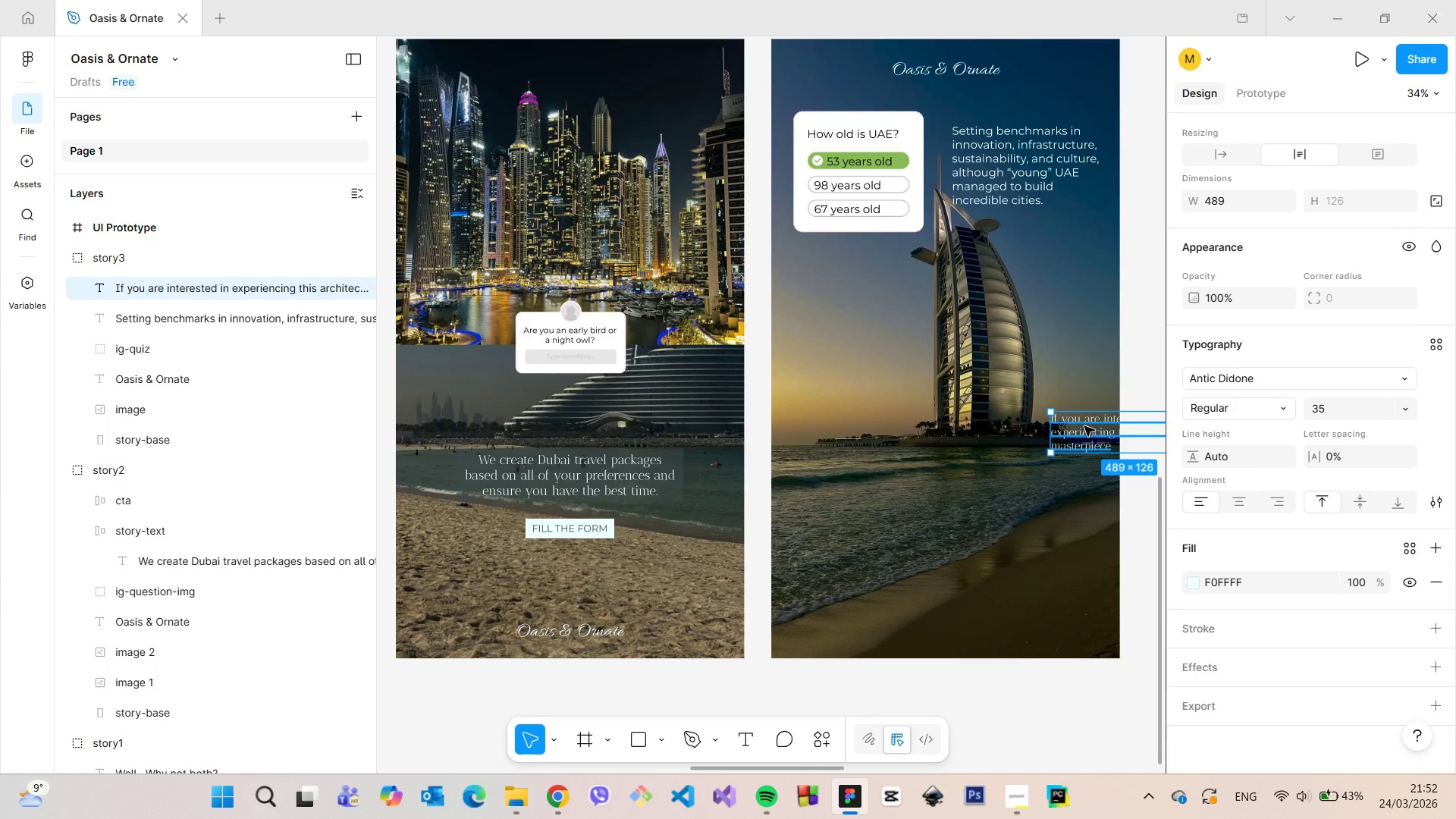 
left_click_drag(start_coordinate=[1086, 425], to_coordinate=[850, 416])
 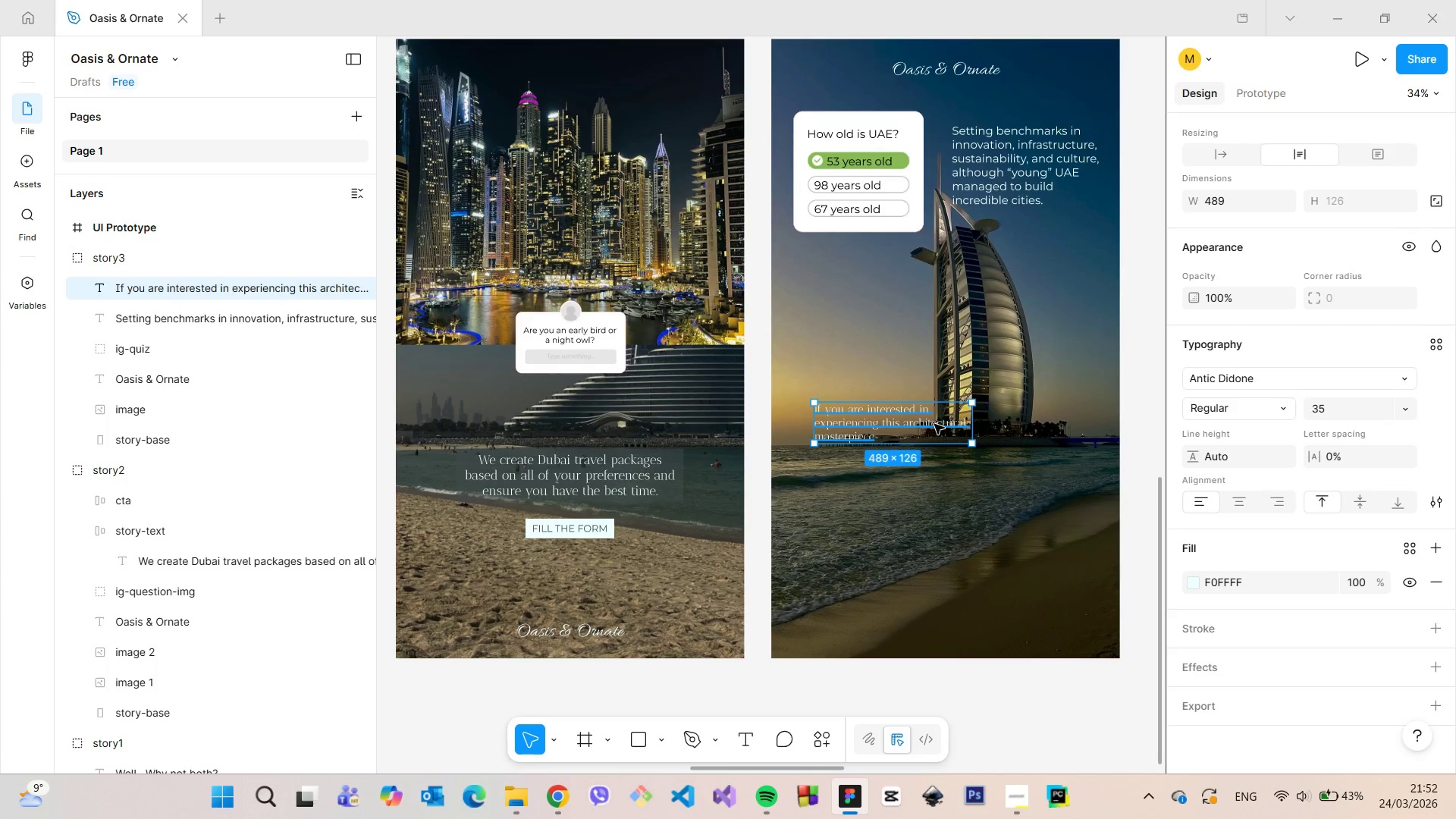 
double_click([934, 424])
 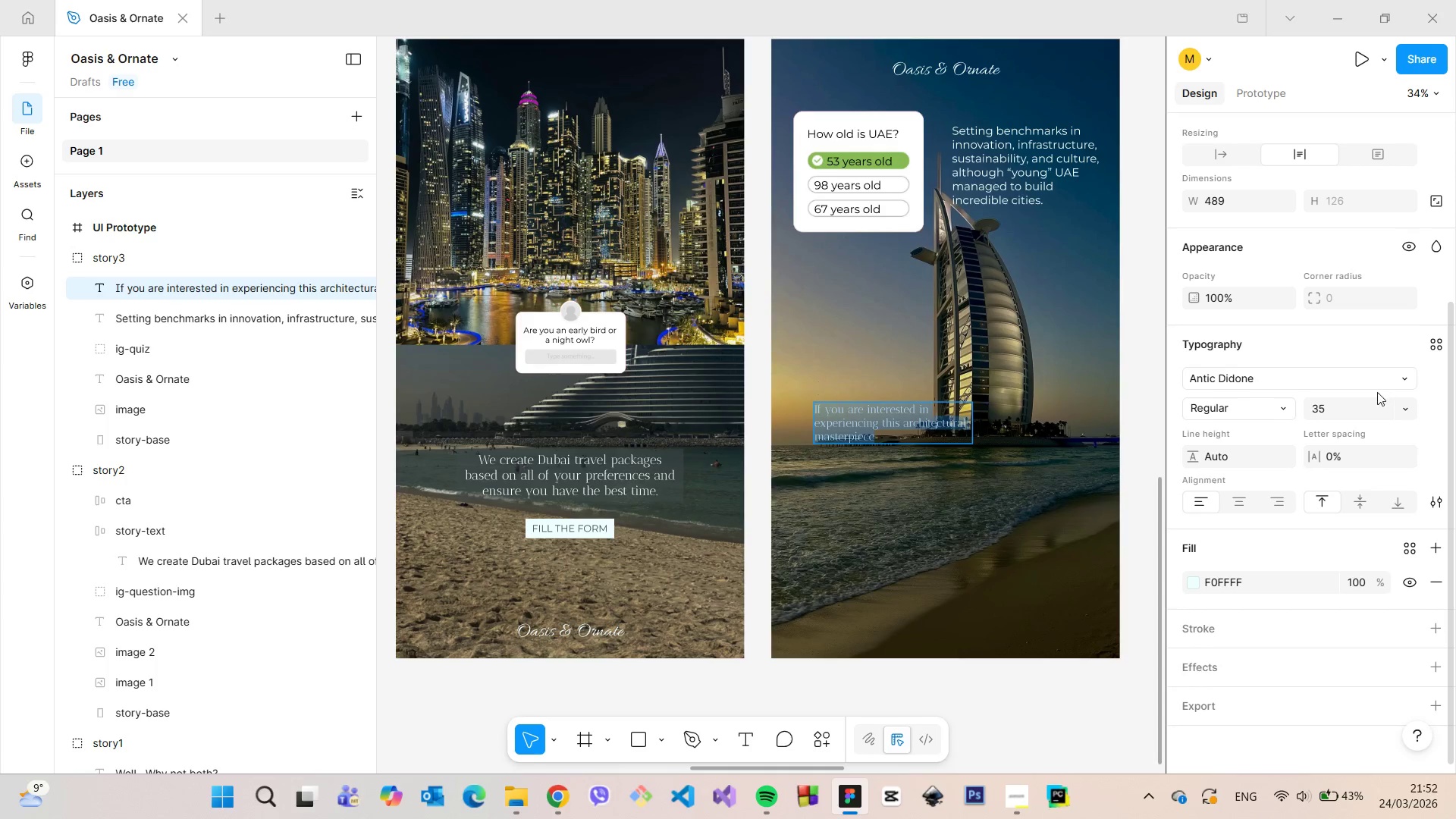 
left_click([1345, 403])
 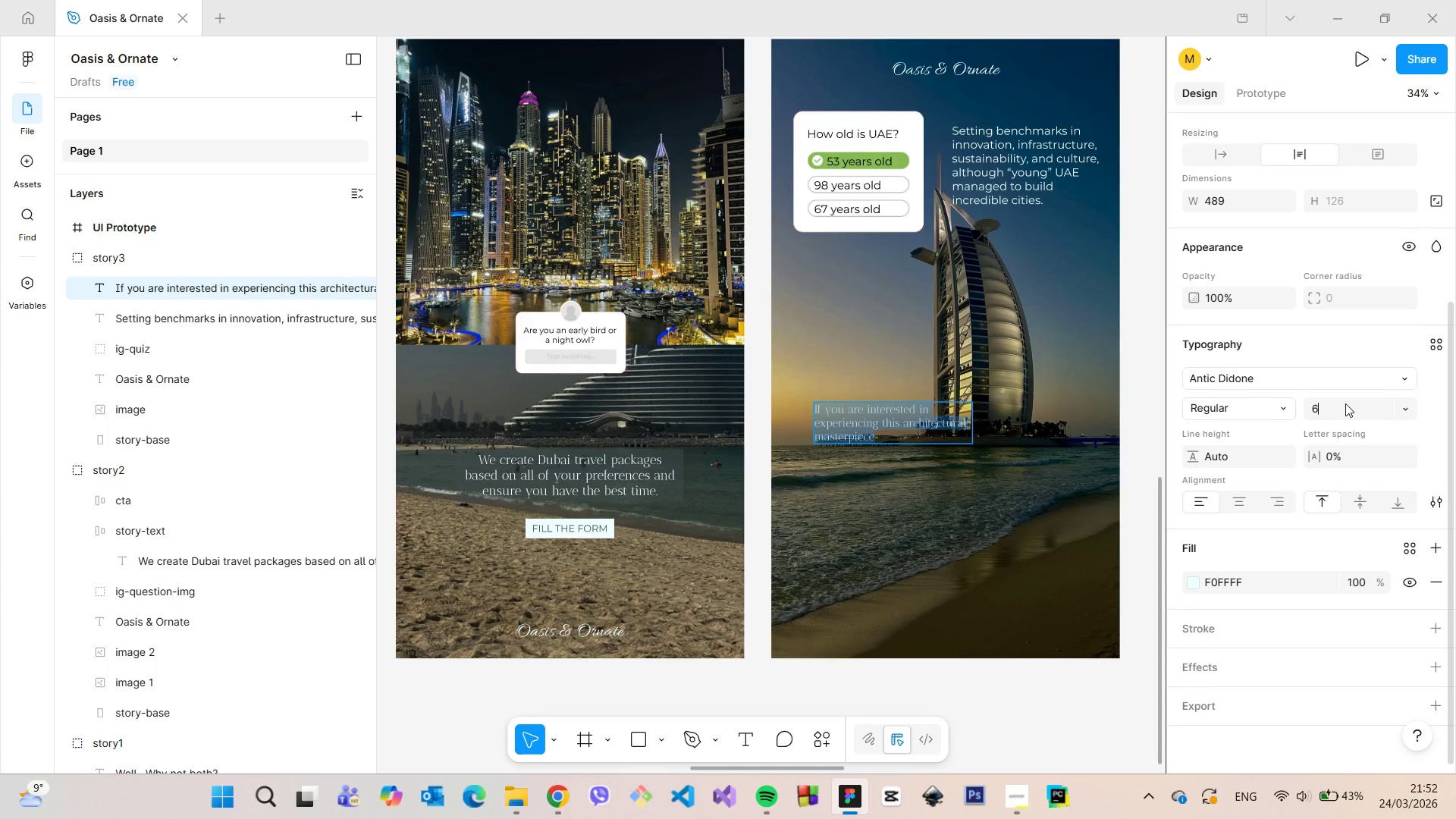 
type(60)
 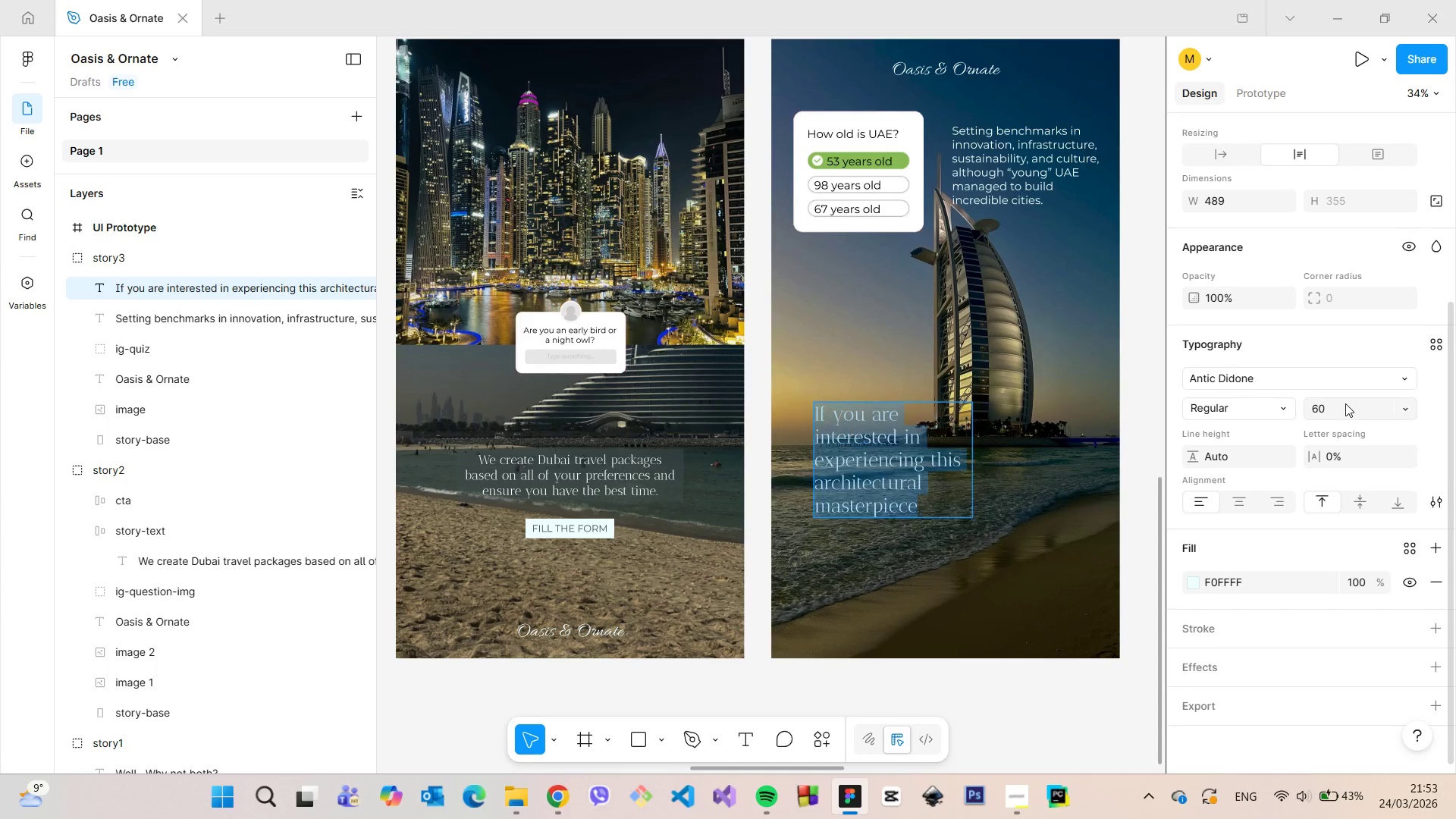 
key(Enter)
 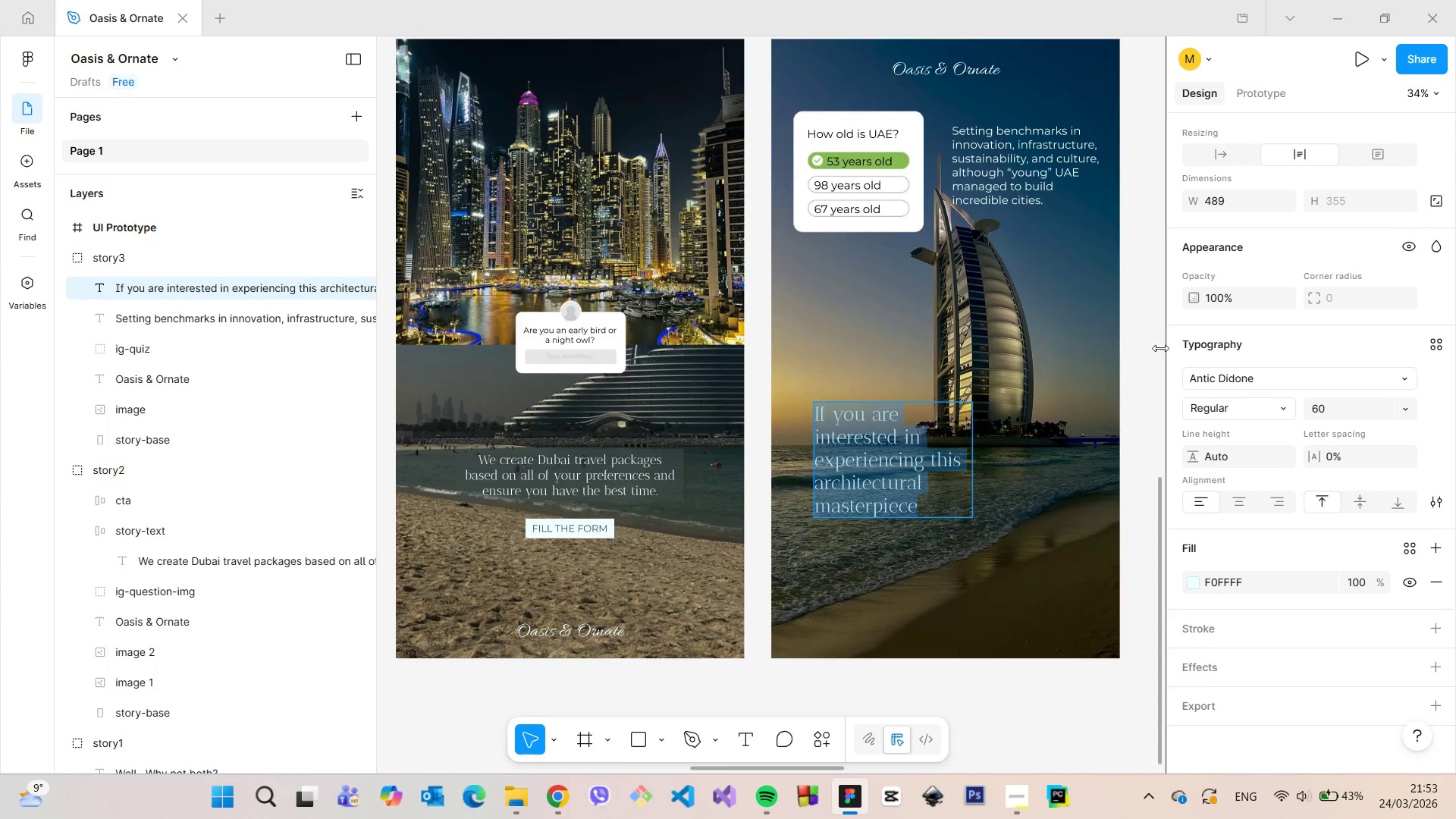 
left_click([1143, 355])
 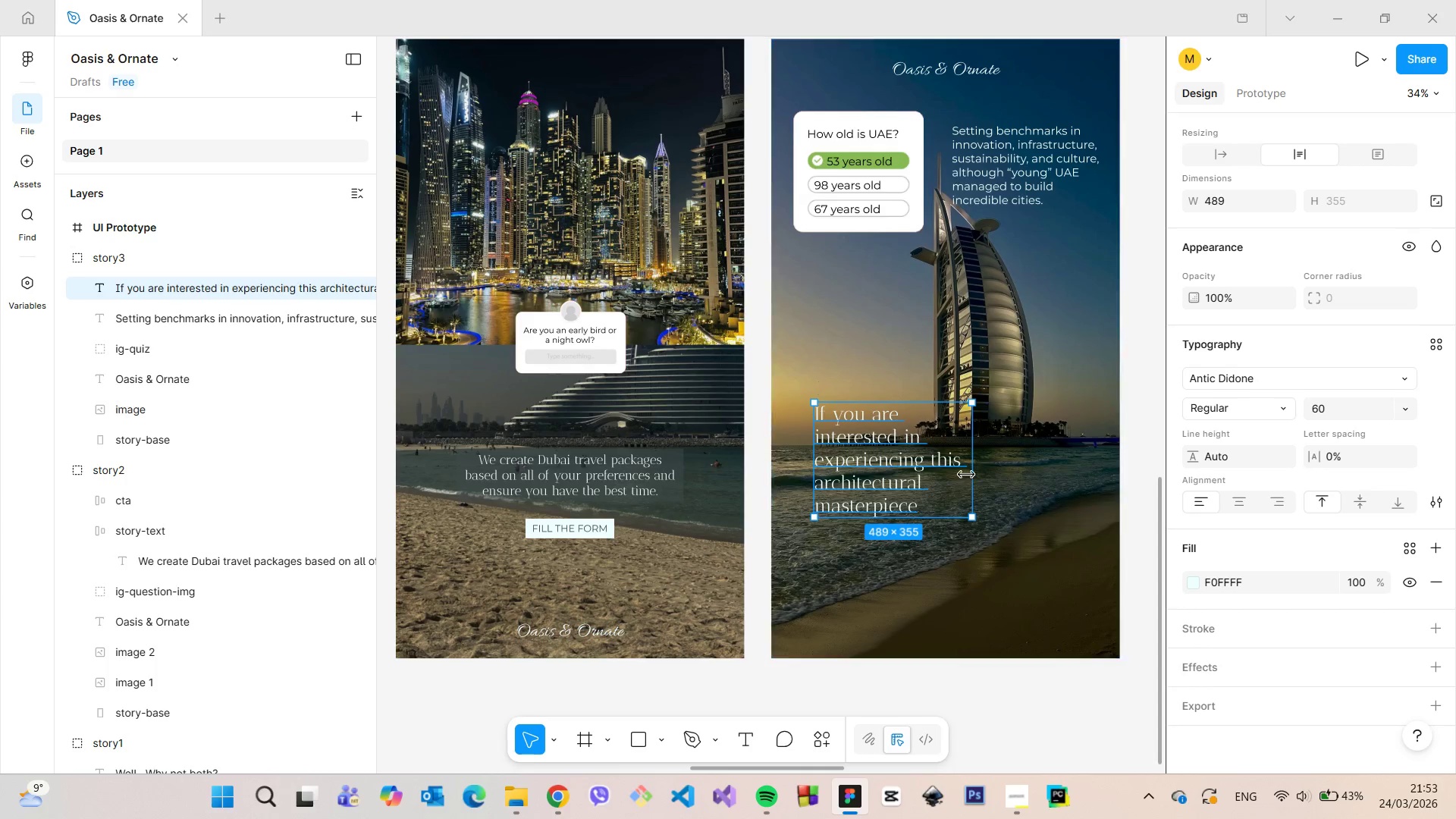 
left_click_drag(start_coordinate=[967, 474], to_coordinate=[1083, 488])
 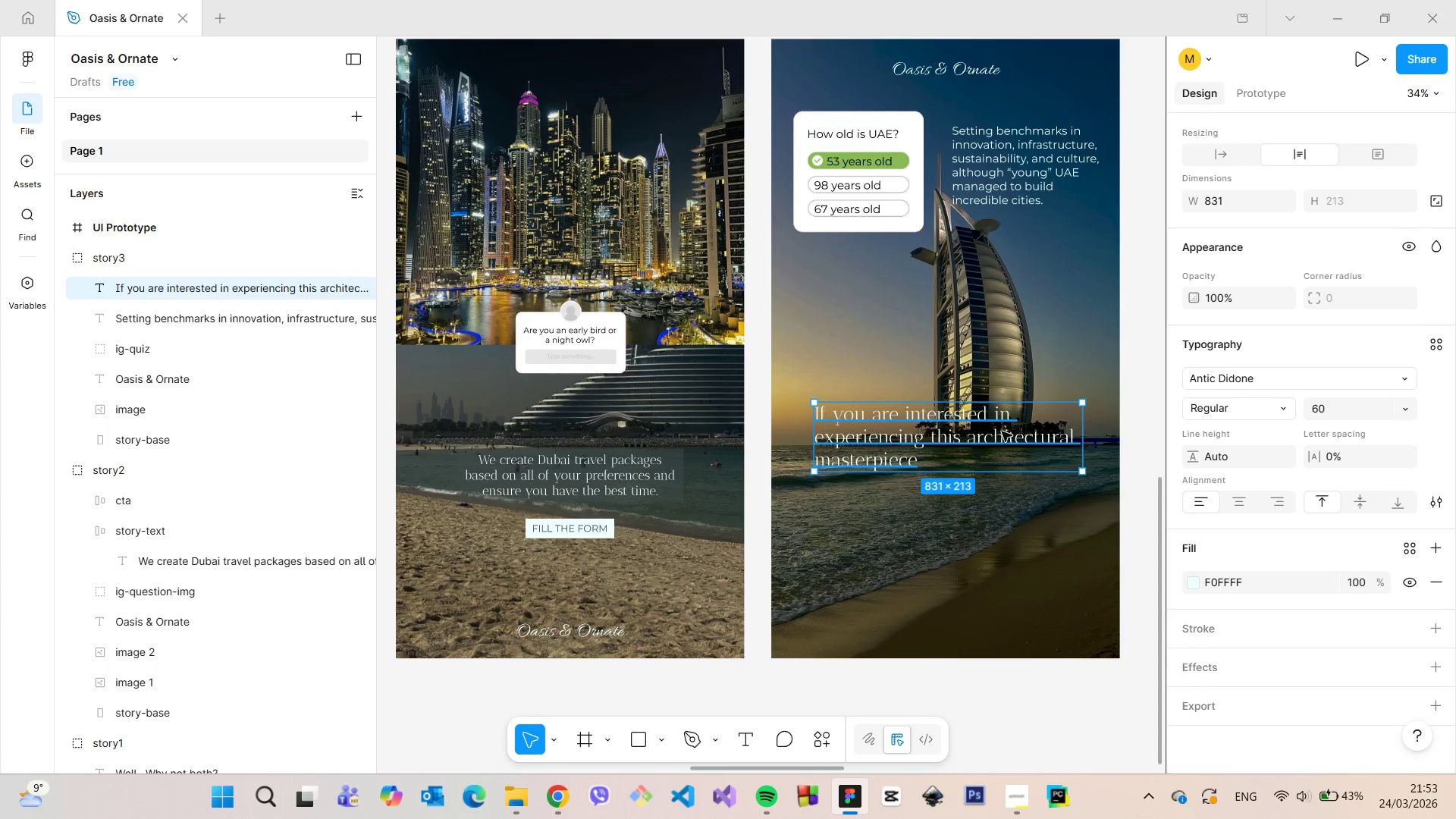 
left_click_drag(start_coordinate=[1014, 426], to_coordinate=[996, 474])
 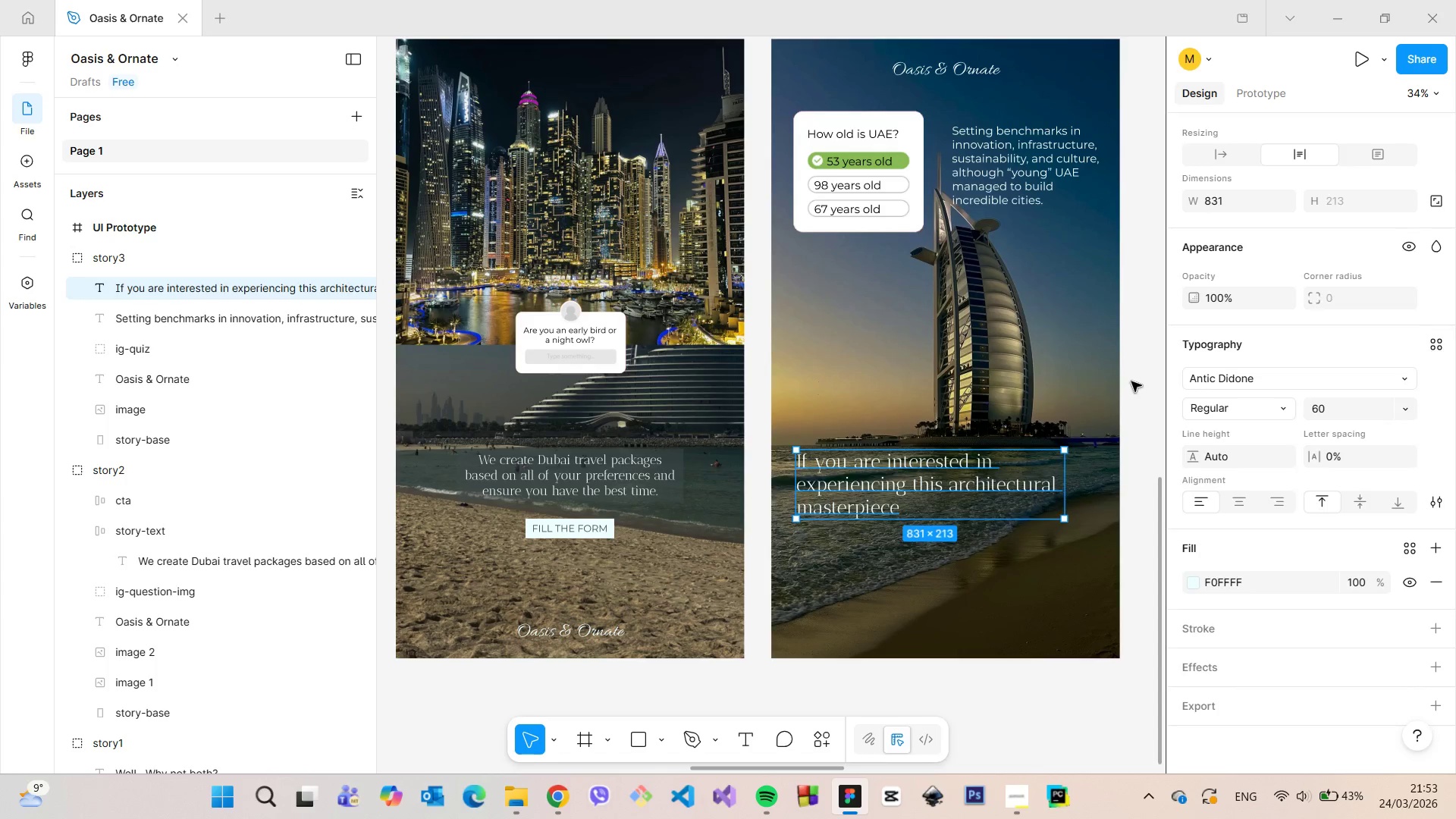 
left_click([1131, 381])
 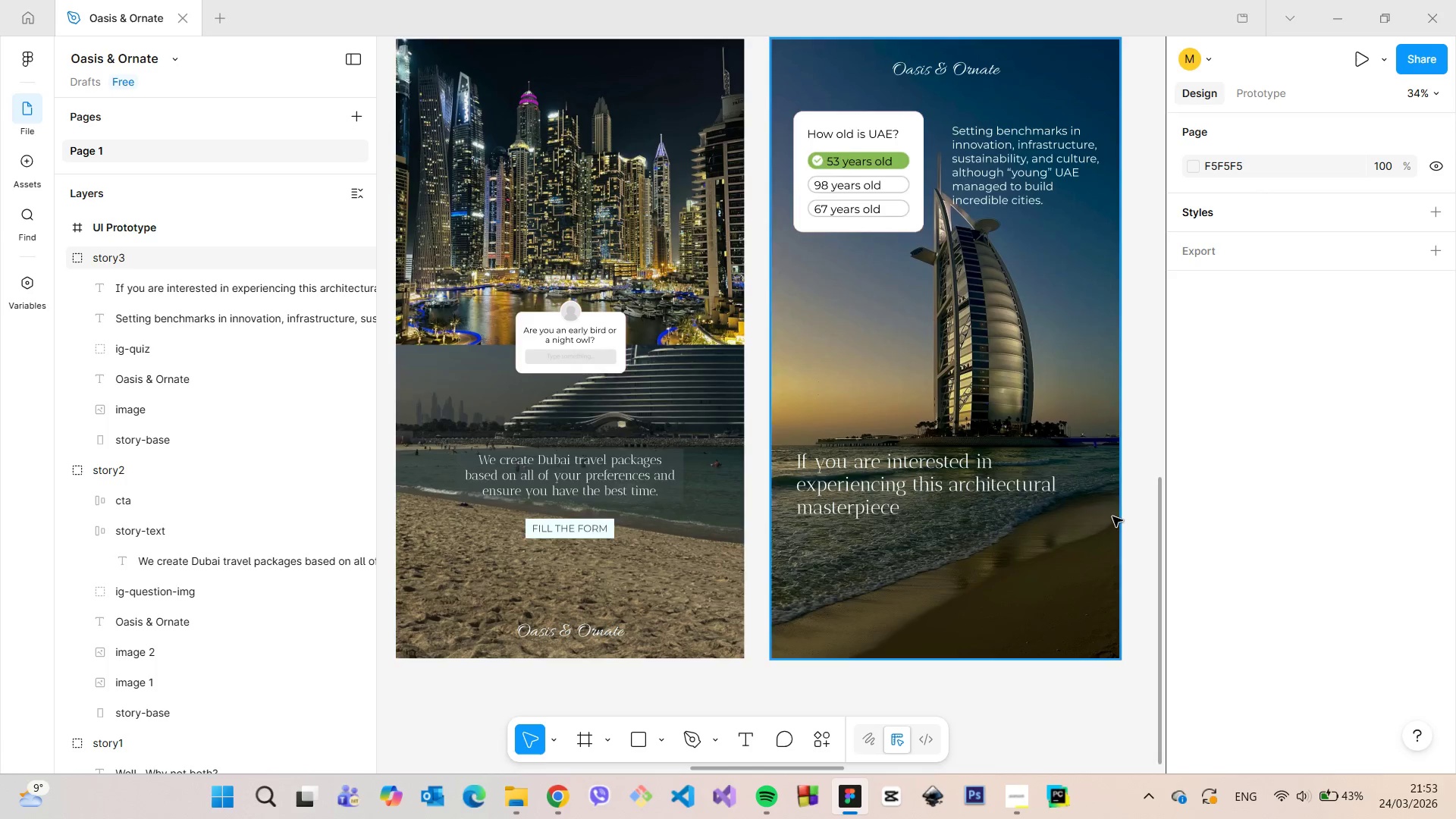 
scroll: coordinate [1112, 516], scroll_direction: up, amount: 5.0
 